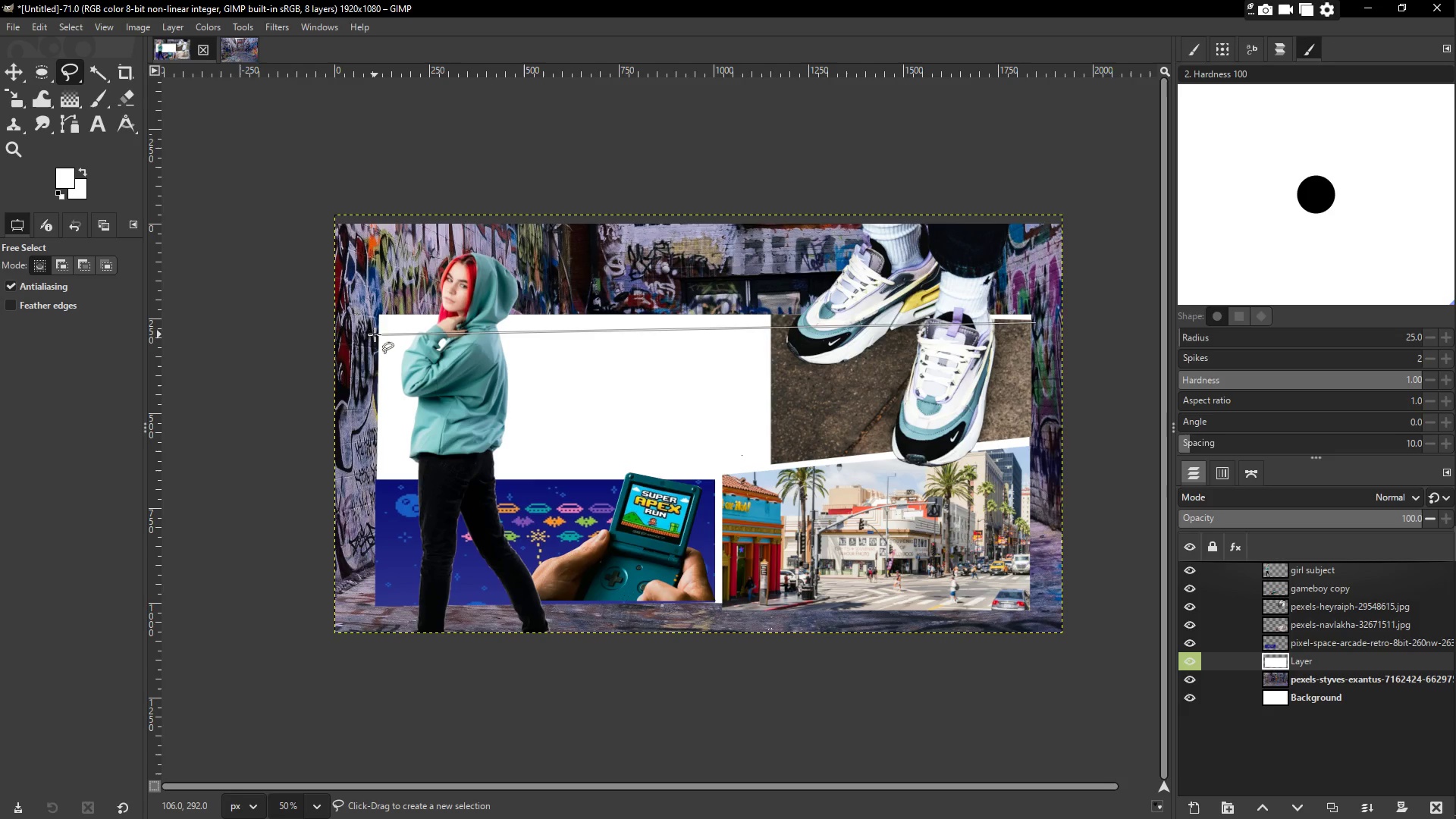 
key(Shift+ShiftLeft)
 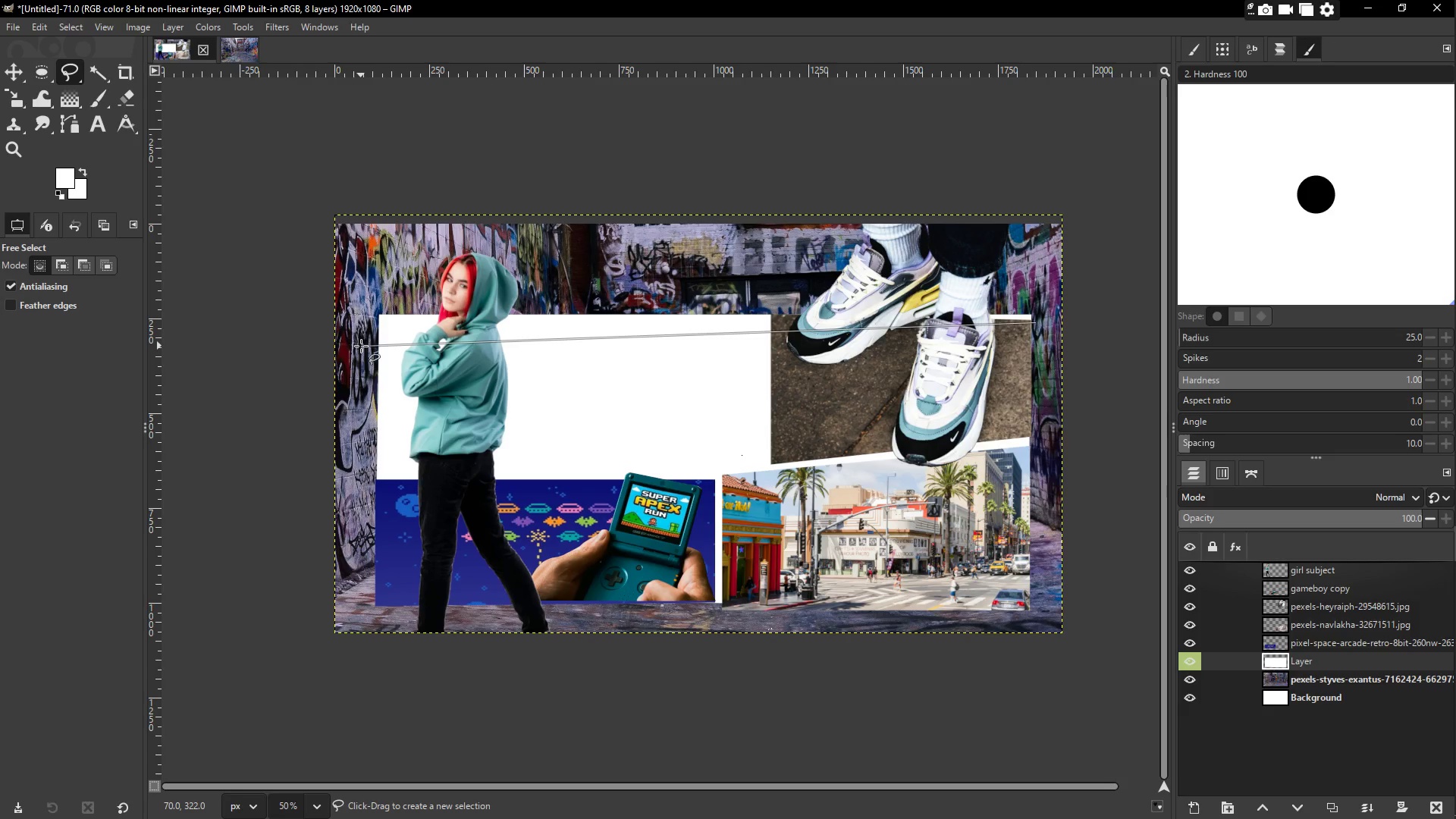 
hold_key(key=ShiftLeft, duration=0.86)
 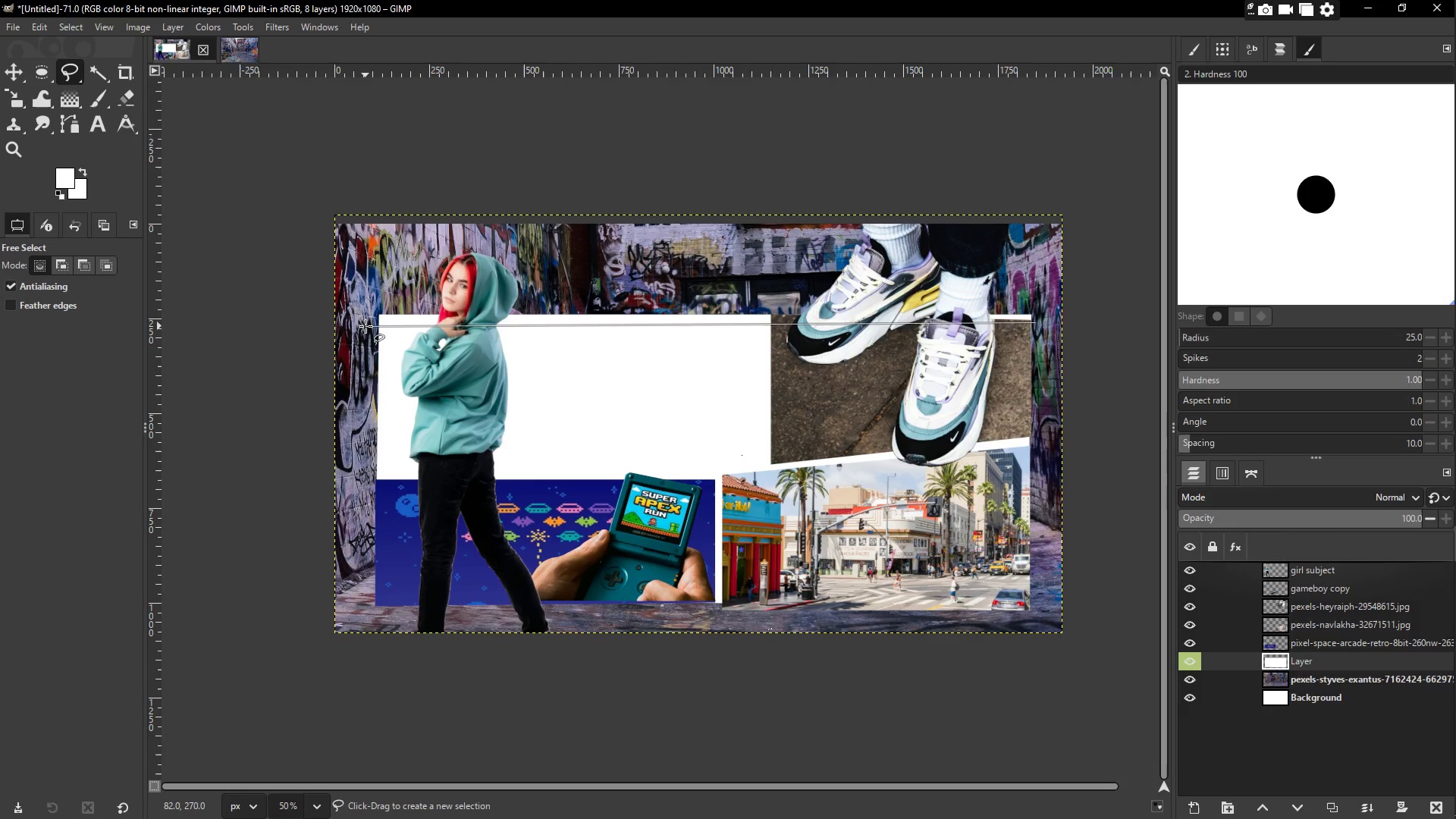 
key(Control+ControlLeft)
 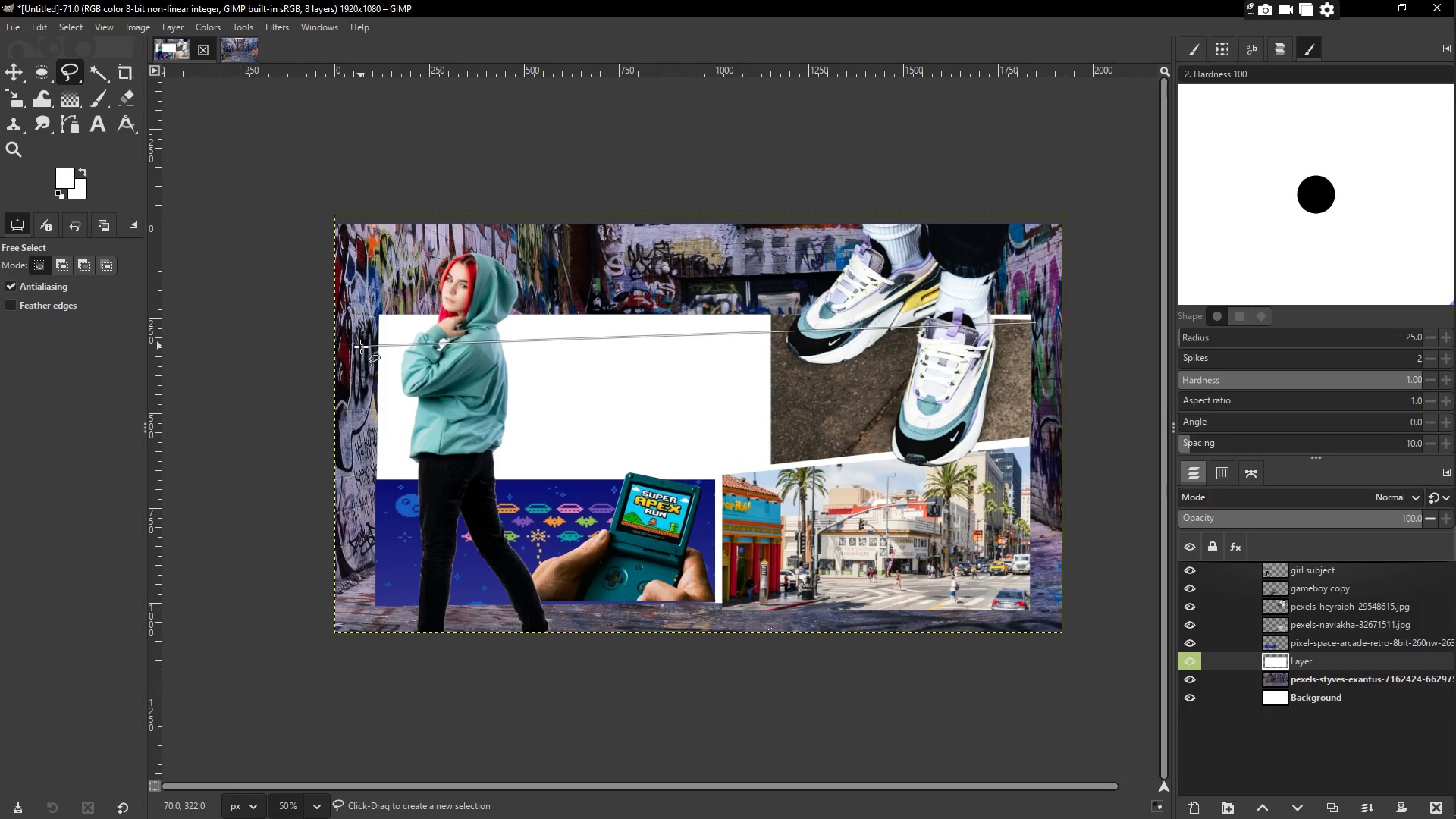 
hold_key(key=ControlLeft, duration=1.5)
 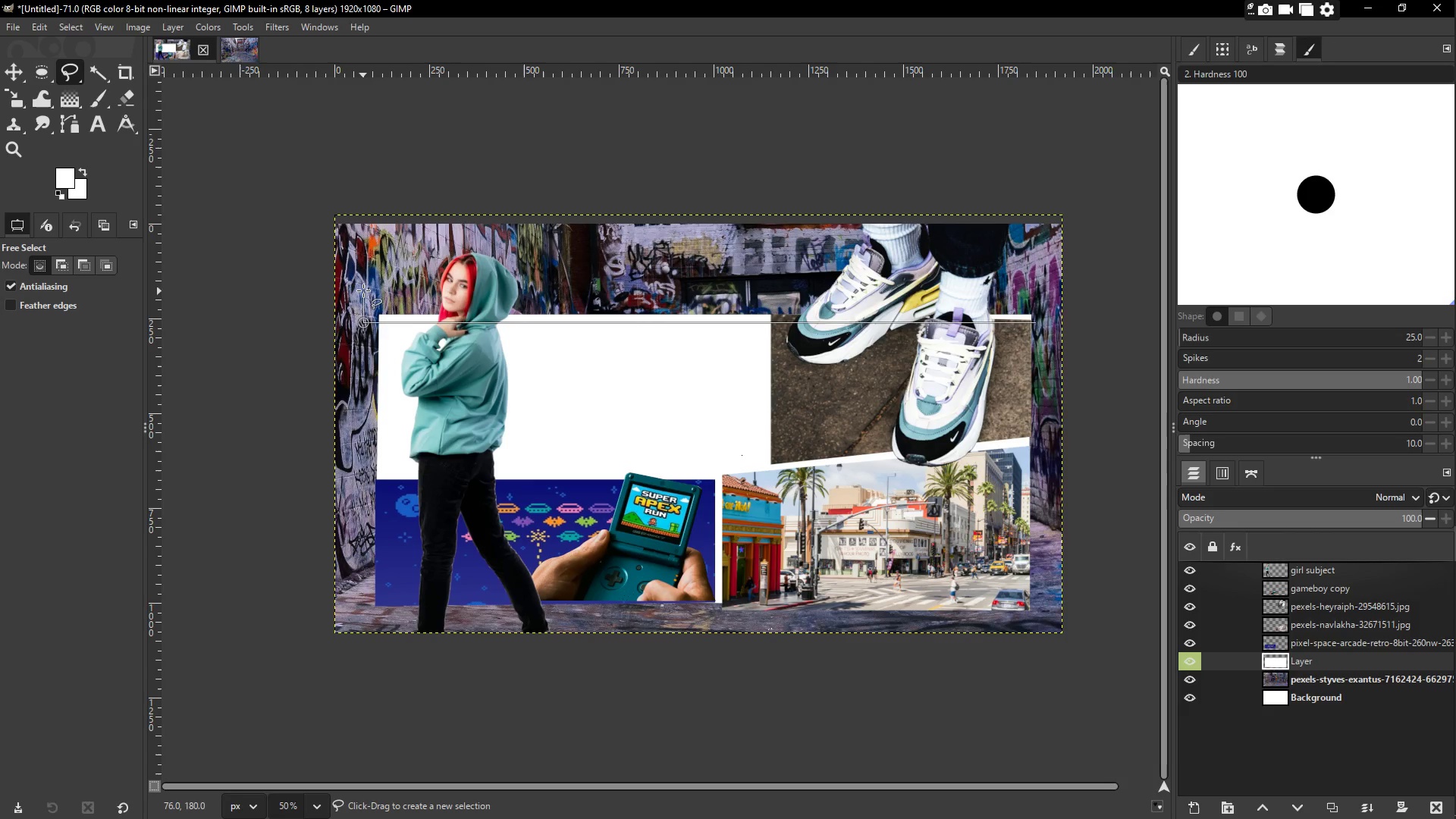 
hold_key(key=ControlLeft, duration=0.88)
left_click([363, 318])
 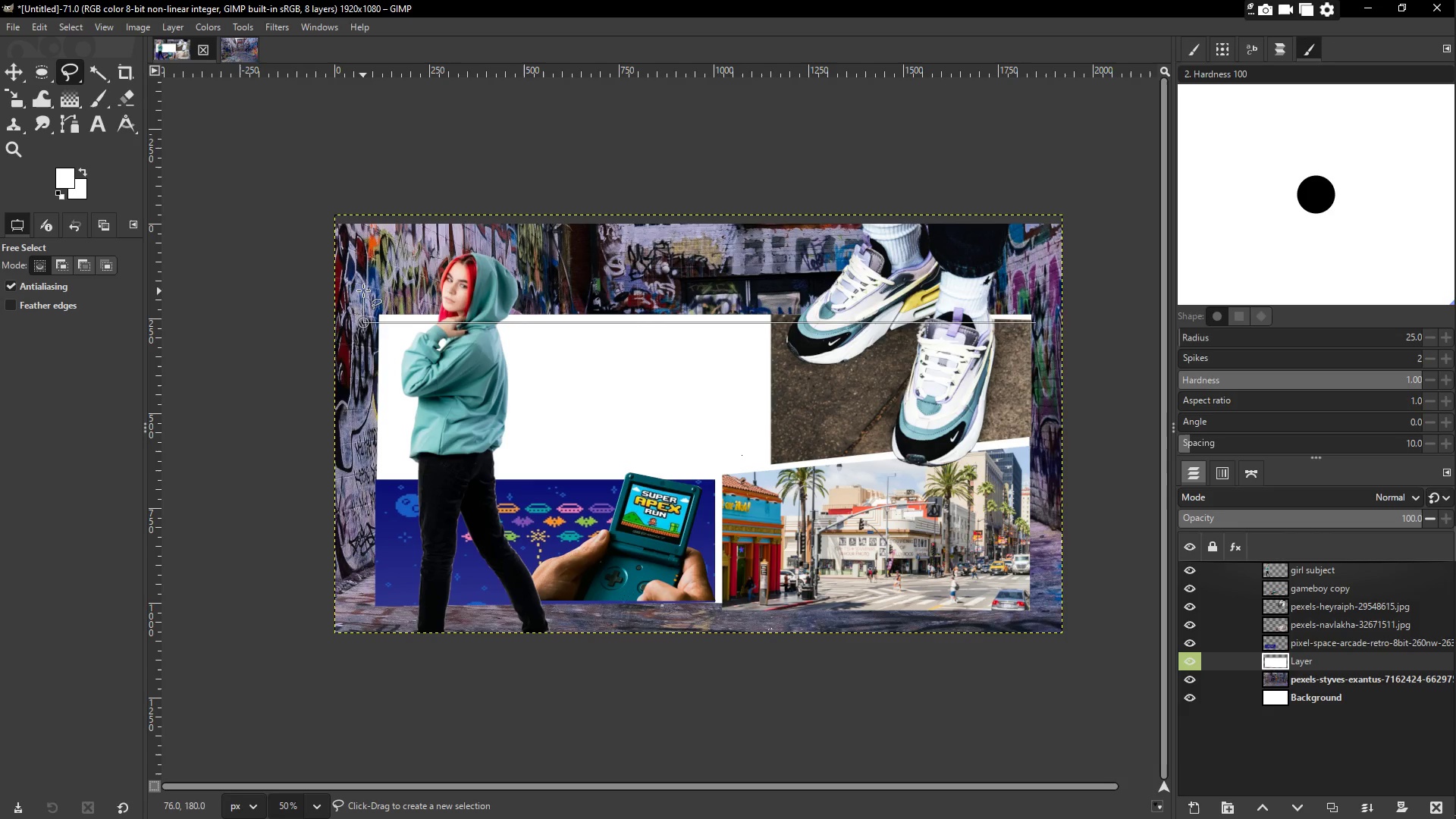 
double_click([363, 288])
 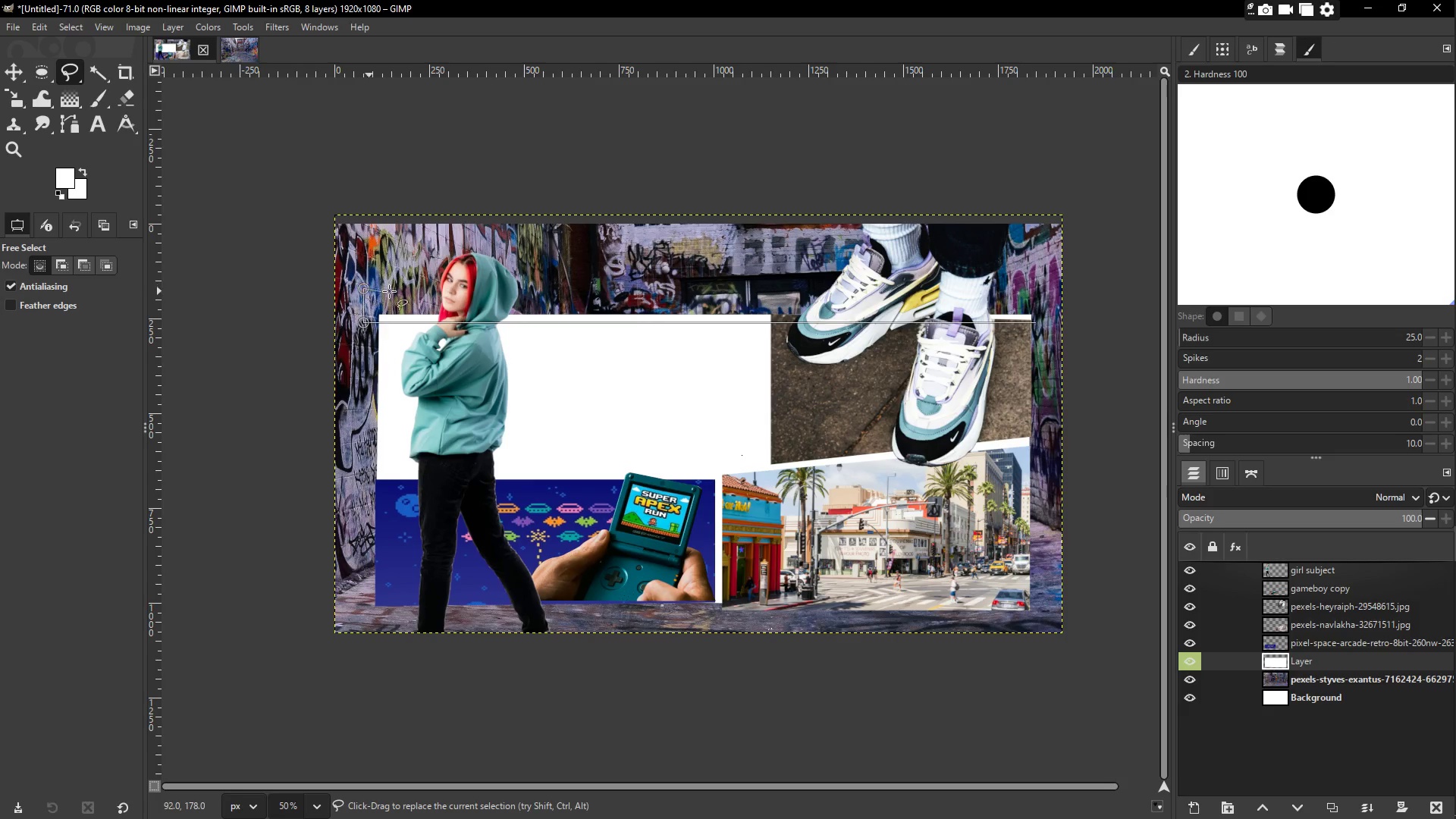 
left_click([419, 289])
 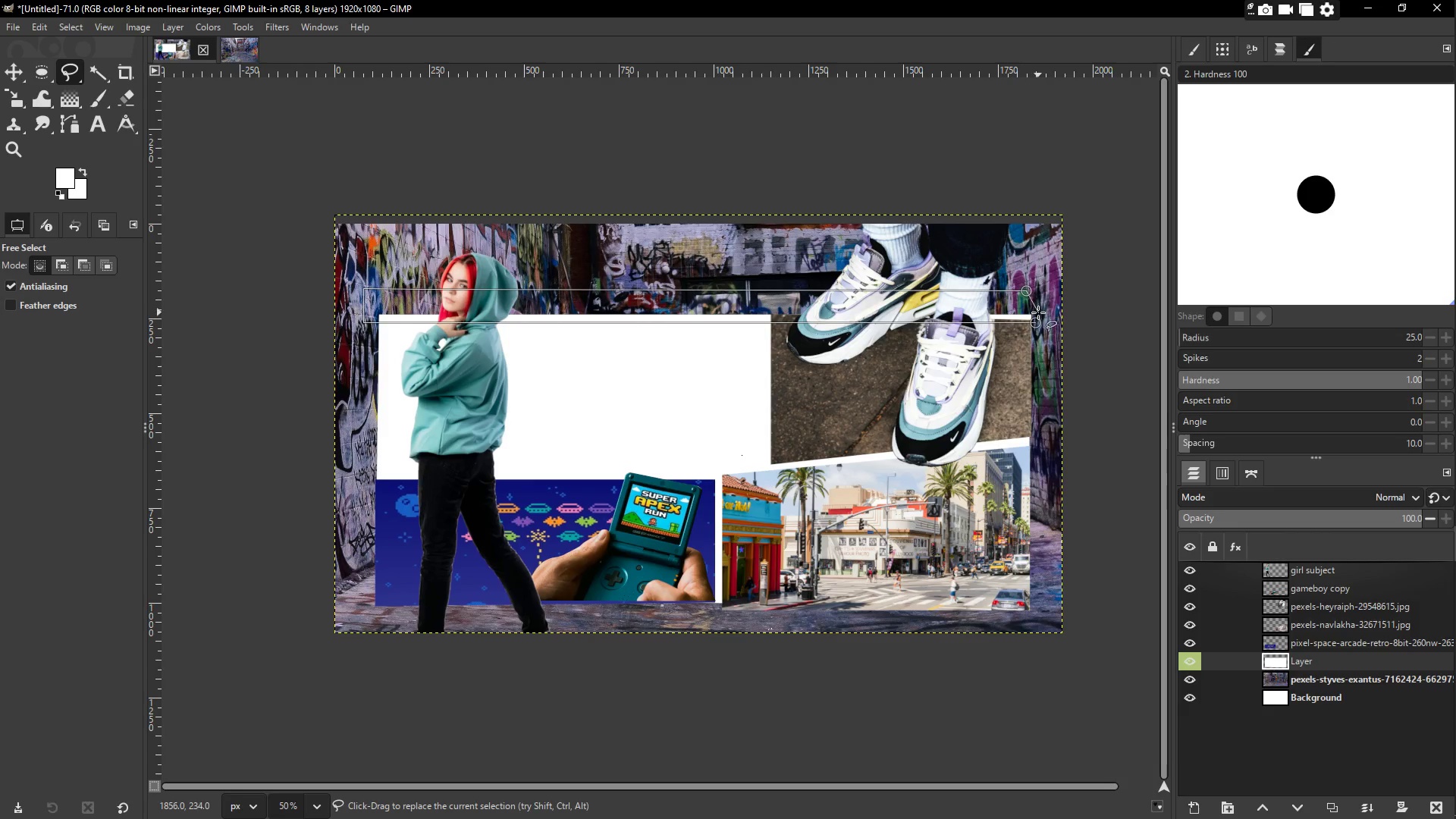 
left_click([1037, 319])
 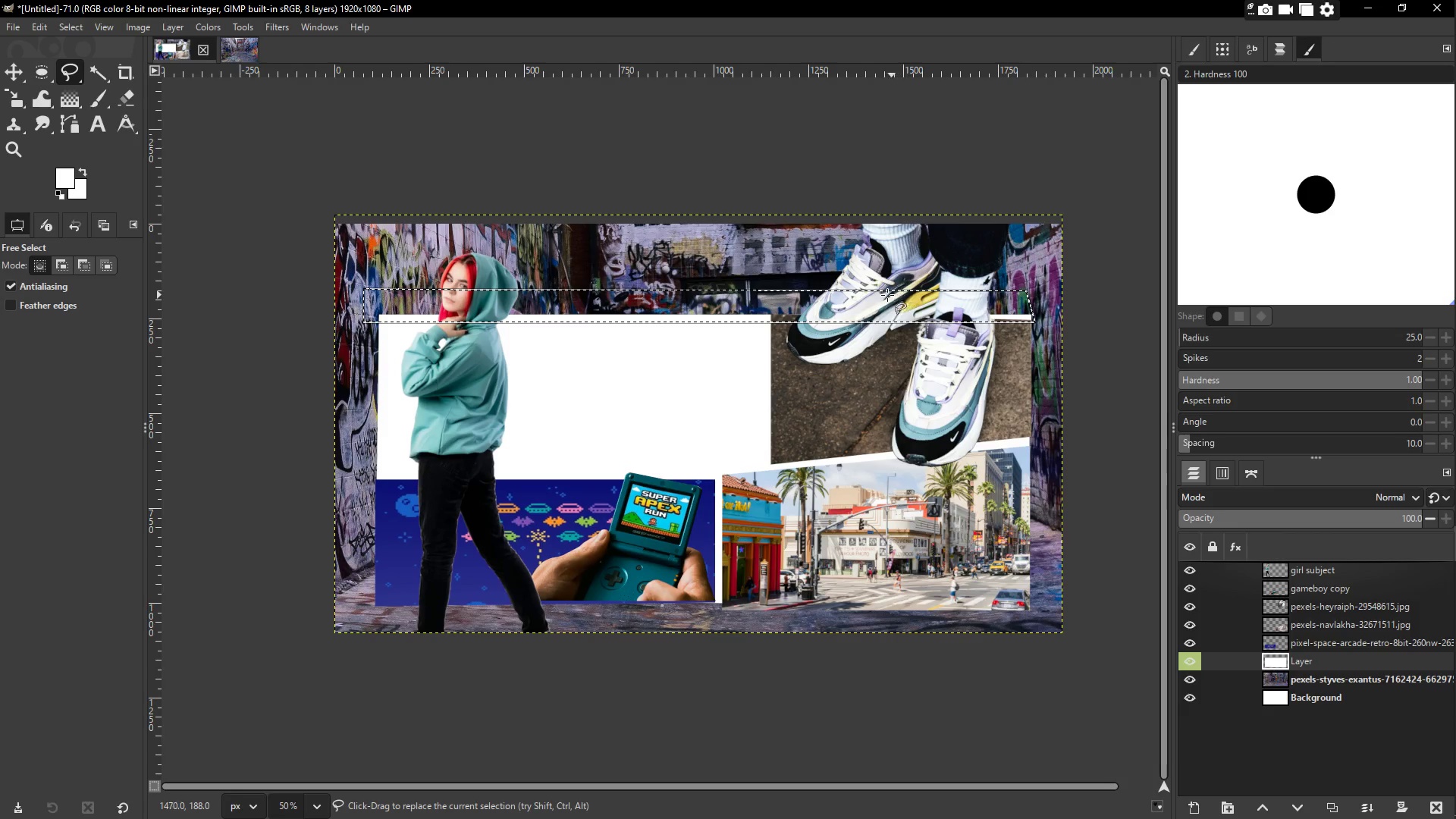 
key(Delete)
 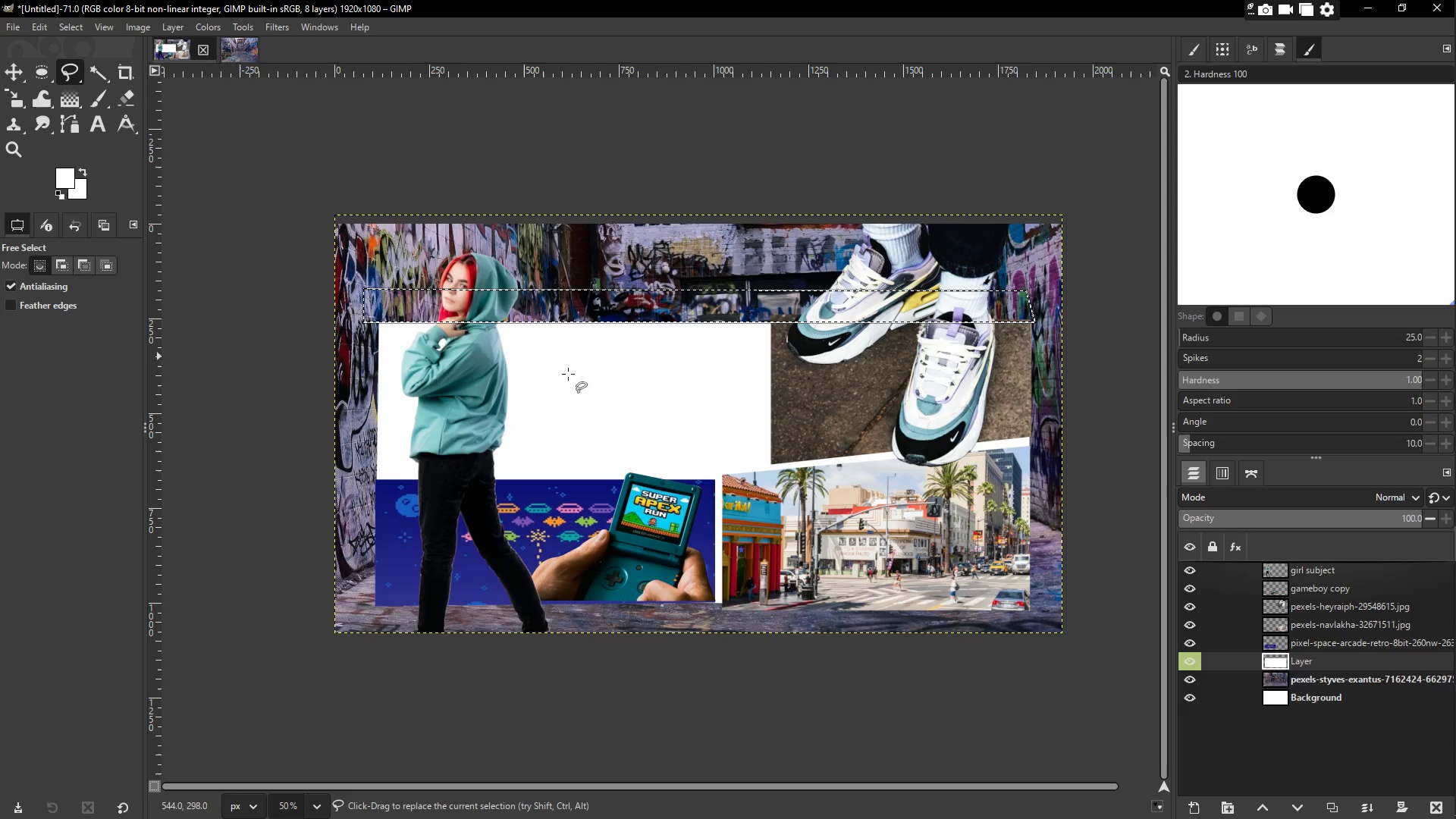 
key(Z)
 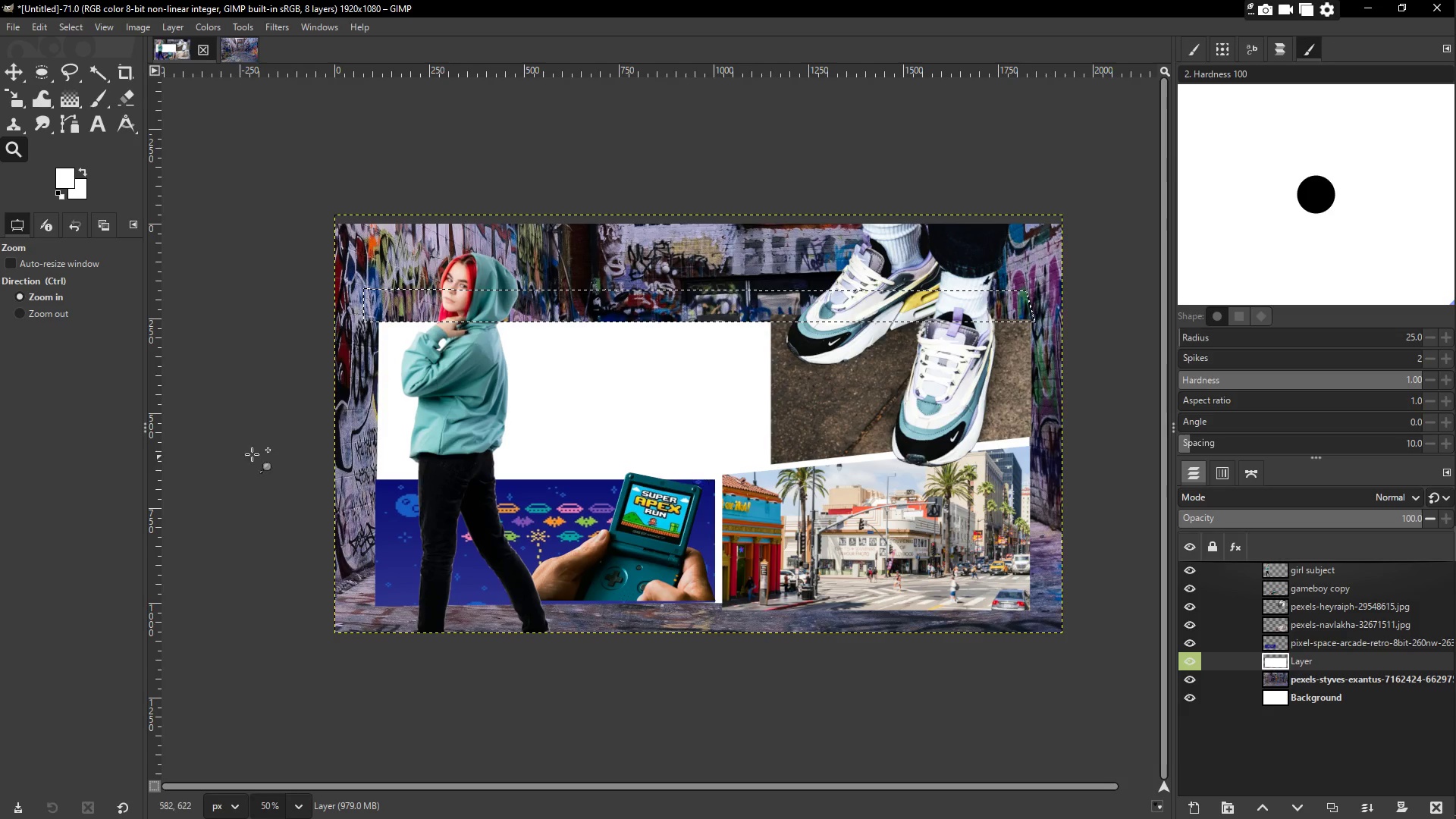 
wait(6.91)
 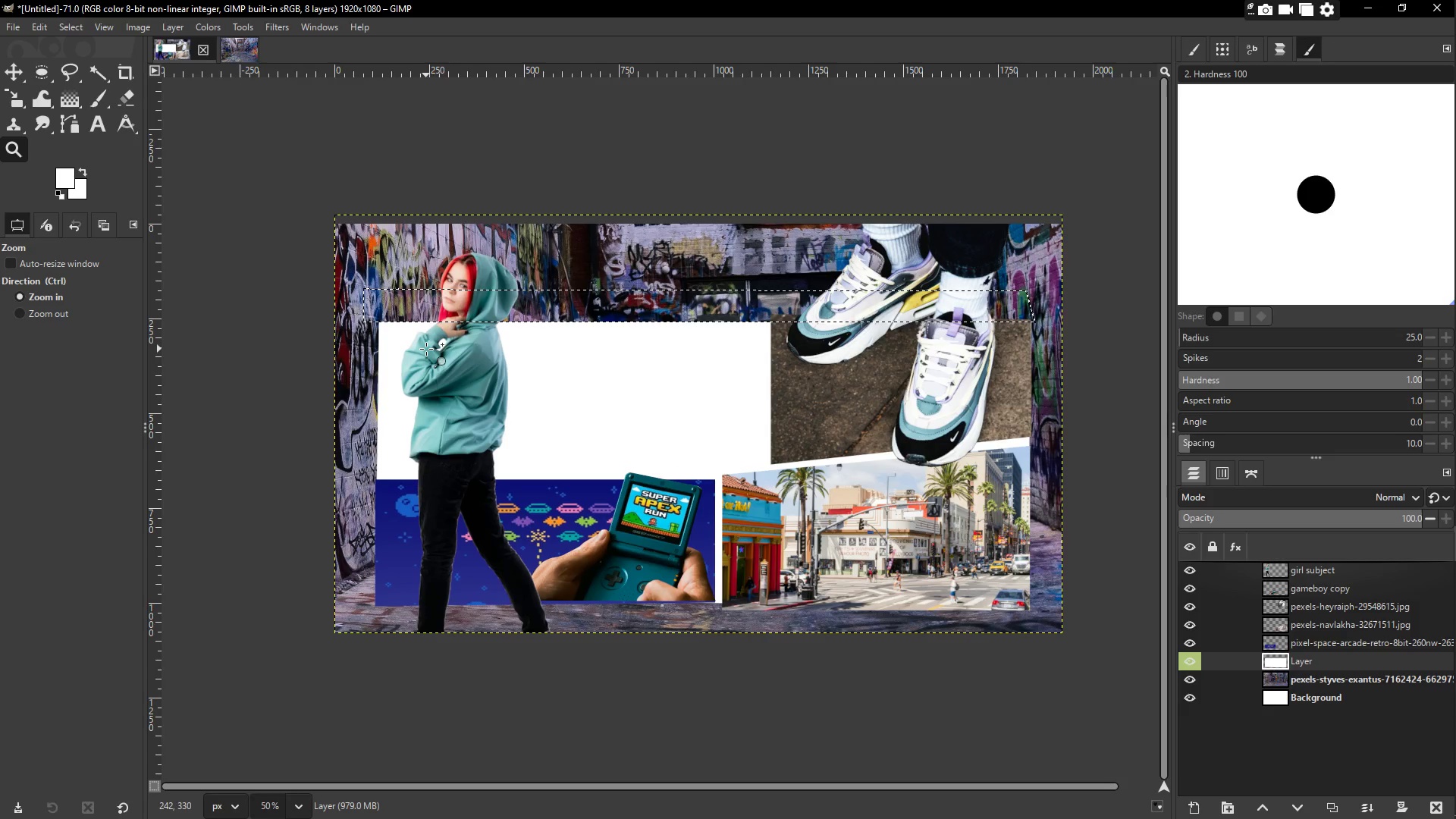 
left_click([1357, 641])
 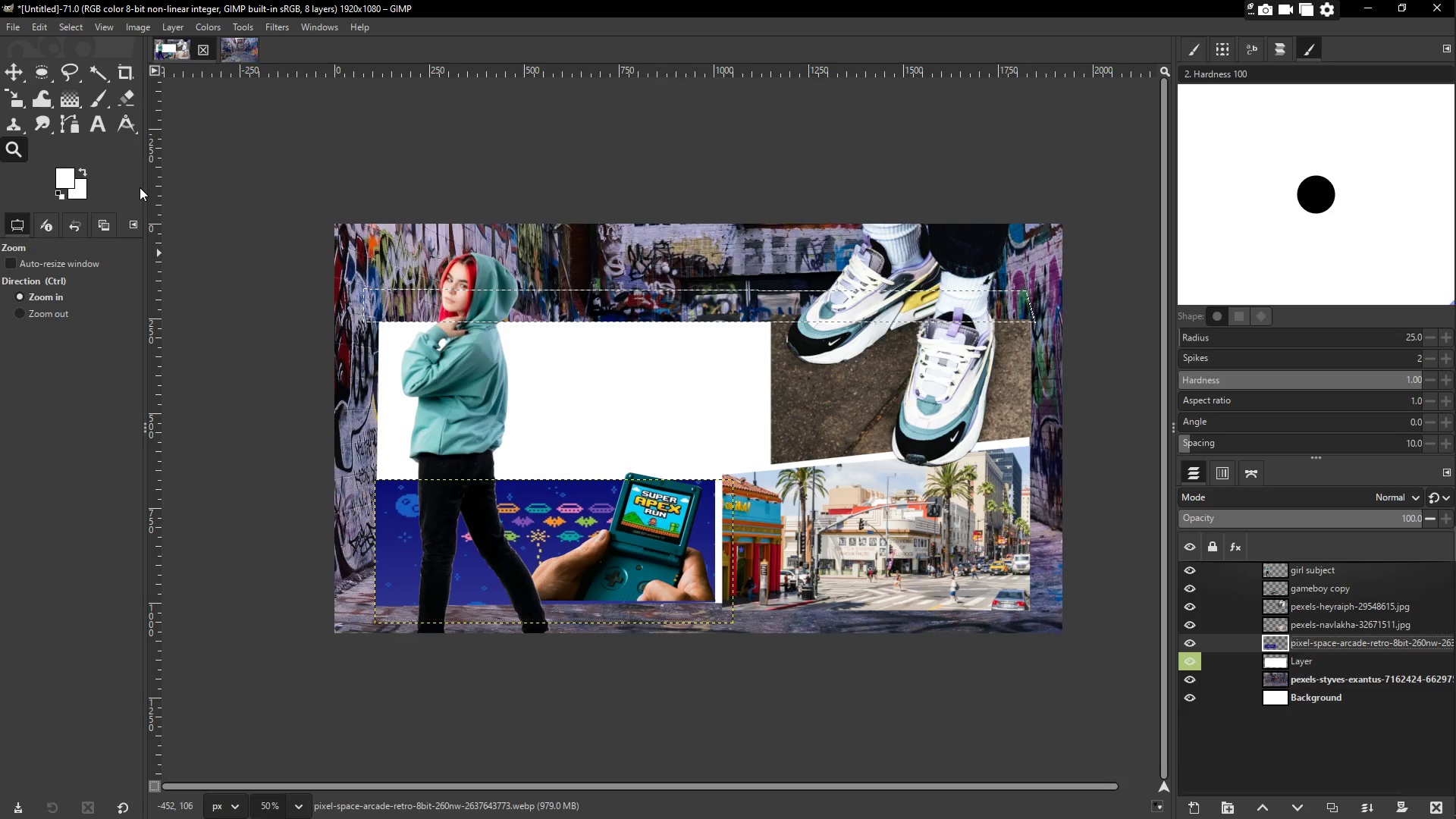 
left_click([67, 69])
 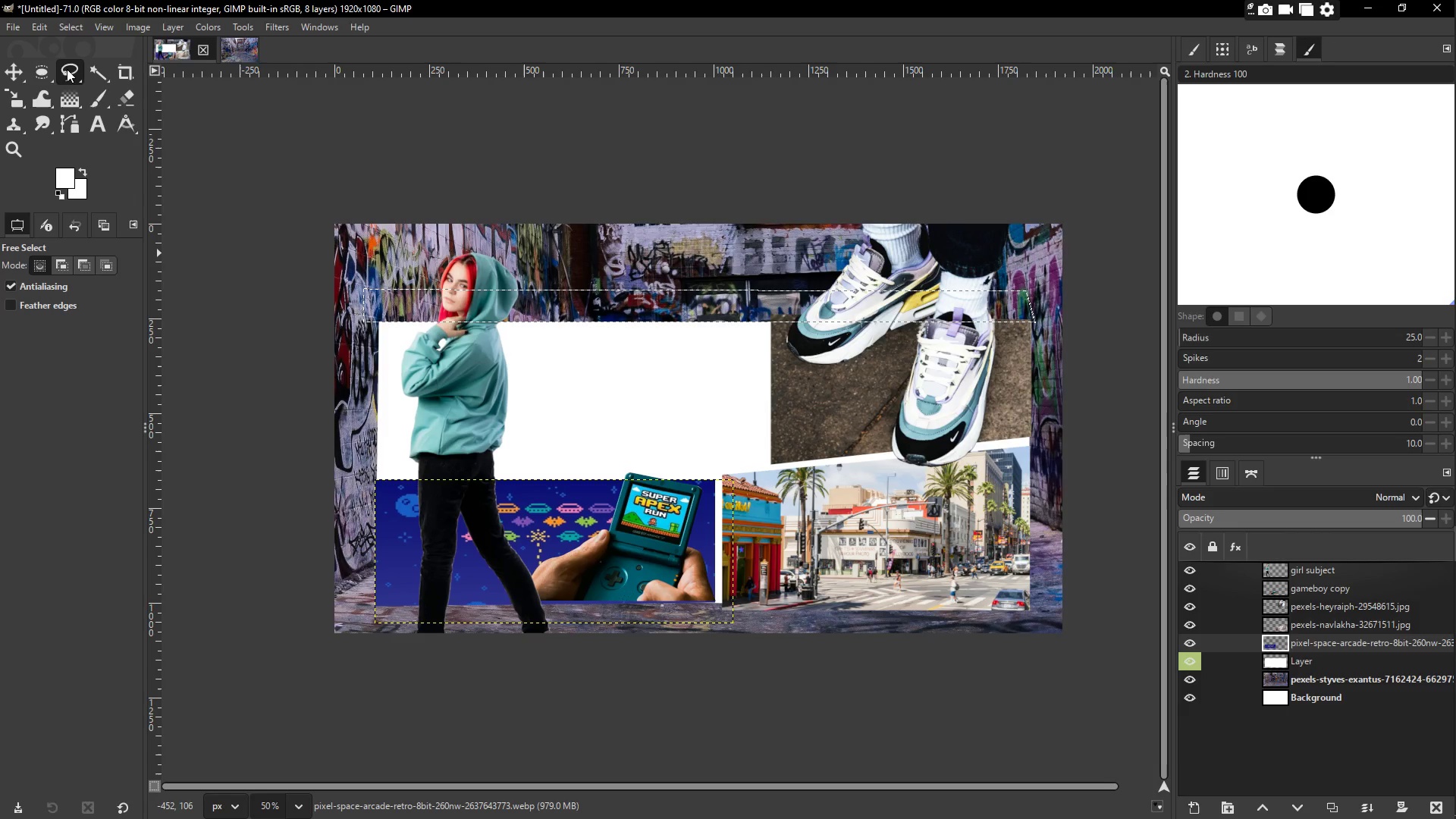 
left_click([67, 74])
 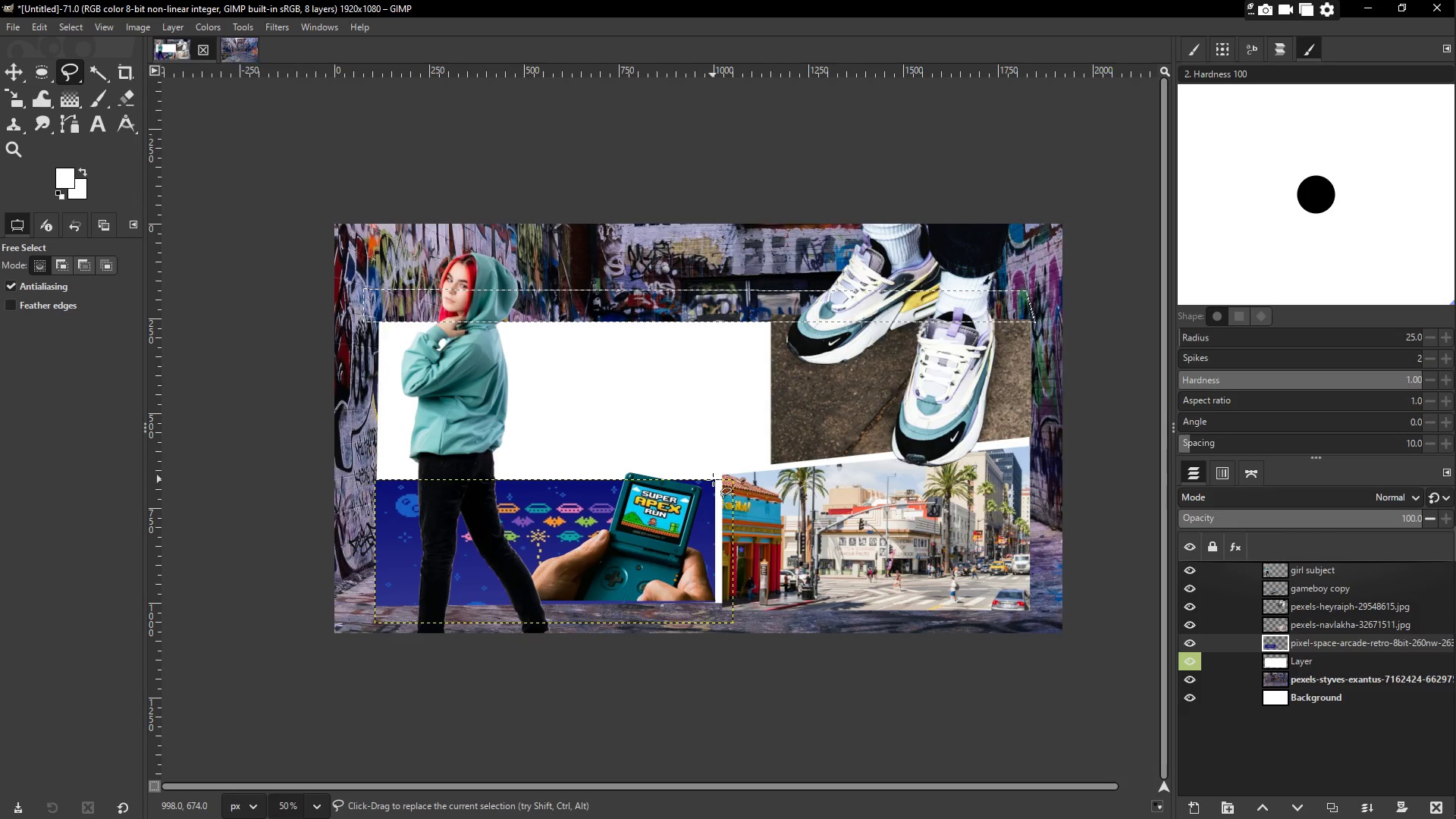 
left_click([713, 479])
 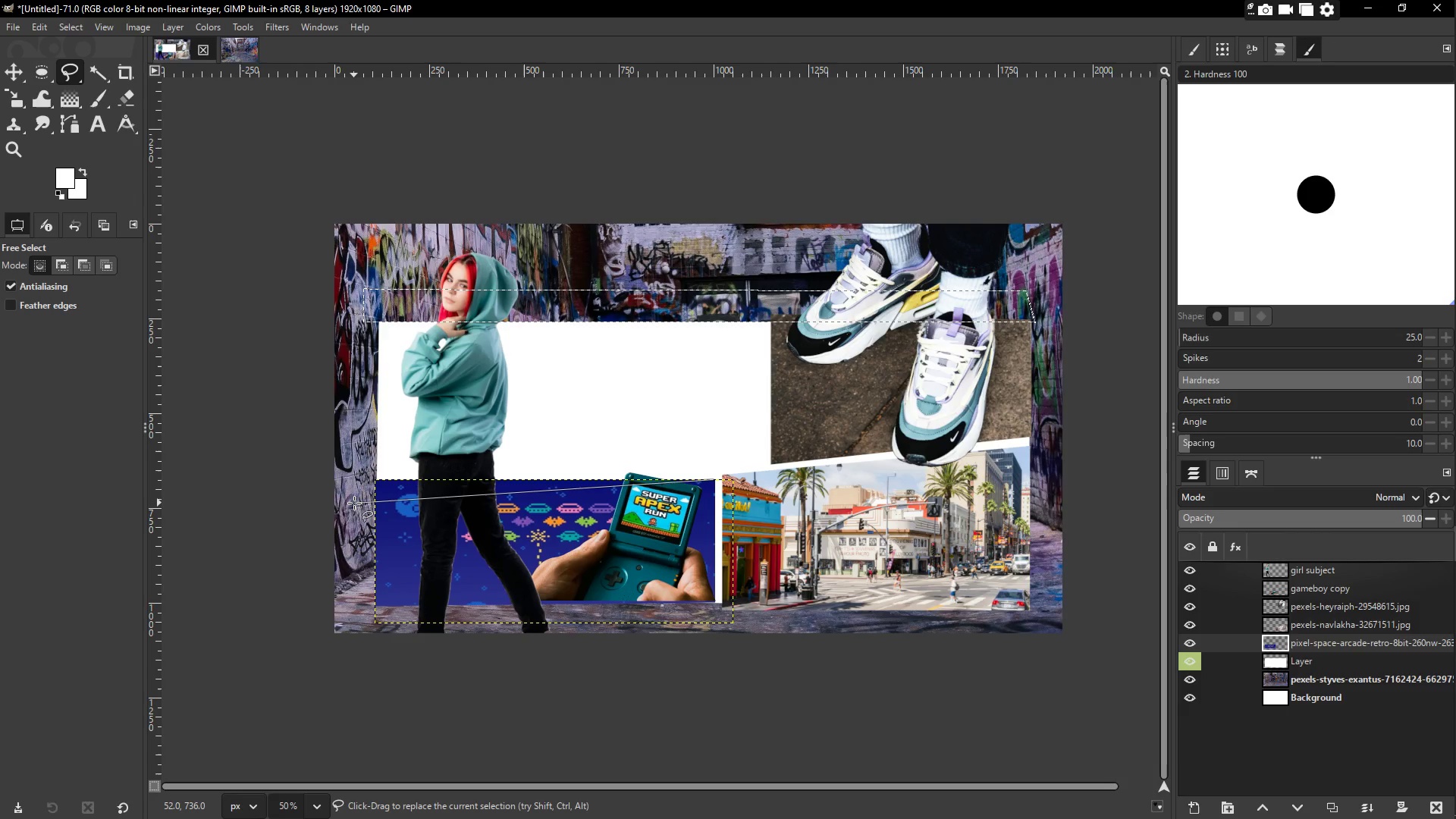 
left_click([354, 503])
 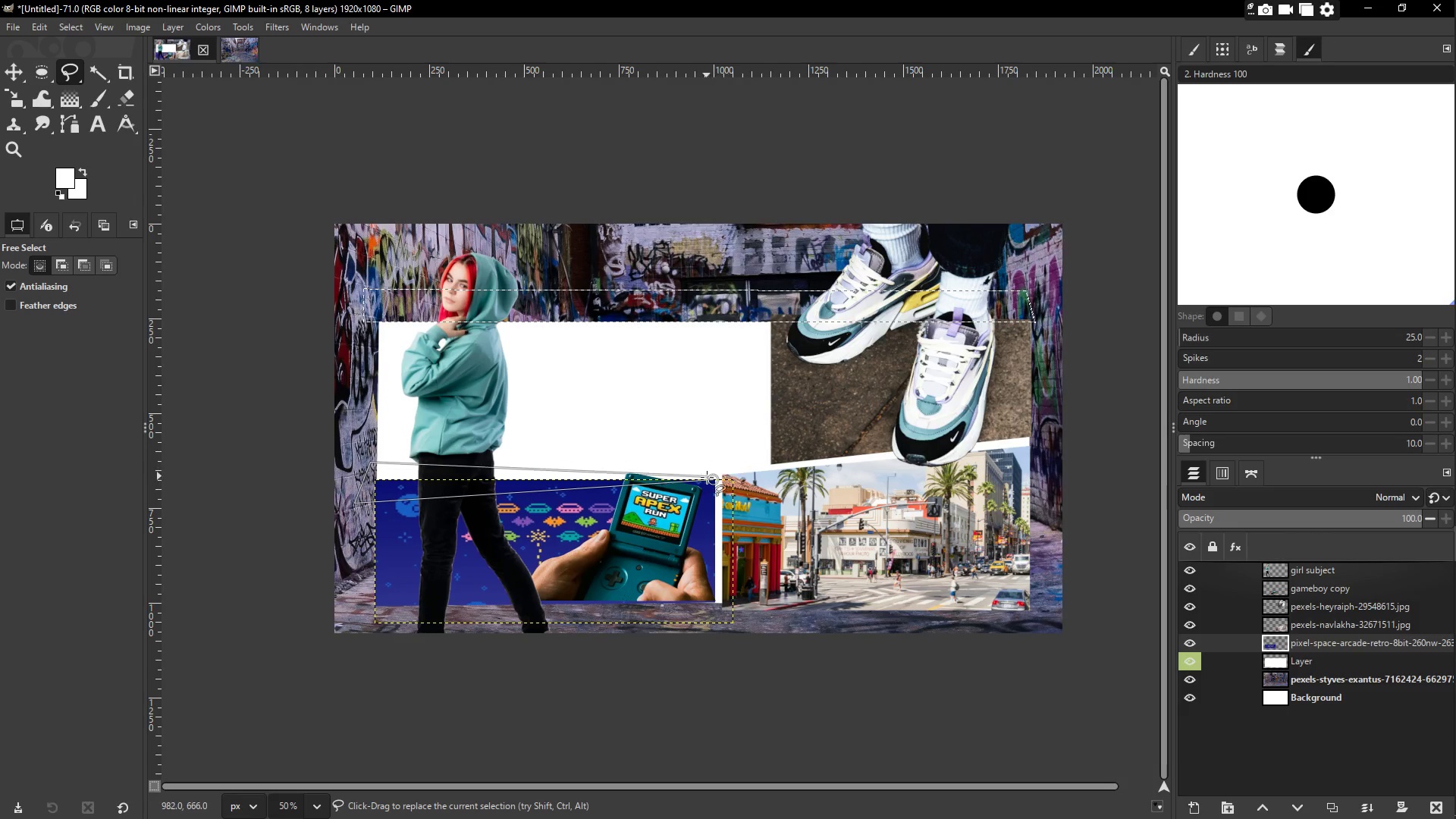 
left_click([711, 478])
 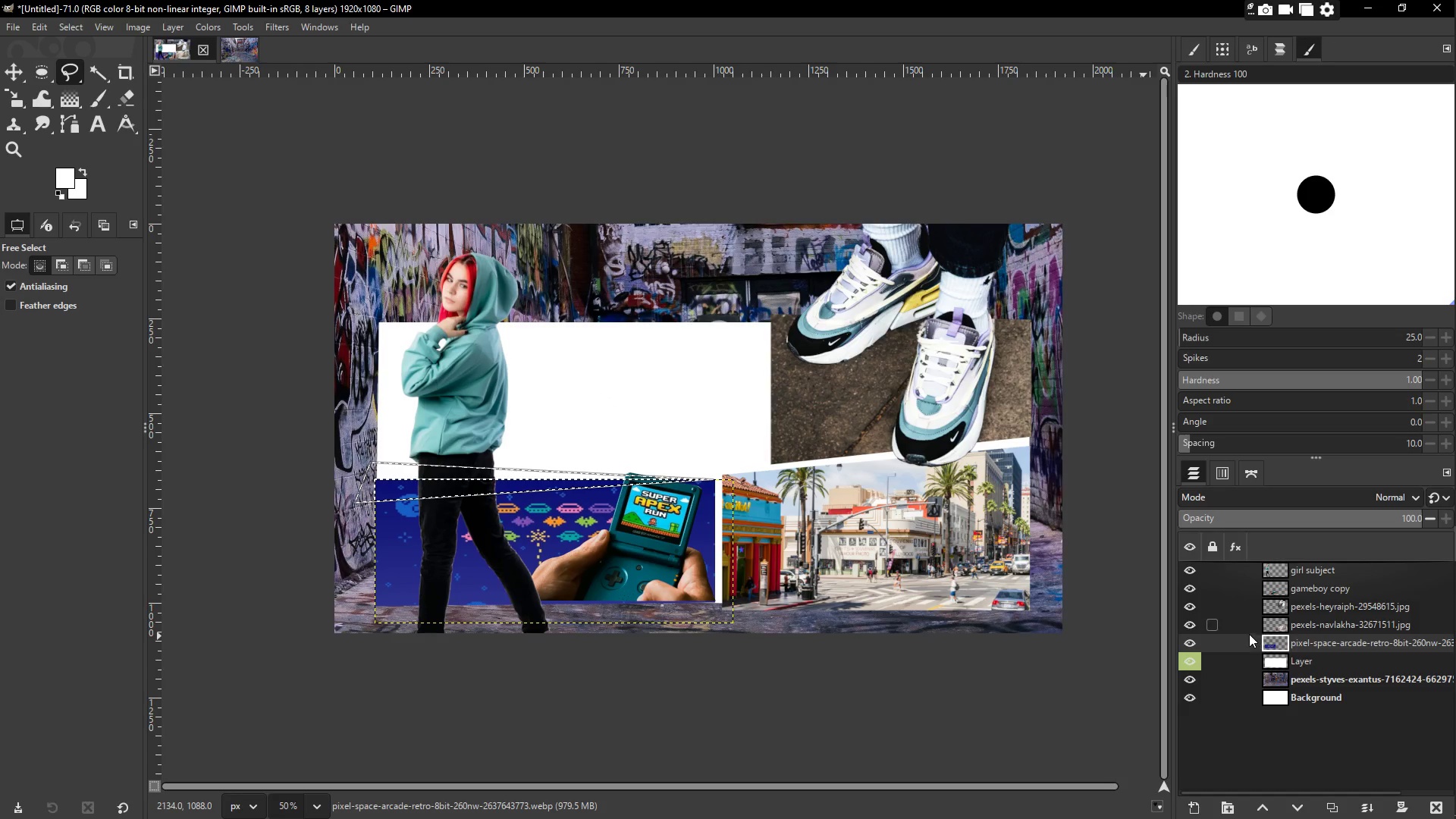 
key(Delete)
 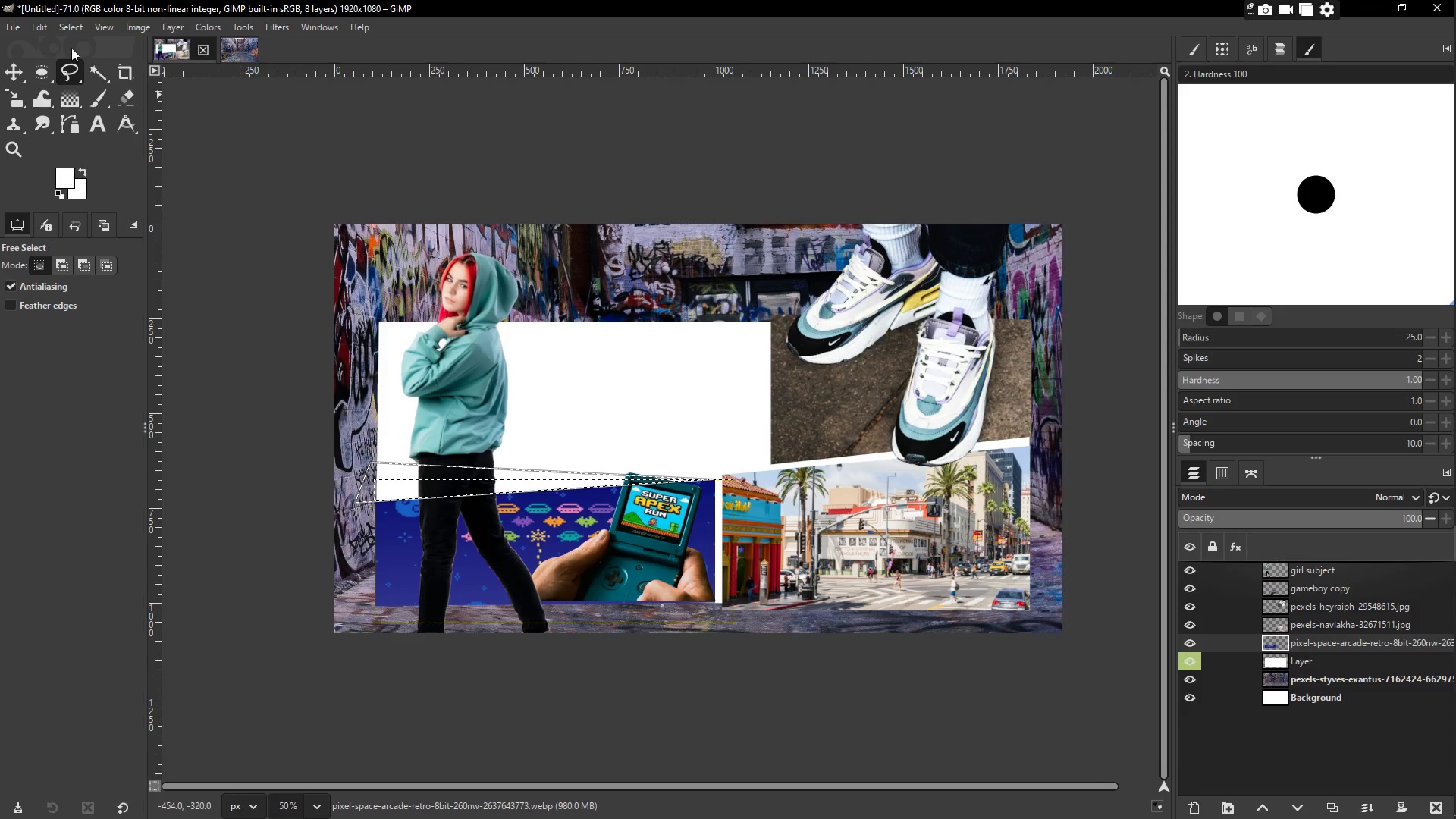 
wait(5.61)
 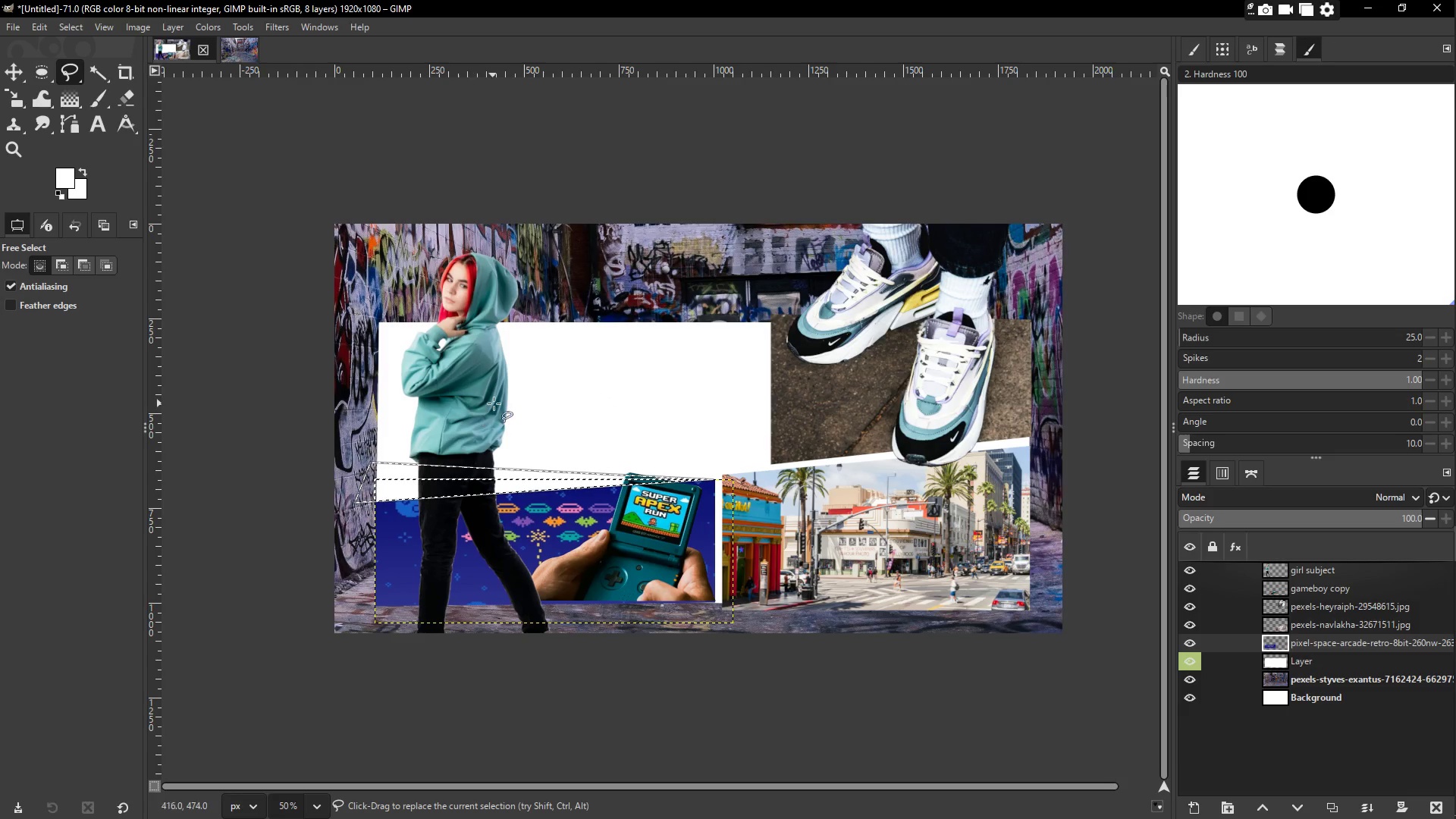 
left_click([50, 79])
 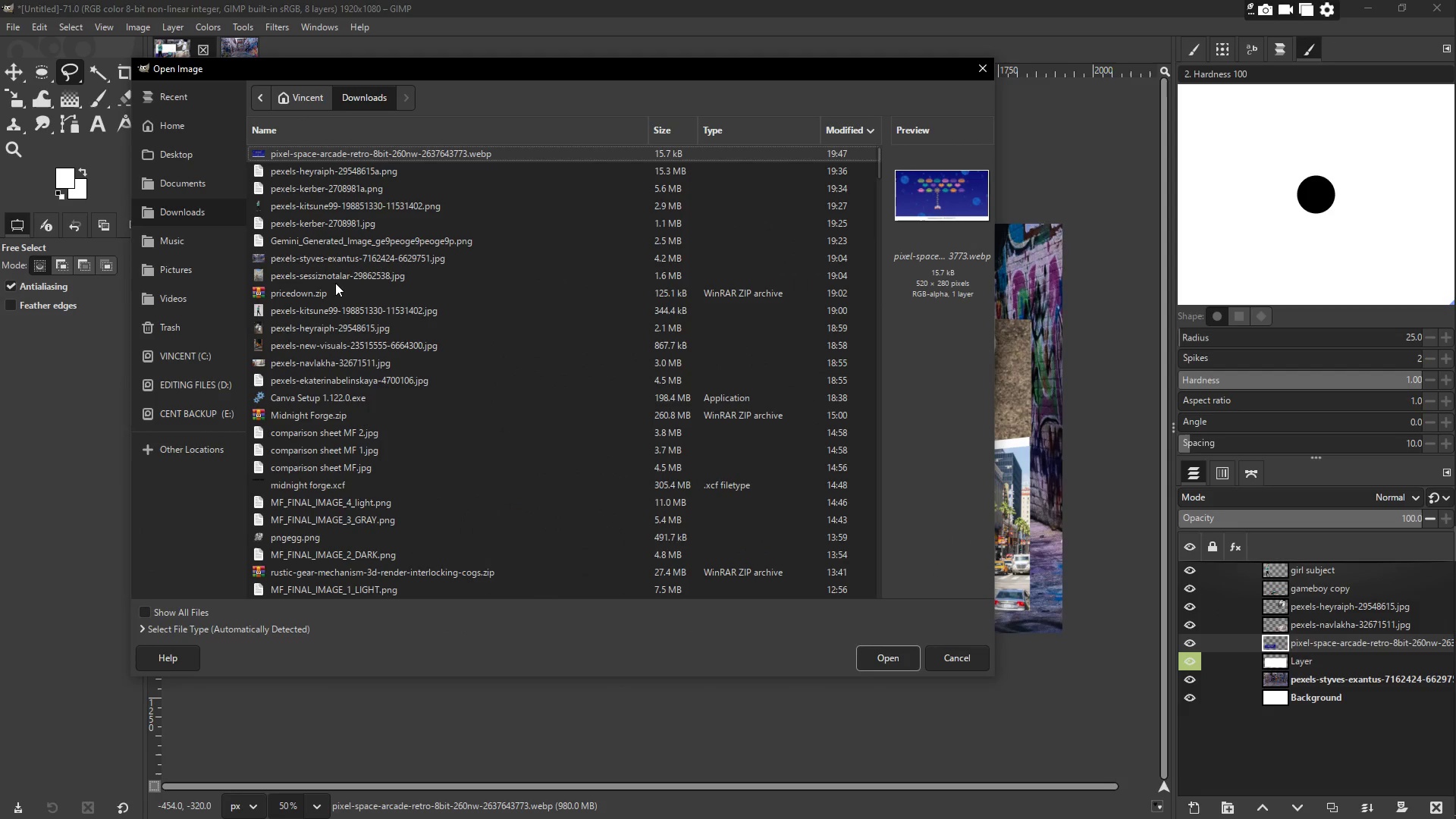 
left_click([314, 271])
 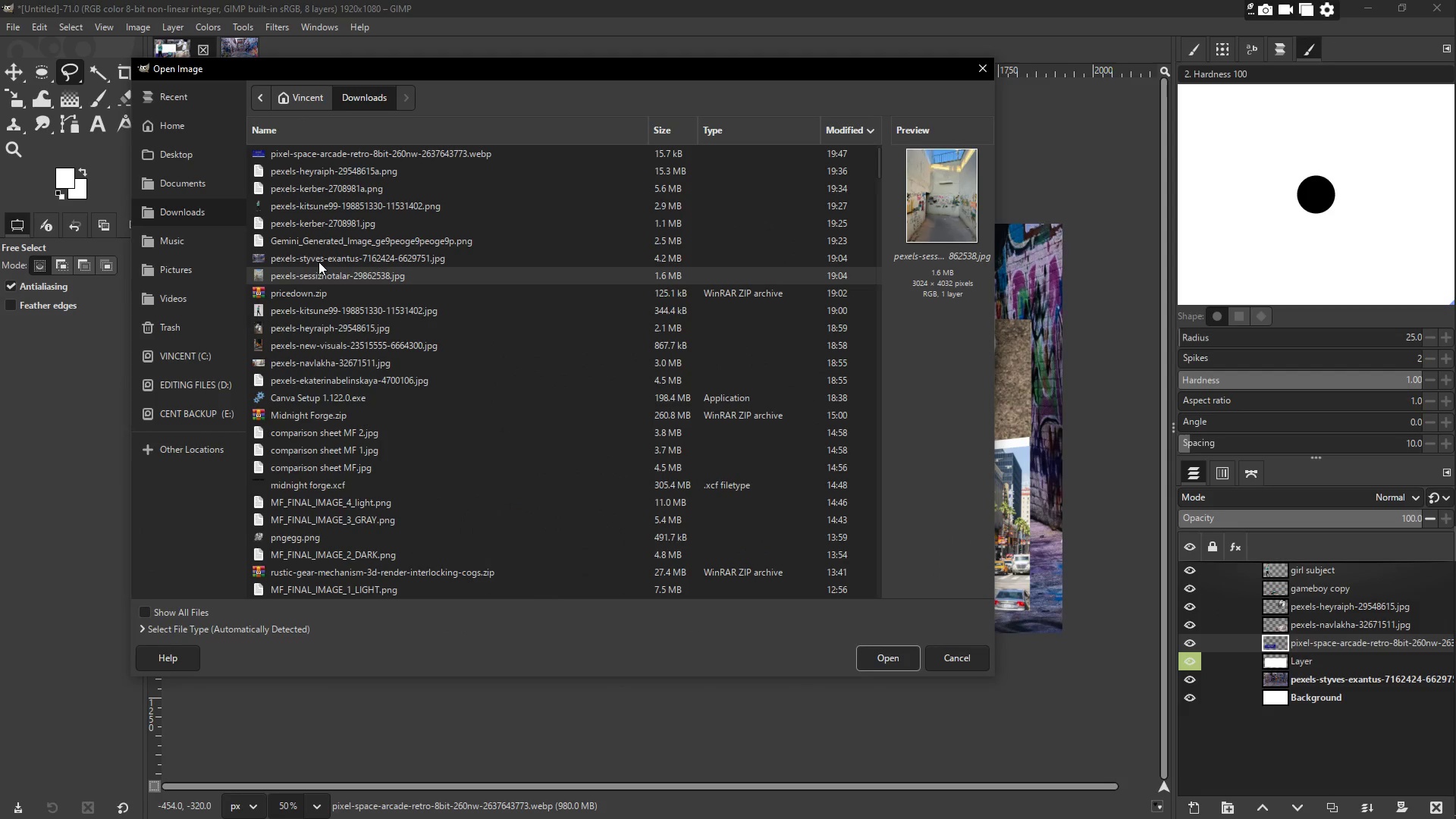 
left_click([319, 261])
 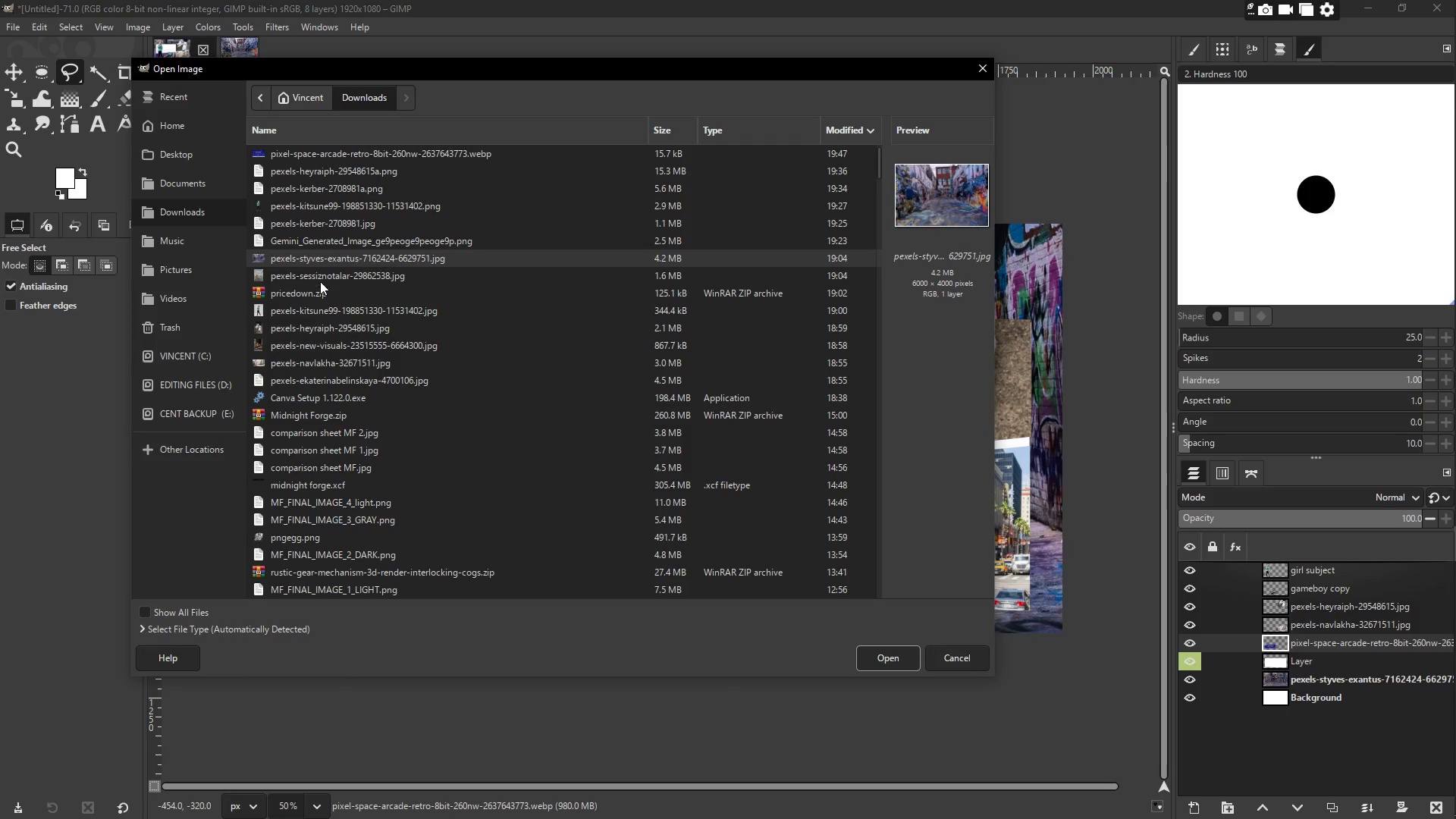 
left_click([319, 271])
 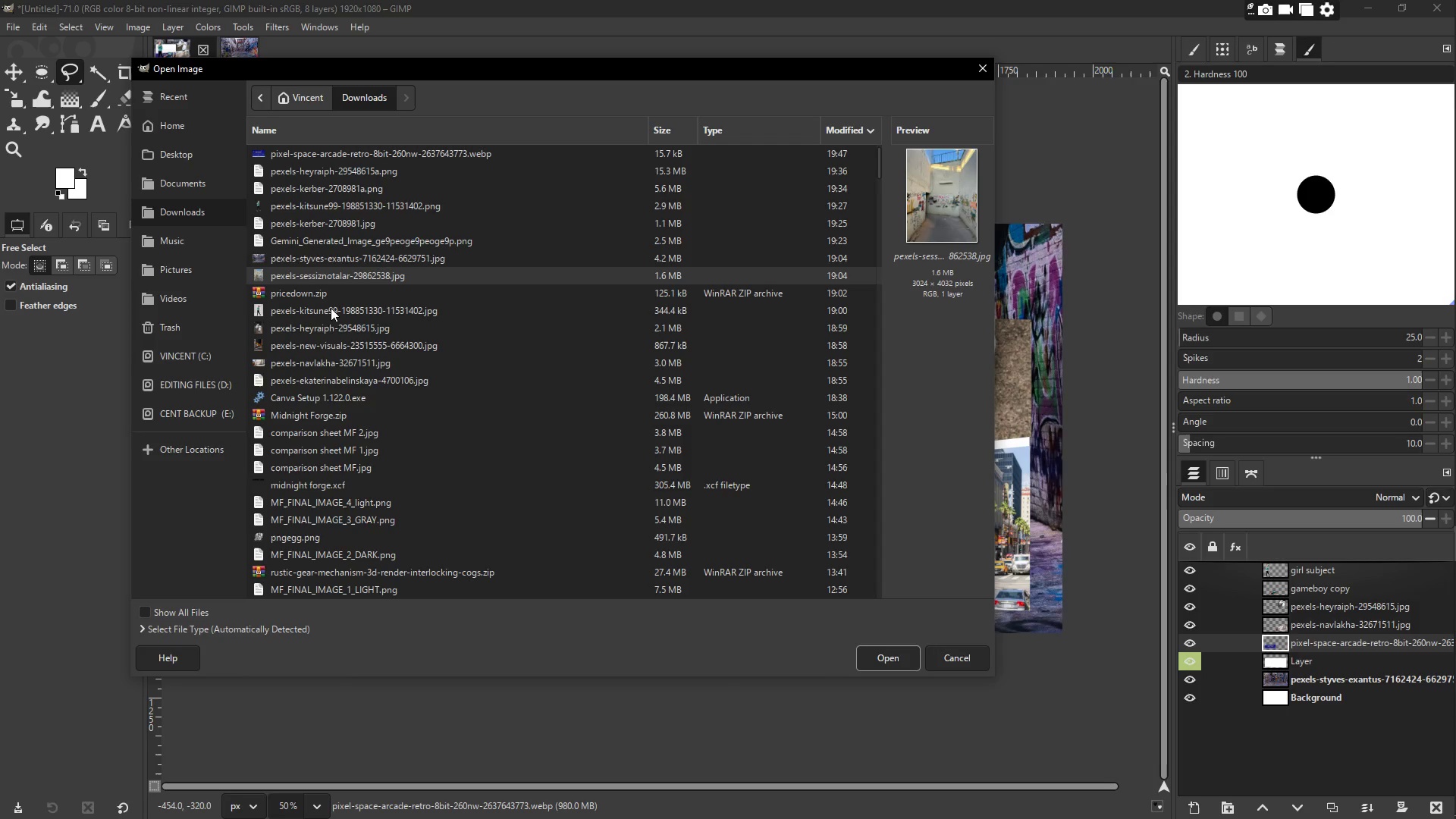 
left_click([331, 347])
 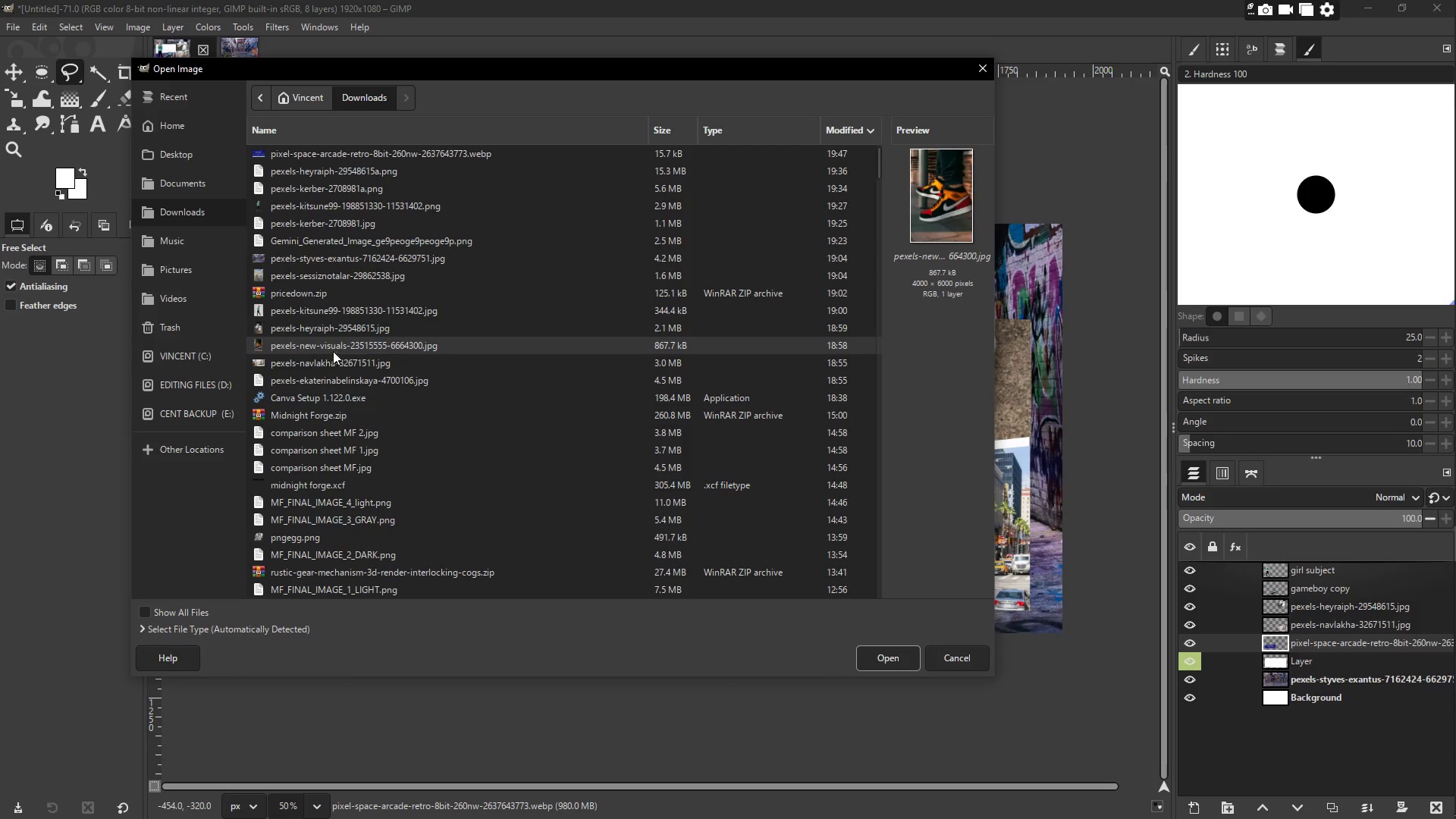 
left_click([337, 359])
 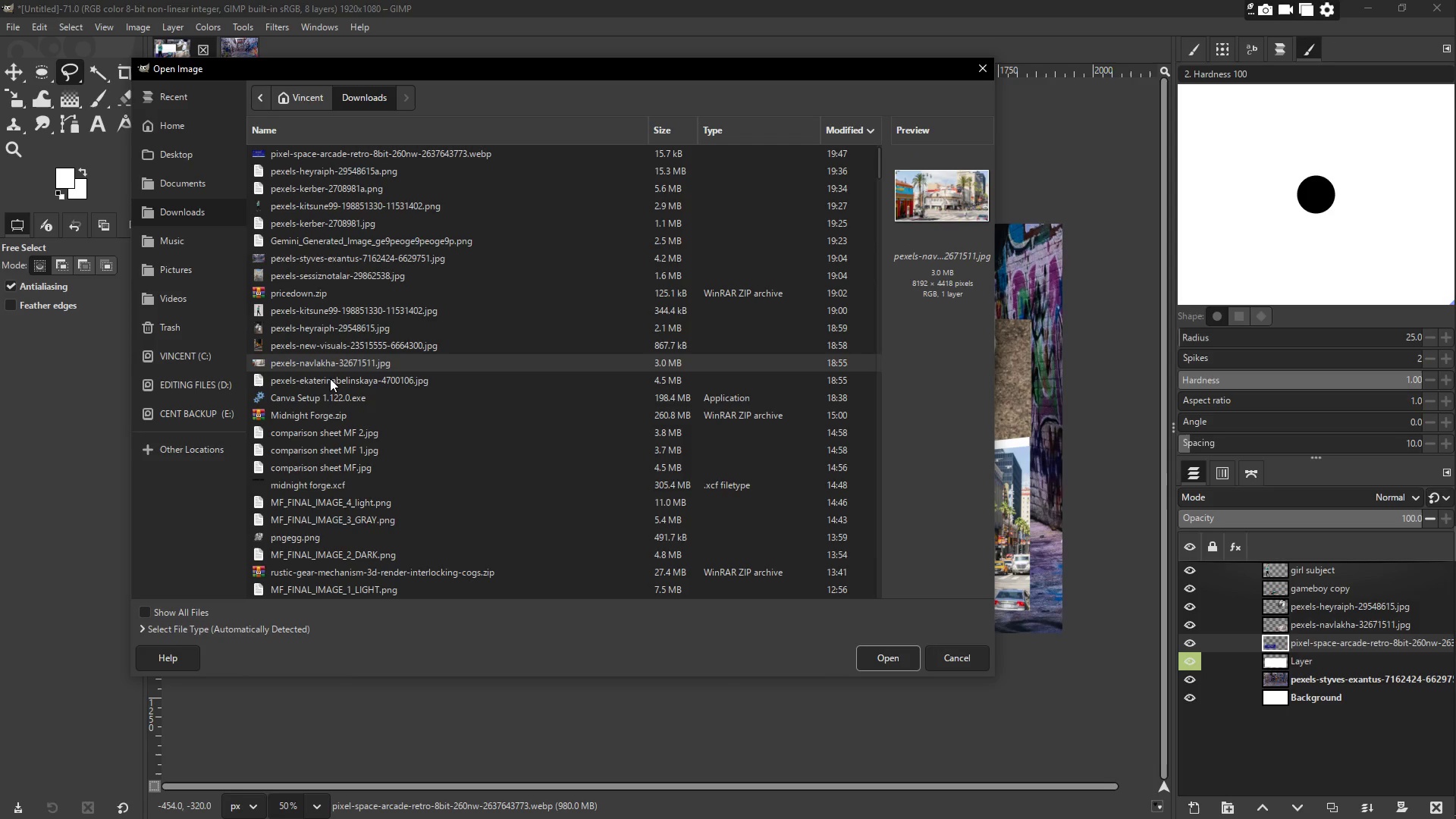 
left_click([331, 378])
 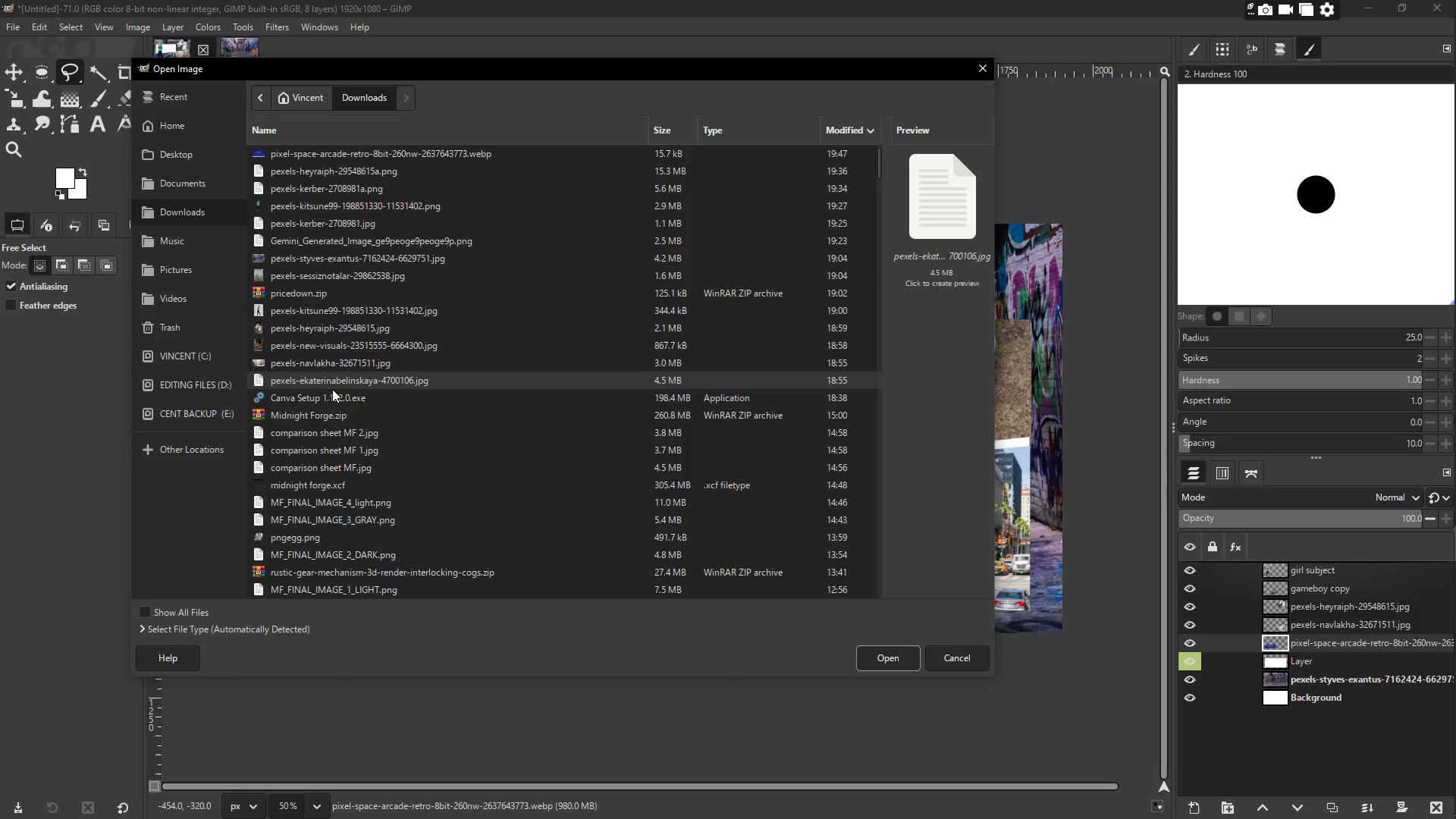 
wait(5.16)
 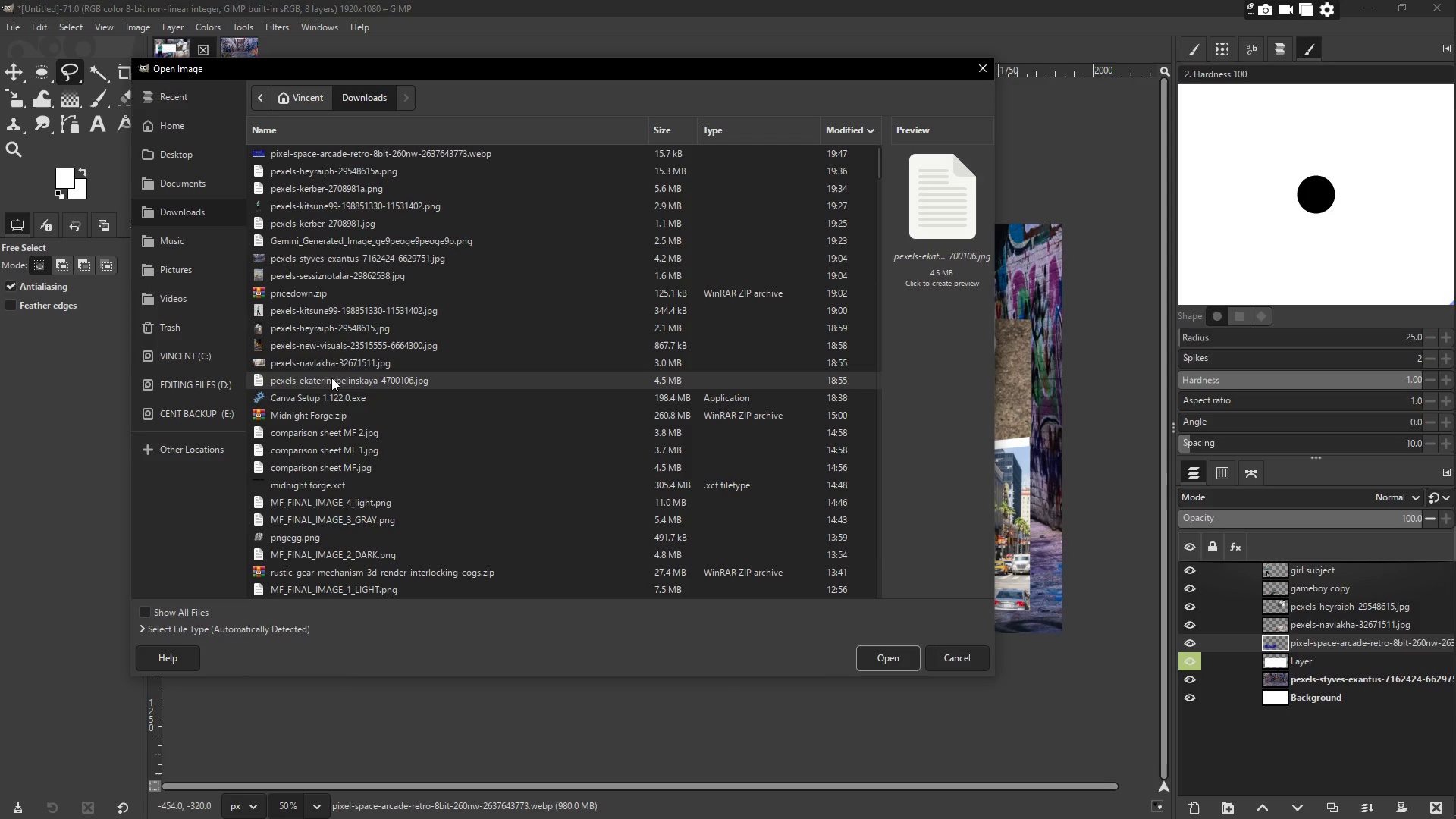 
left_click([320, 346])
 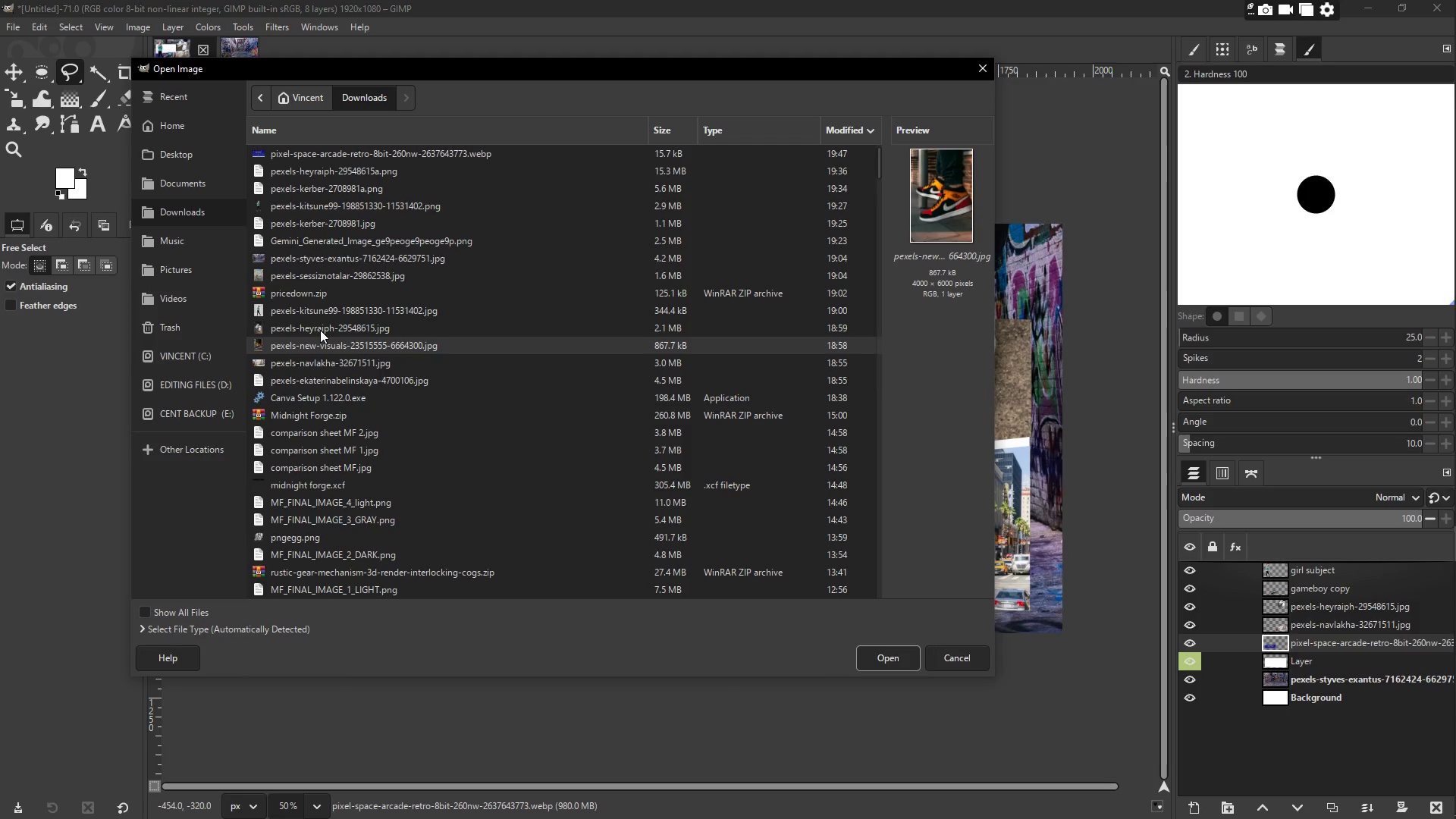 
left_click([320, 329])
 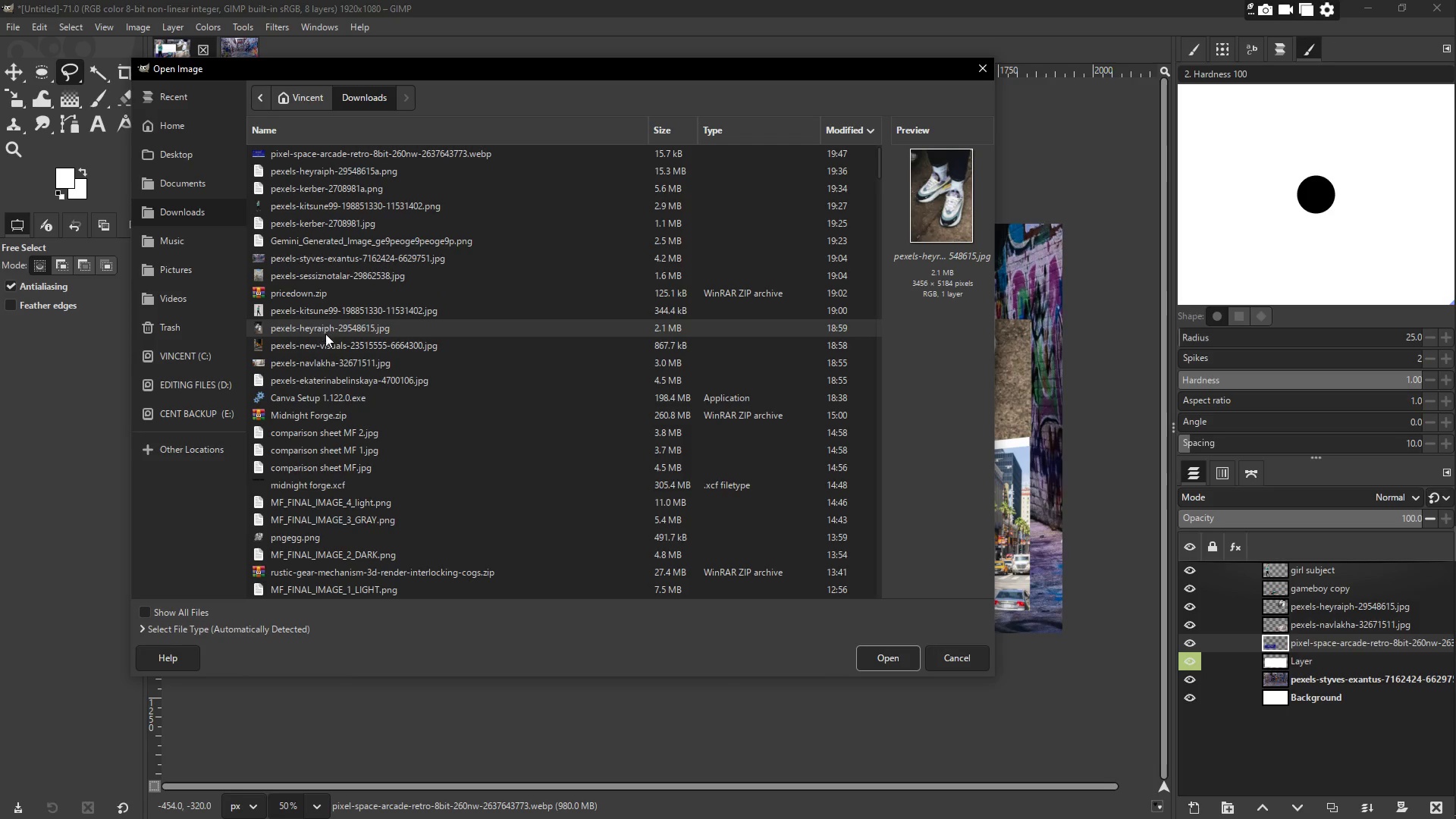 
left_click([332, 347])
 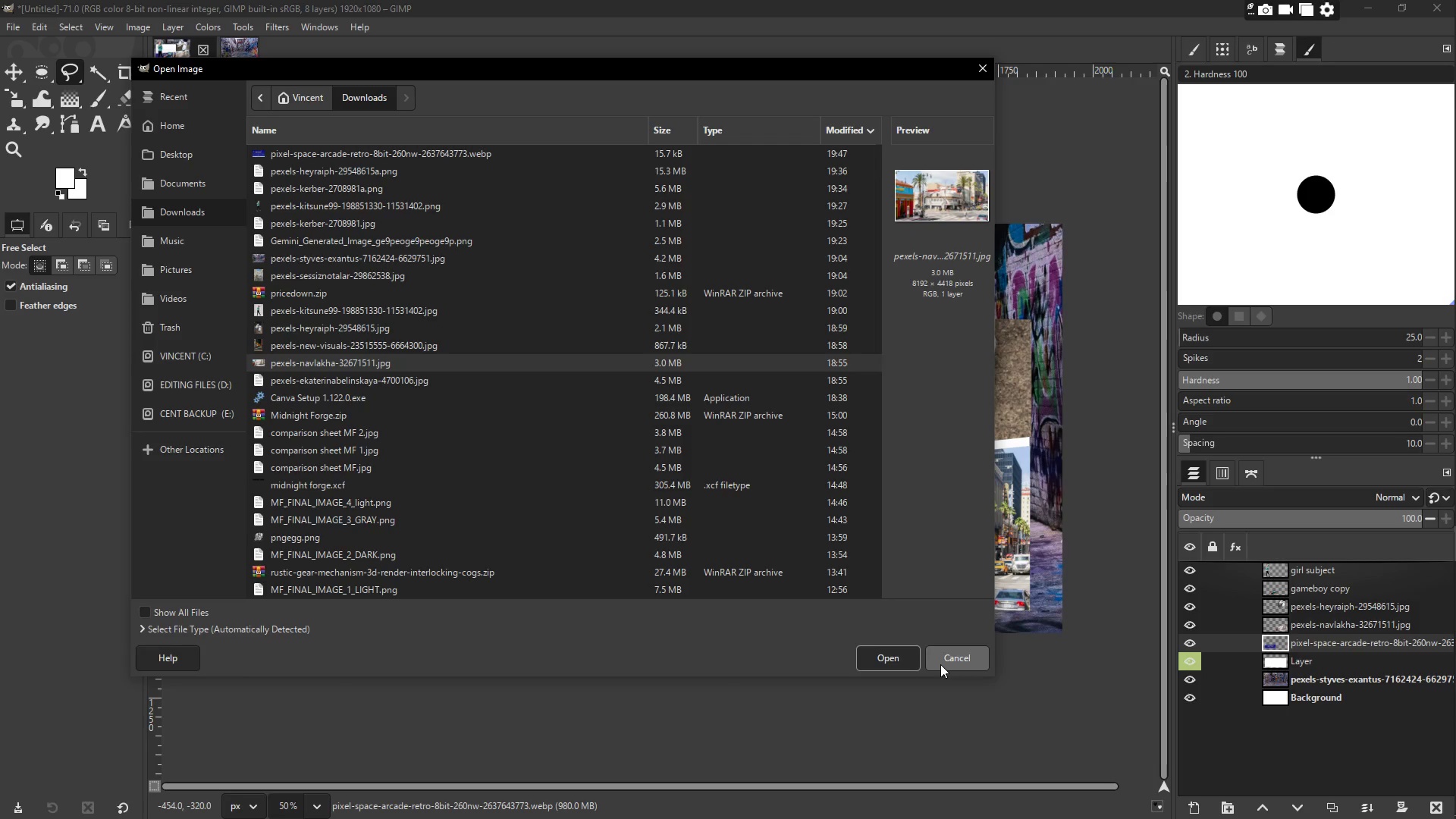 
left_click([1431, 262])
 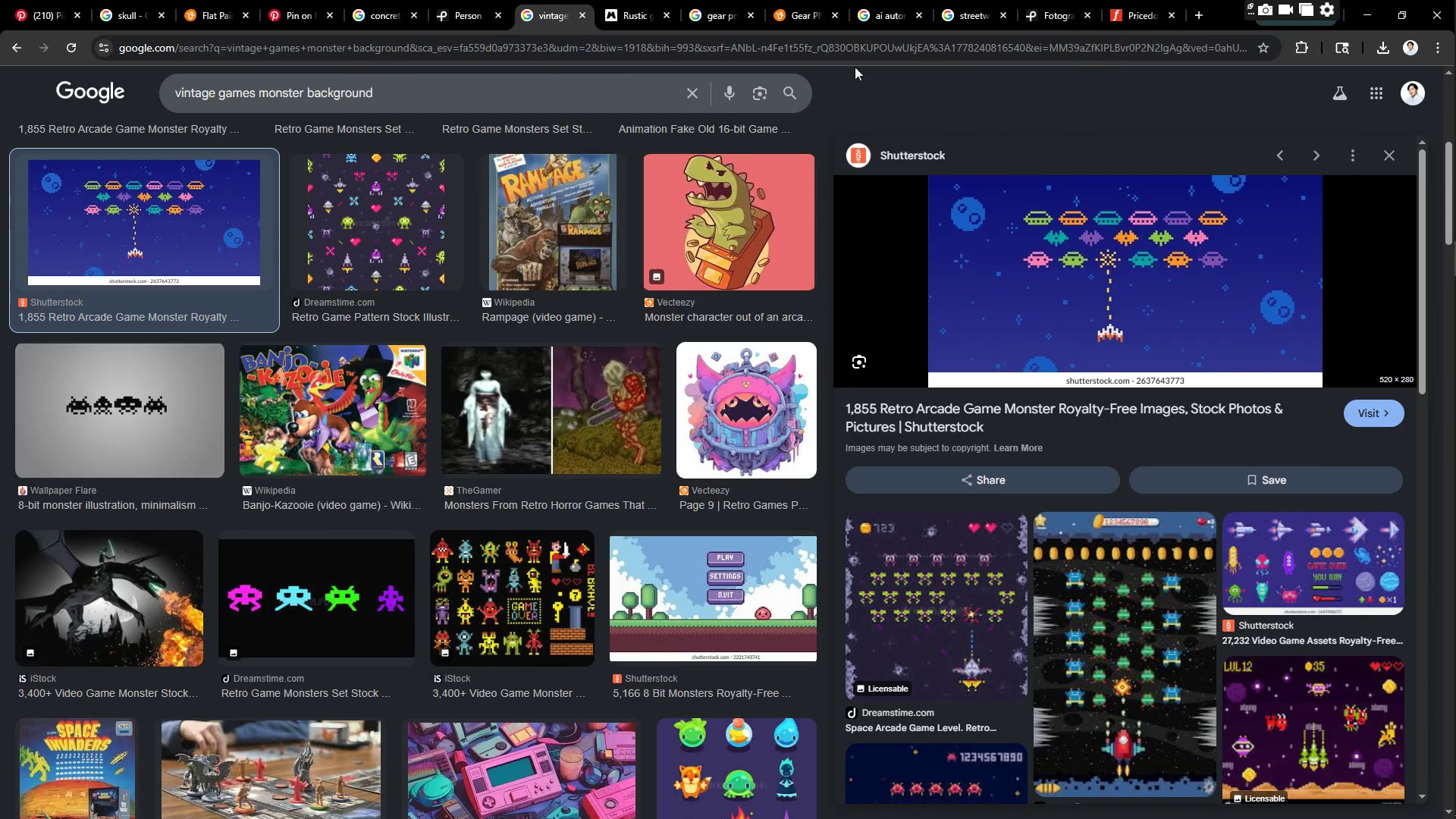 
left_click_drag(start_coordinate=[460, 99], to_coordinate=[93, 95])
 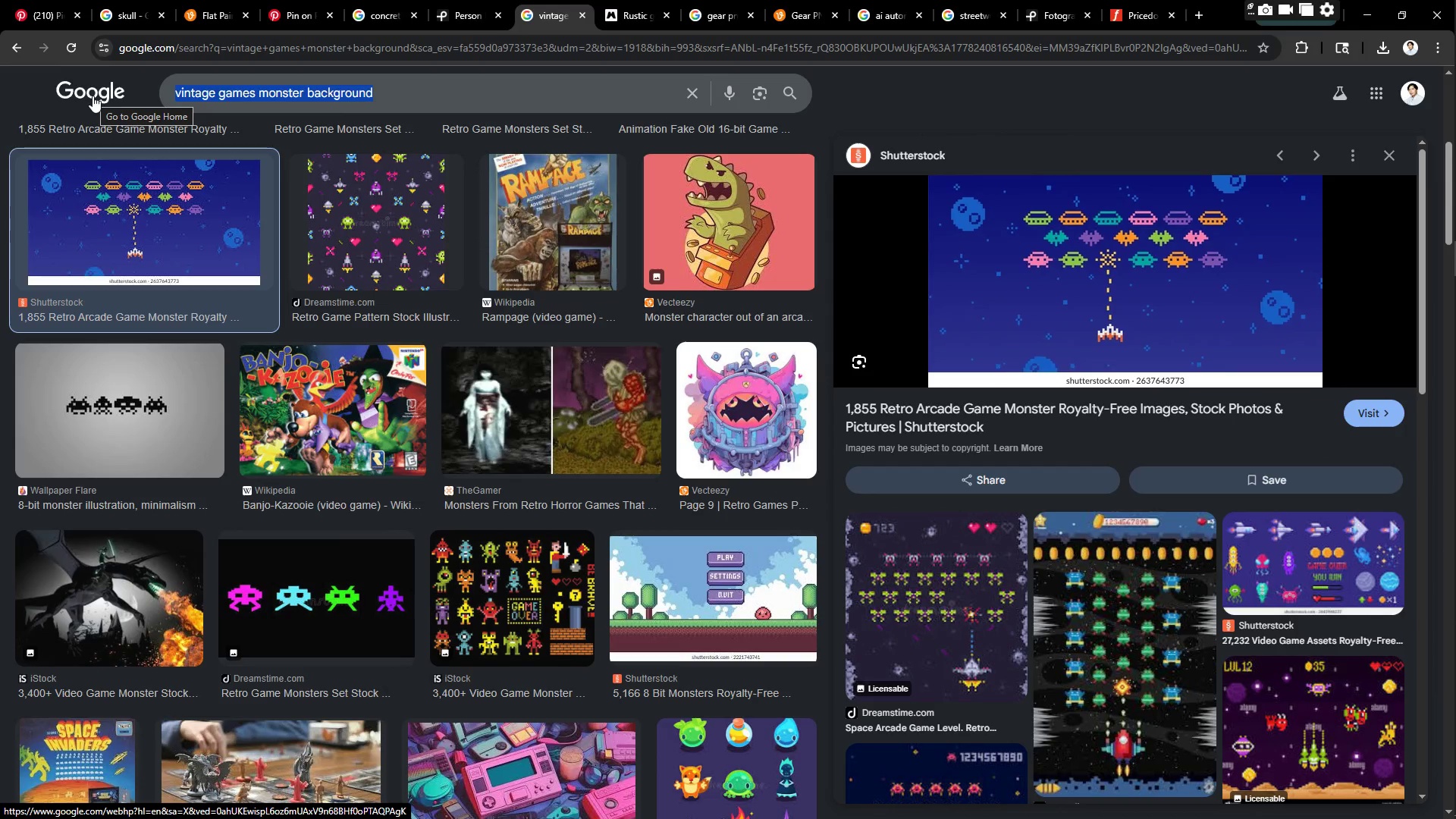 
type(LAS VEGAS)
 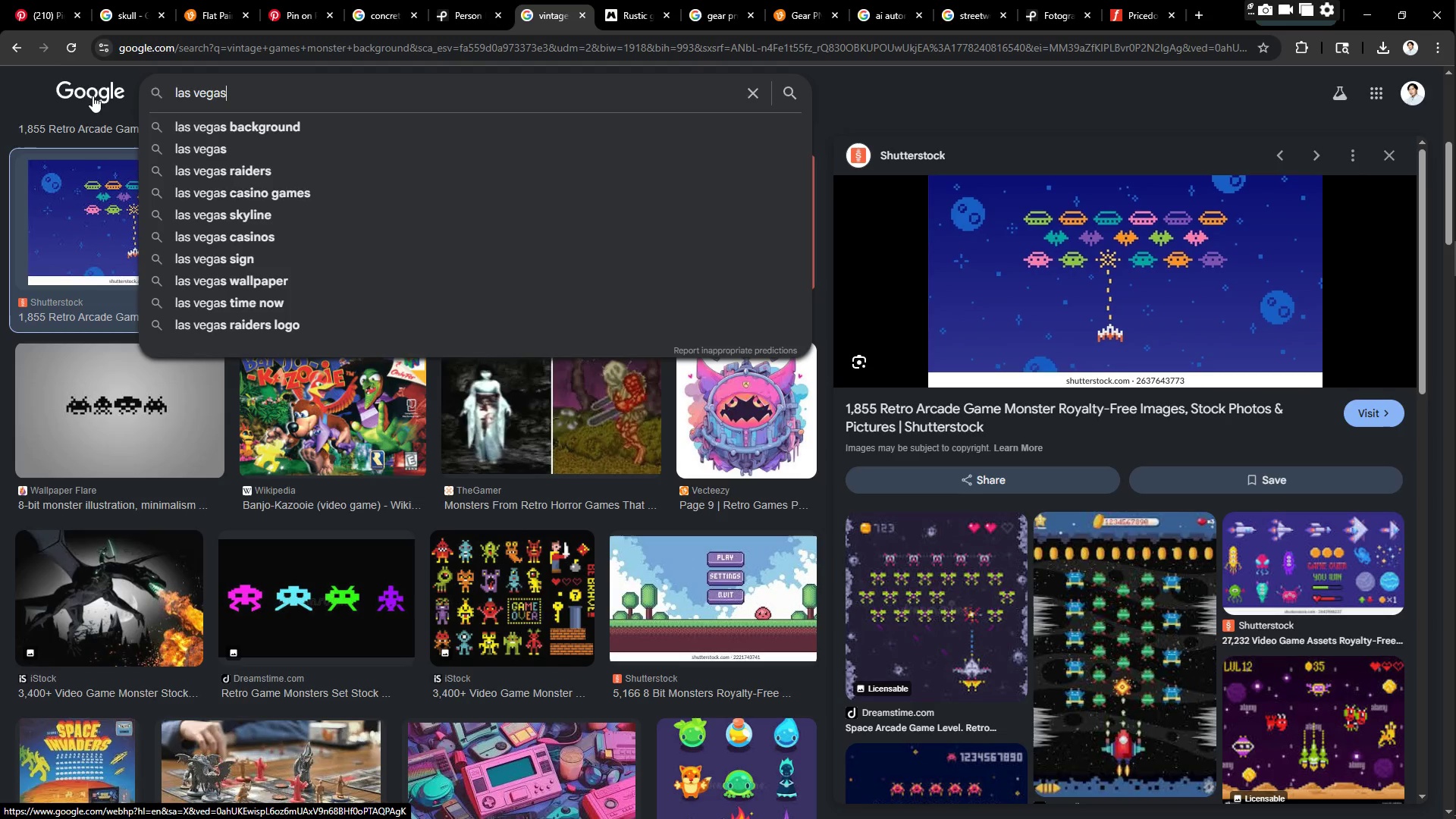 
key(Enter)
 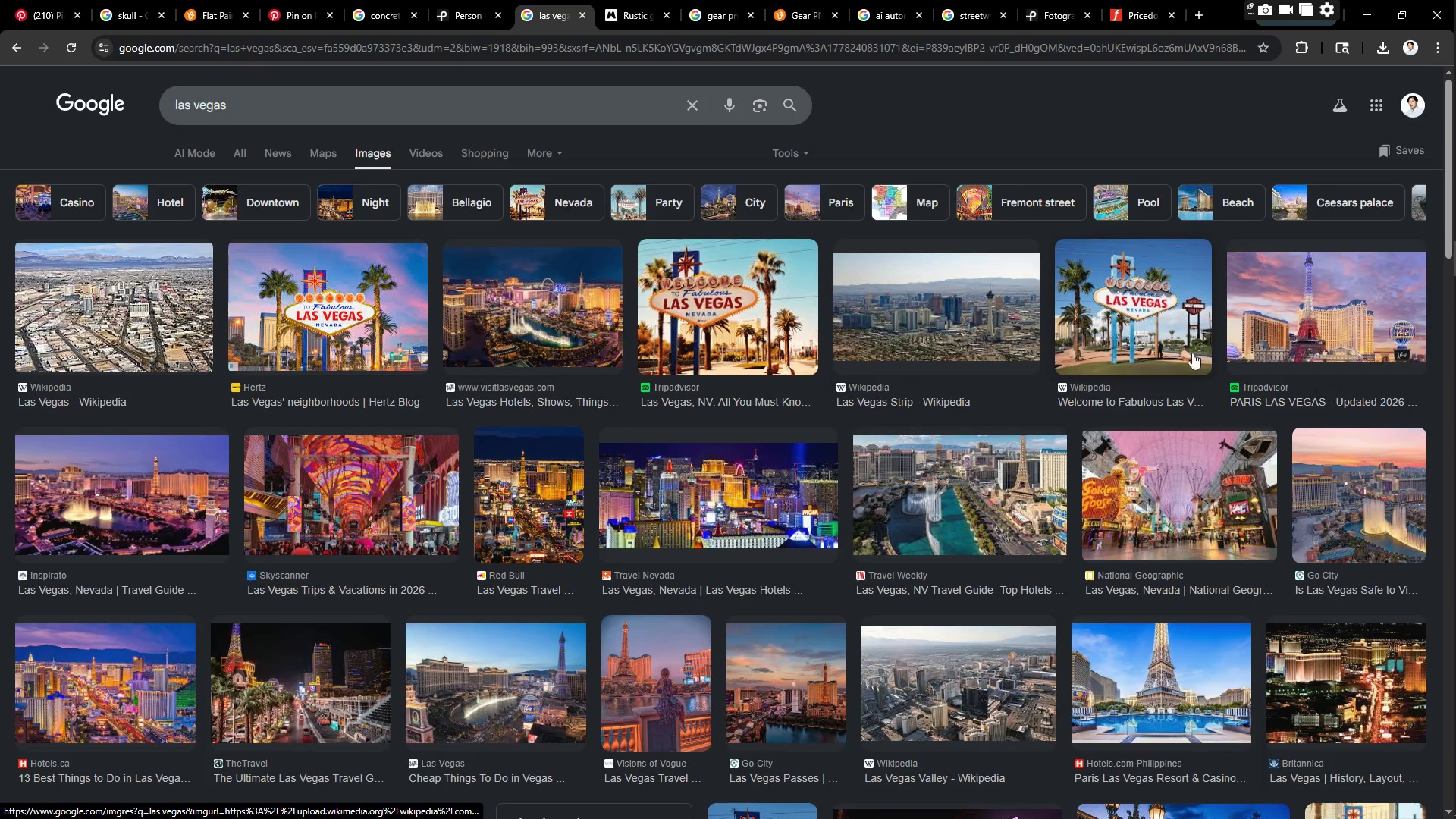 
scroll: coordinate [1059, 494], scroll_direction: down, amount: 2.0
 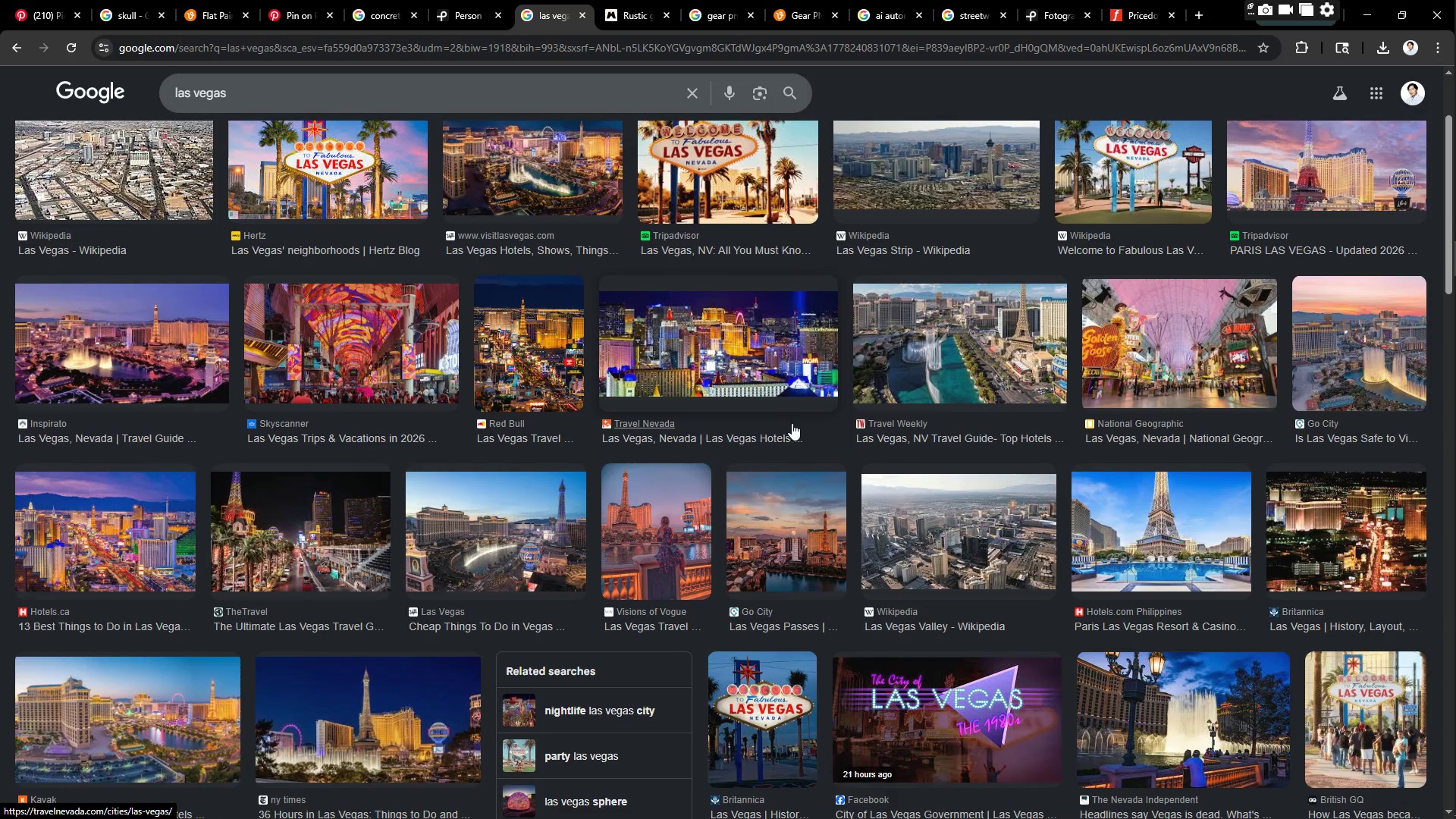 
scroll: coordinate [680, 381], scroll_direction: up, amount: 3.0
 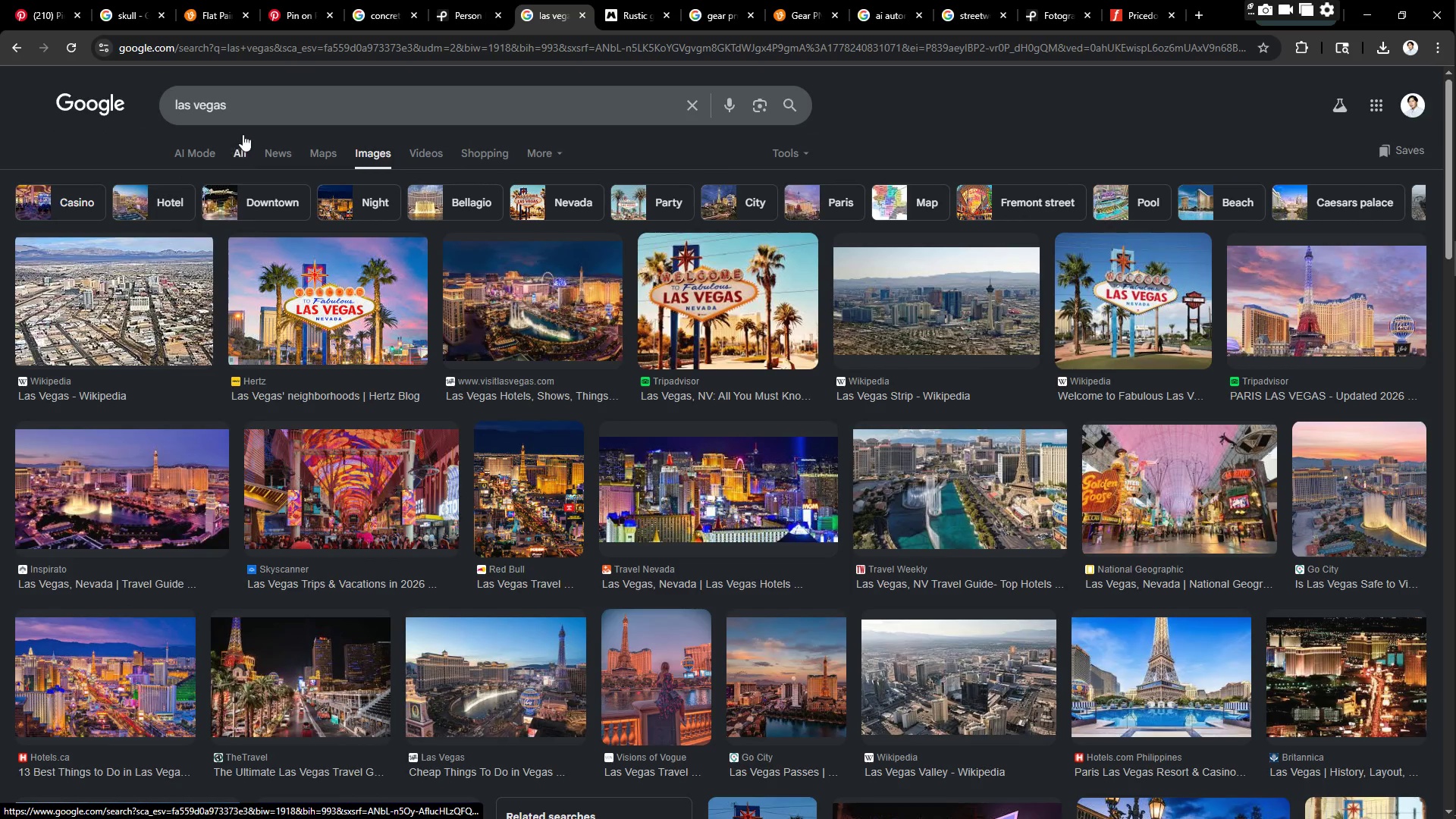 
left_click_drag(start_coordinate=[251, 102], to_coordinate=[120, 101])
 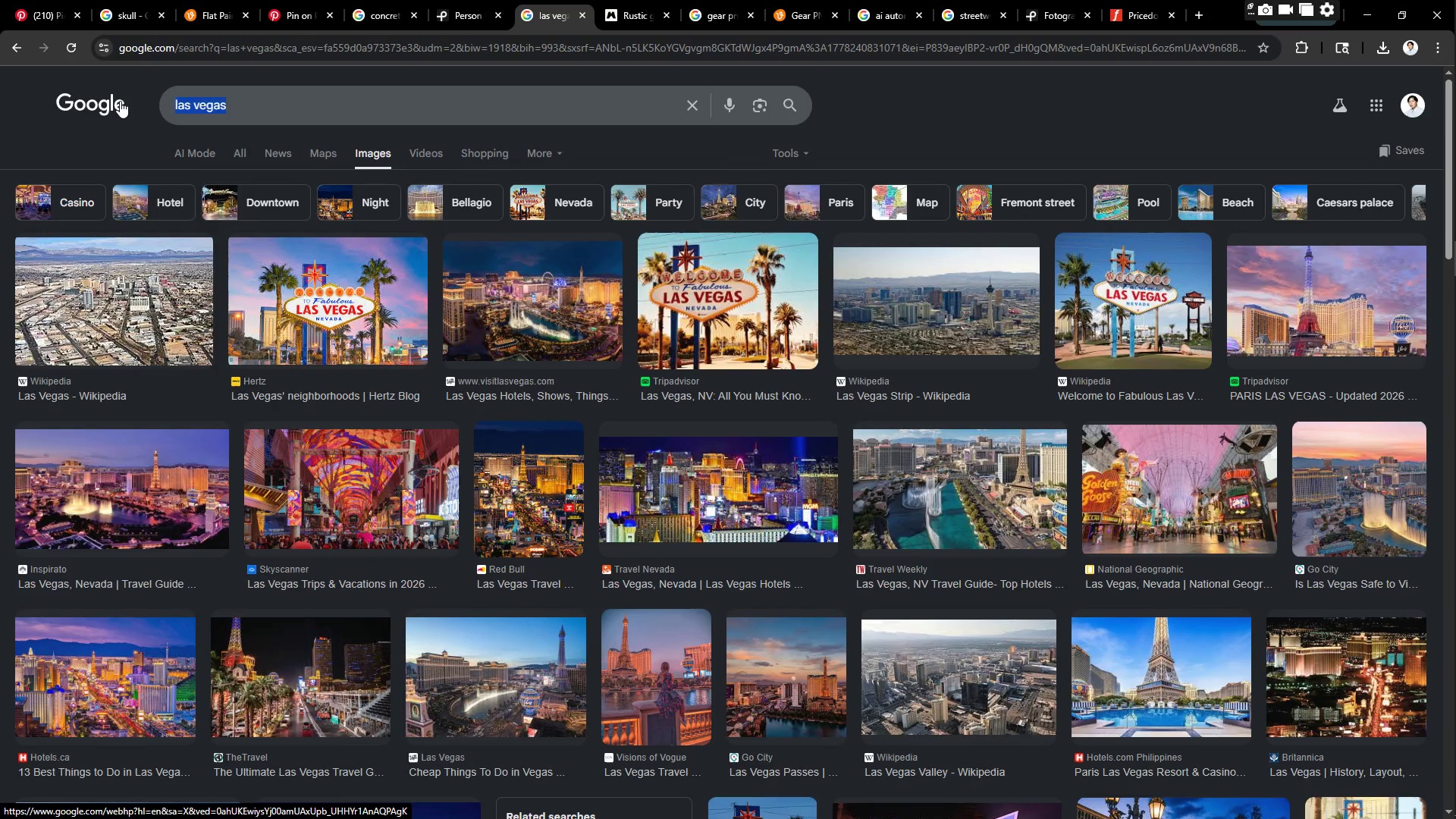 
type(CITY VIW)
key(Backspace)
type(EW LOW ANGLE)
 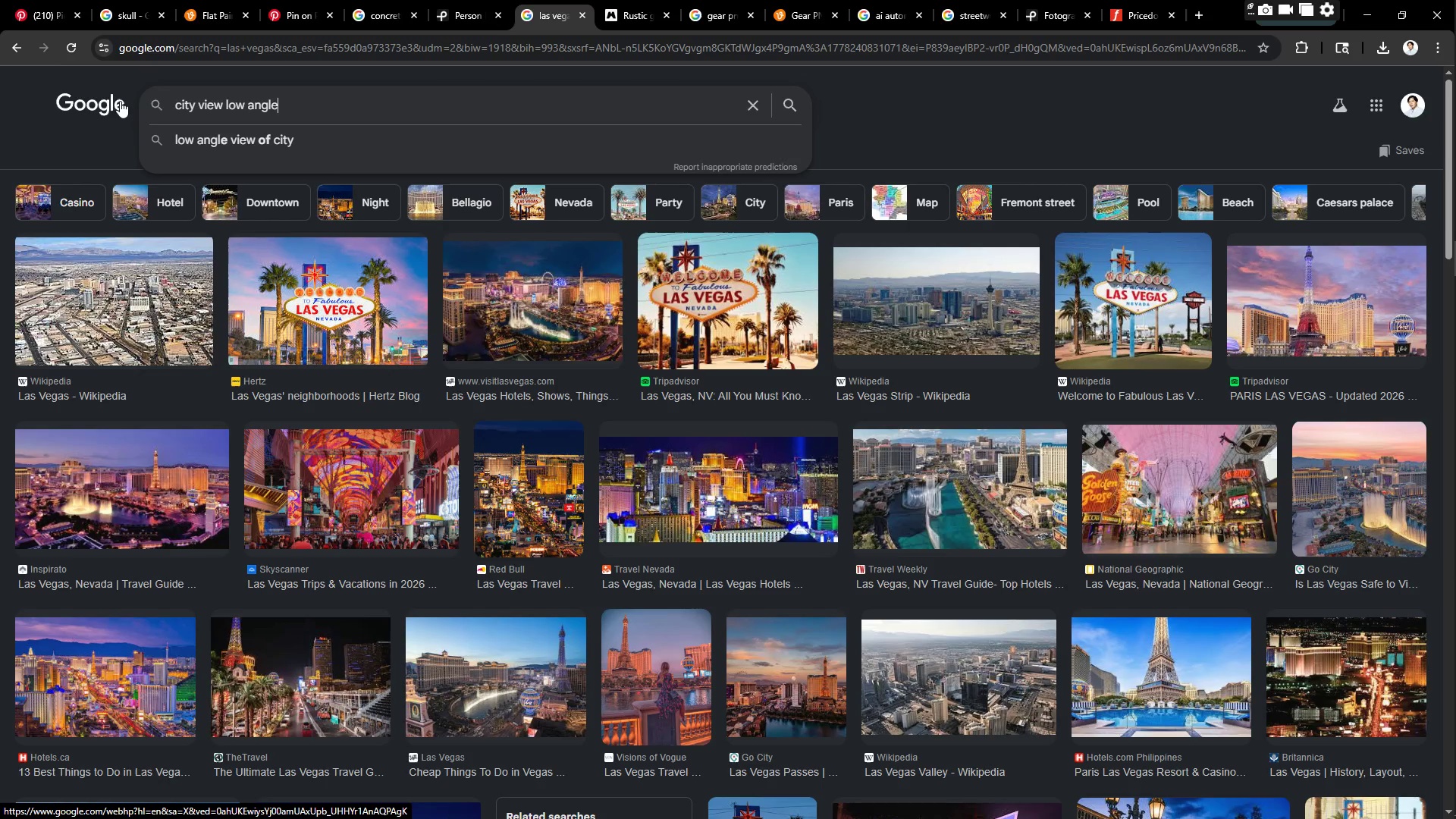 
key(Enter)
 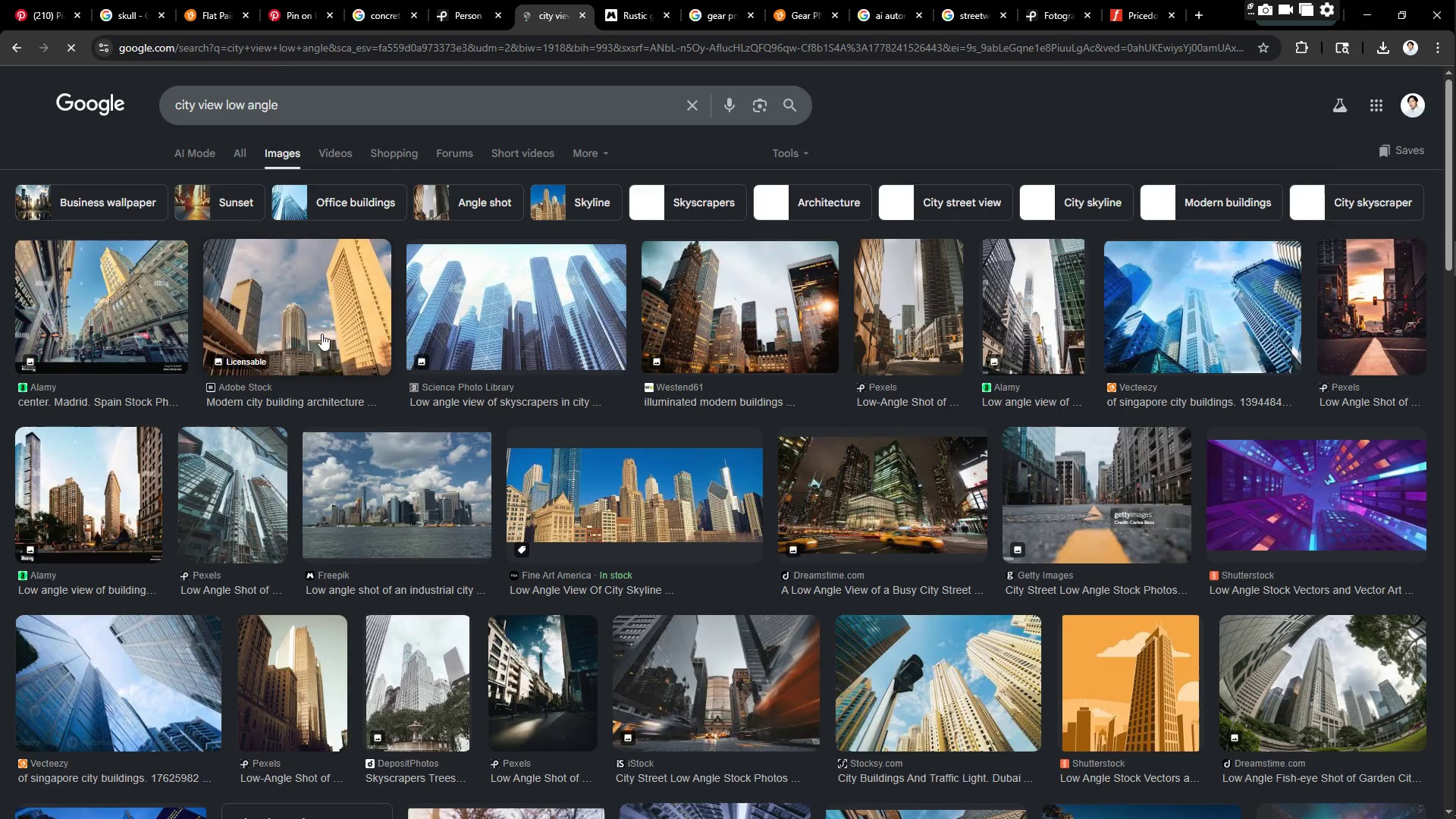 
scroll: coordinate [893, 419], scroll_direction: down, amount: 33.0
 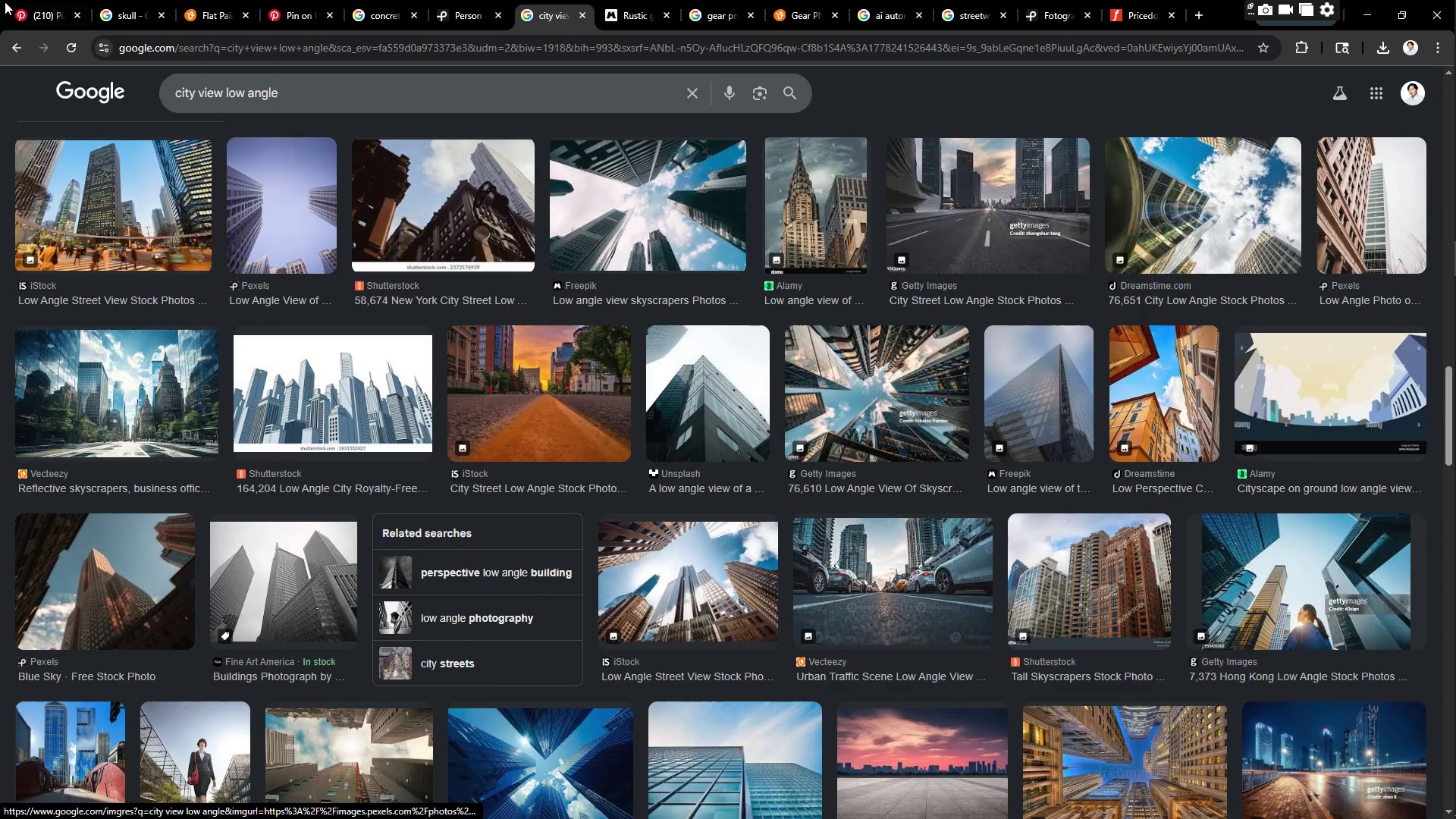 
left_click([25, 53])
 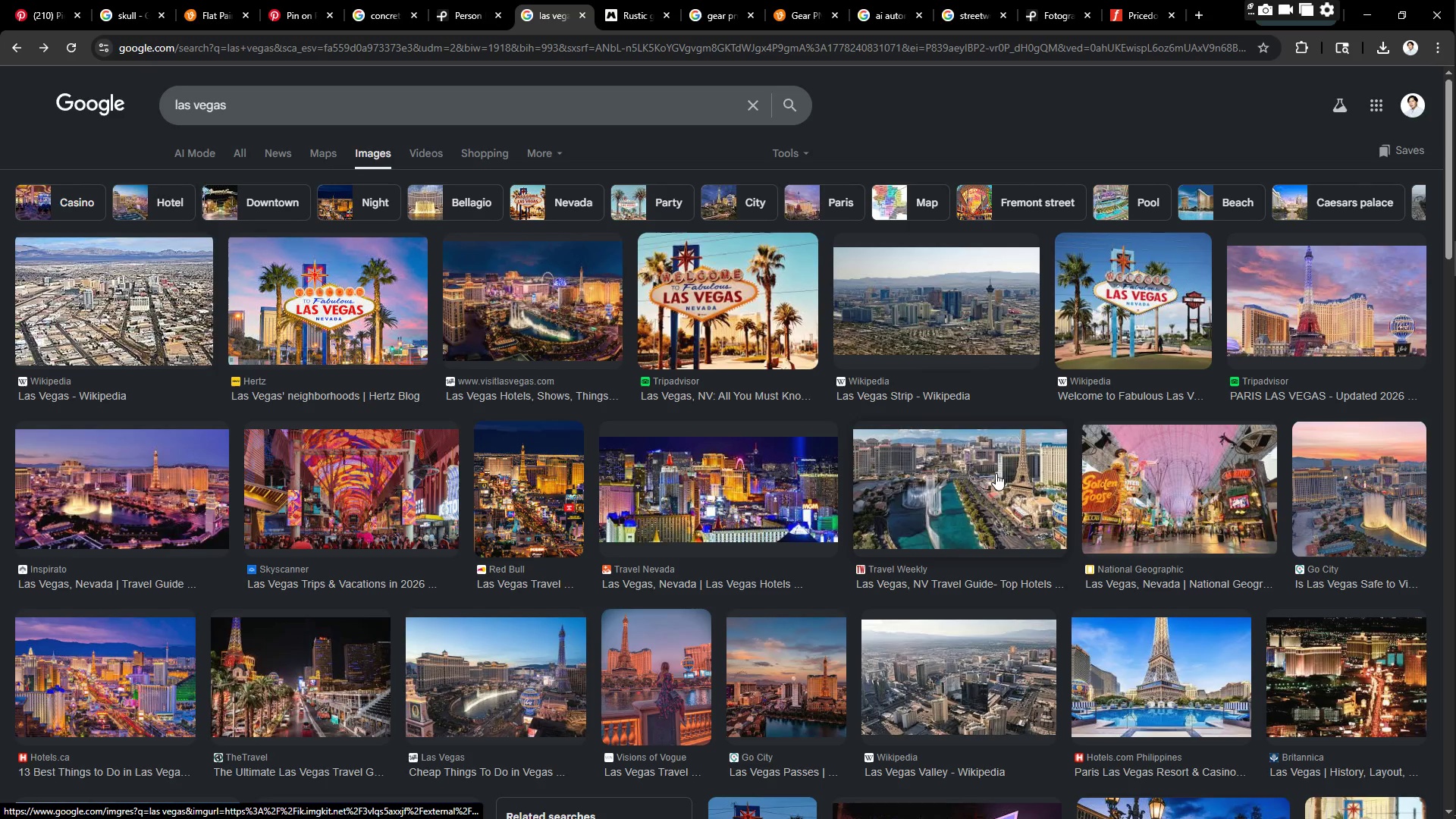 
scroll: coordinate [601, 477], scroll_direction: down, amount: 32.0
 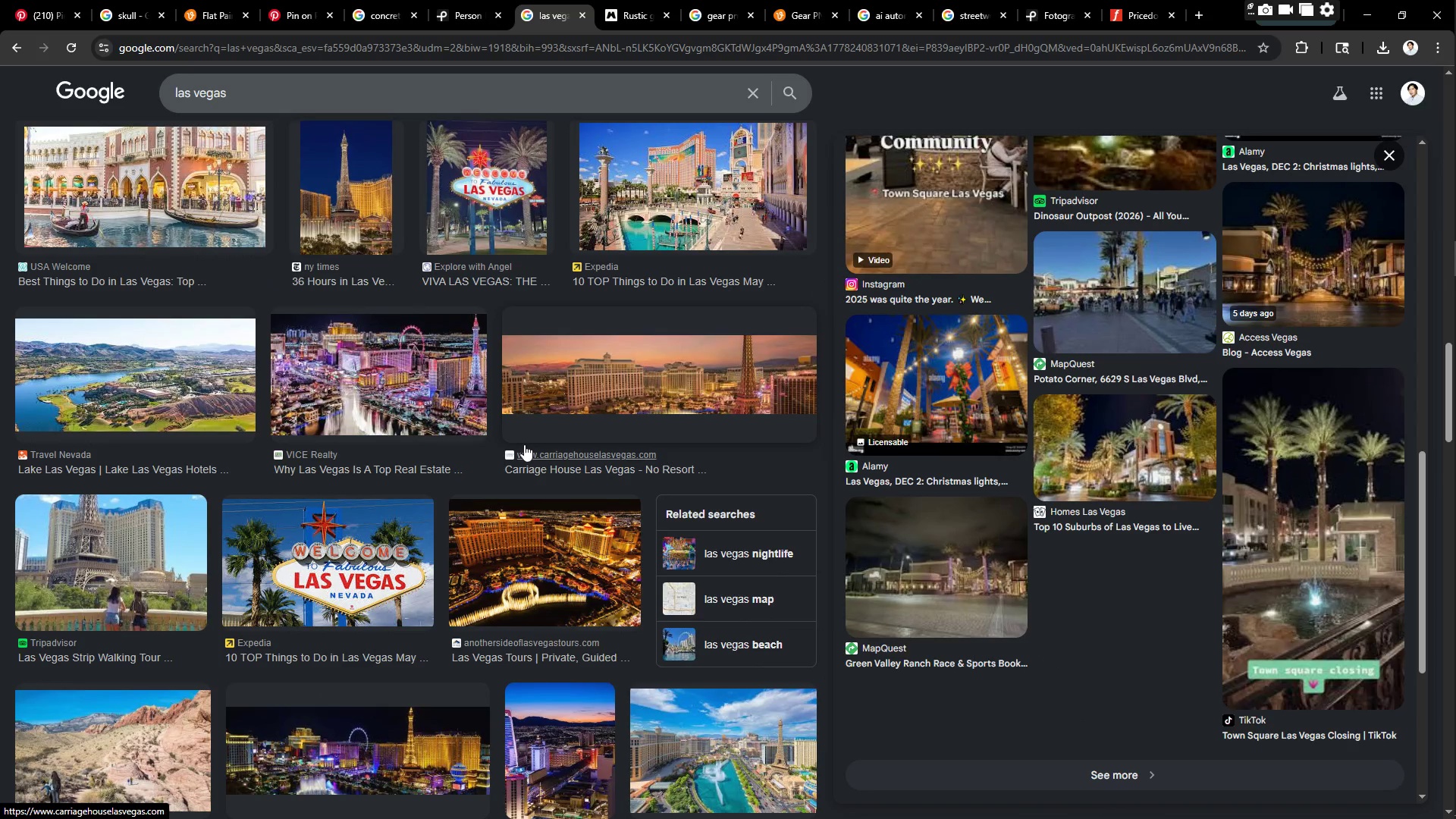 
scroll: coordinate [418, 420], scroll_direction: down, amount: 26.0
 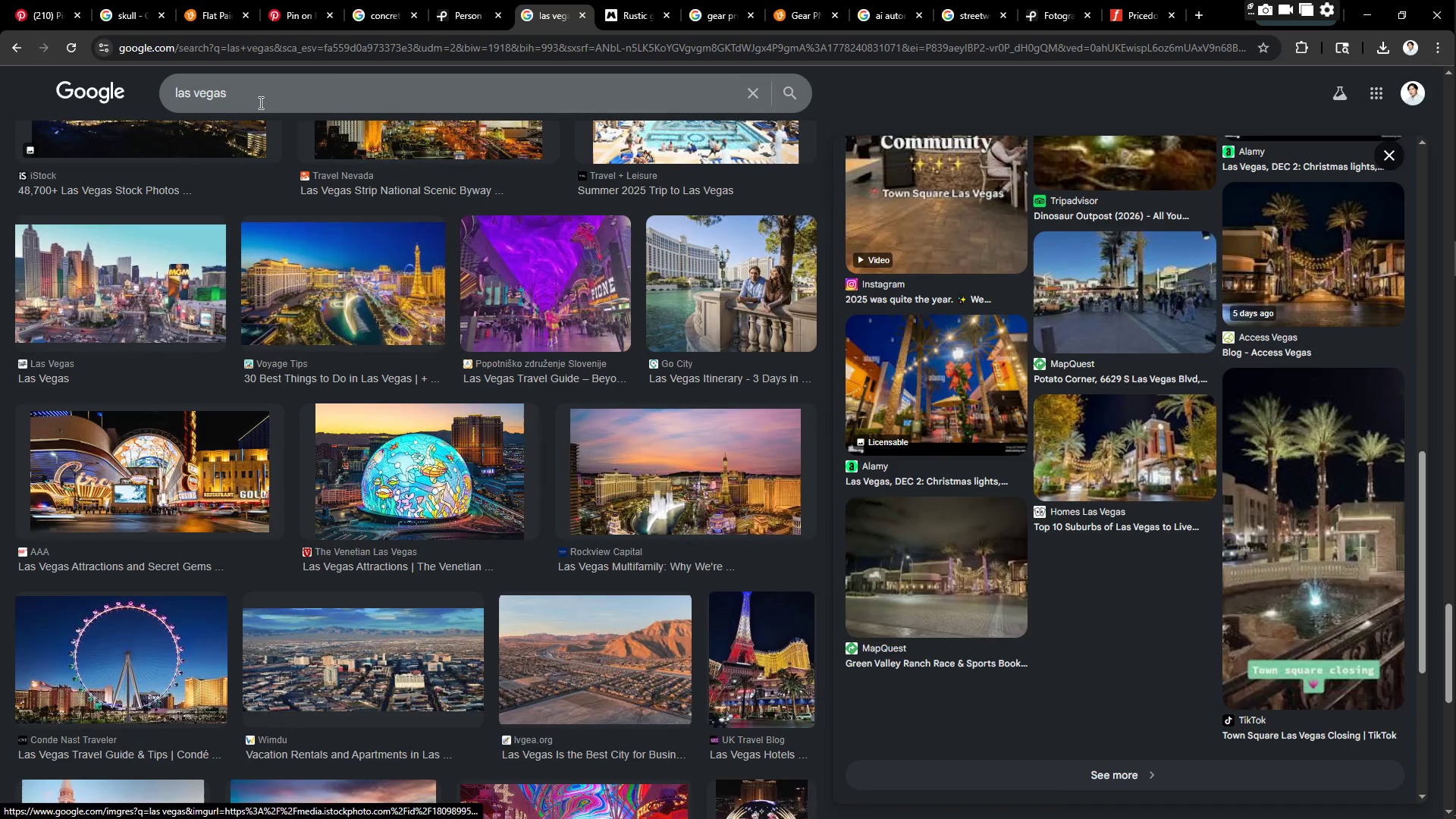 
left_click_drag(start_coordinate=[255, 96], to_coordinate=[103, 99])
 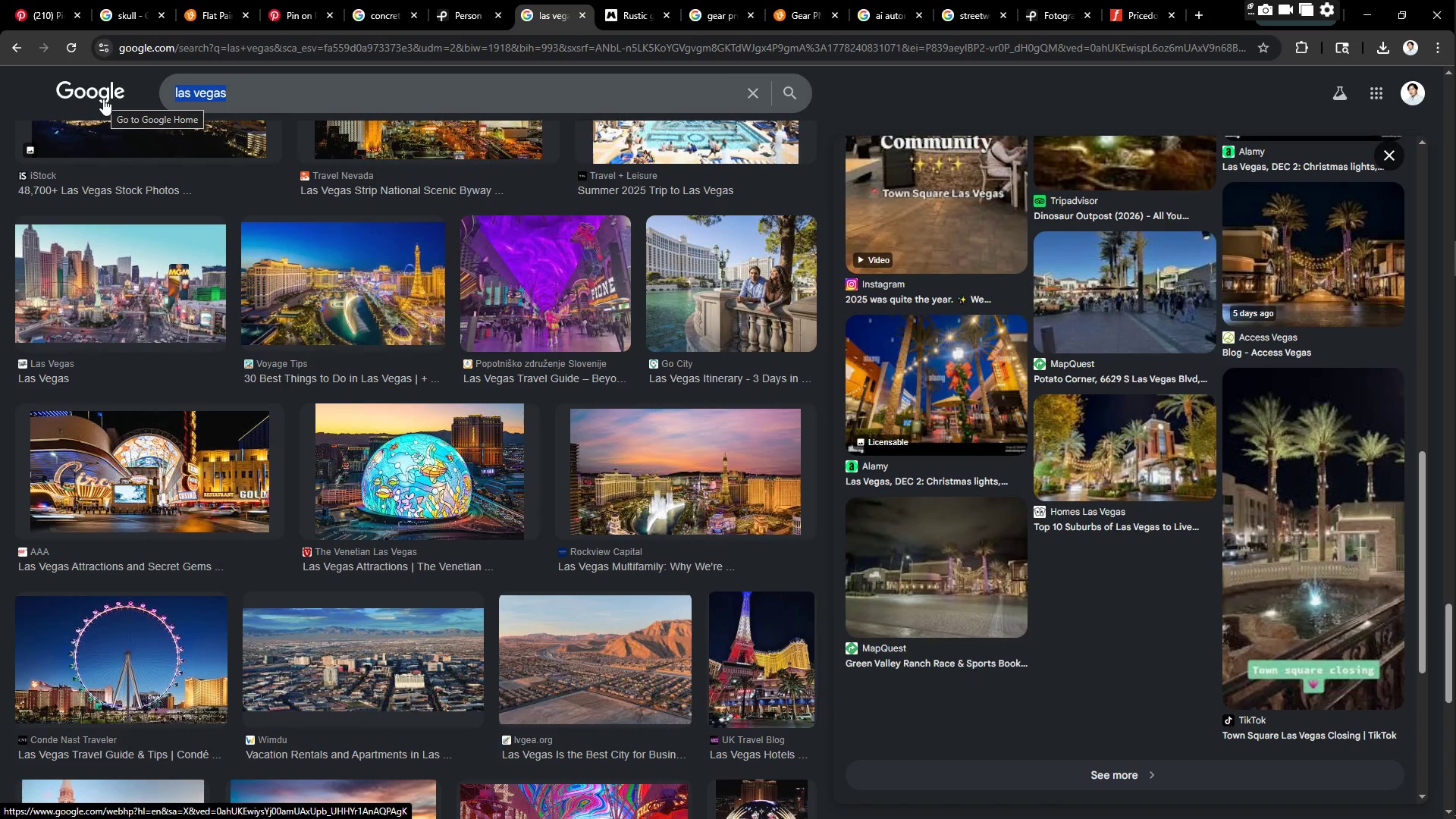 
type(LAS)
key(Backspace)
key(Backspace)
type(OS ANGELES)
 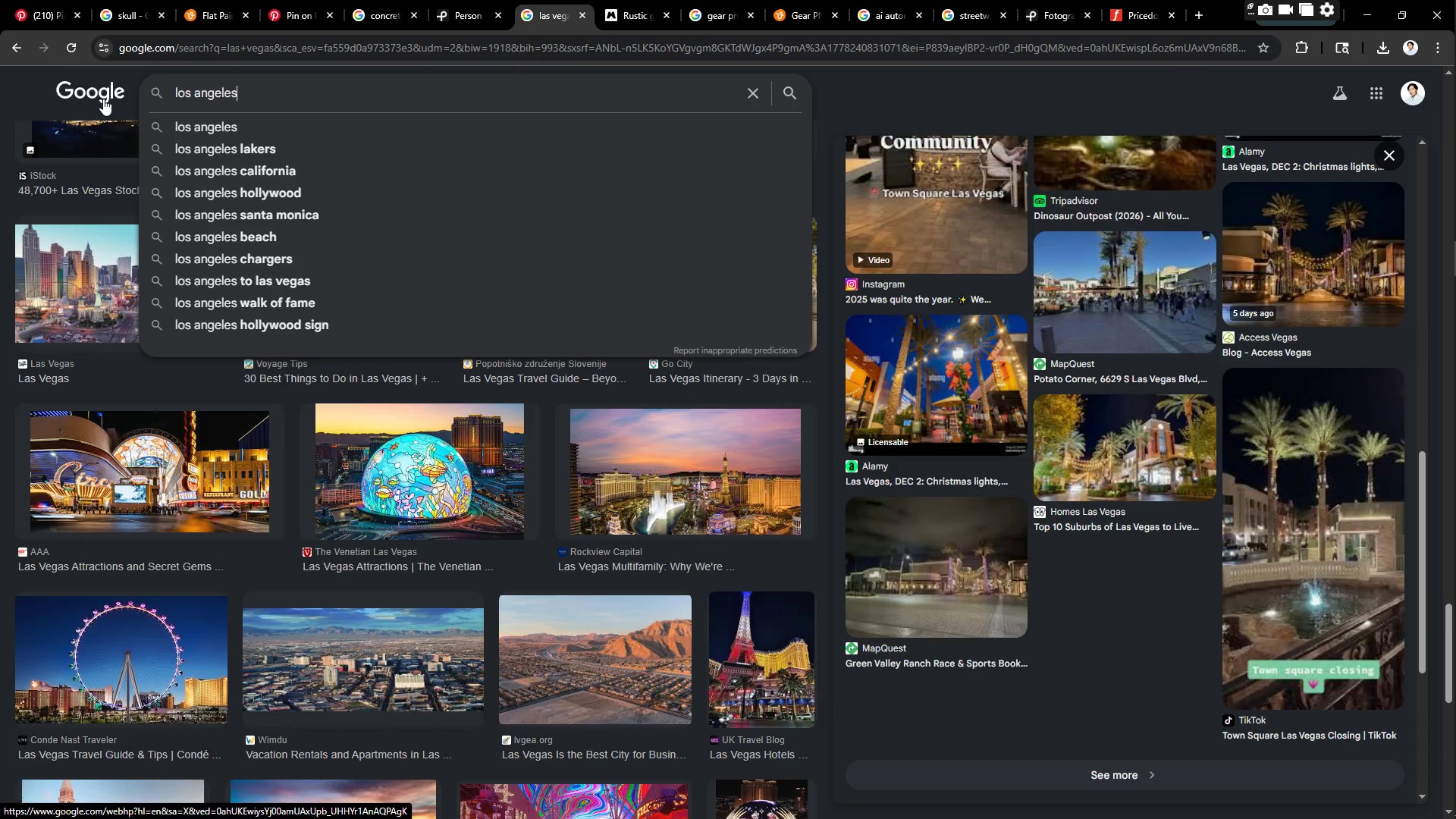 
key(Enter)
 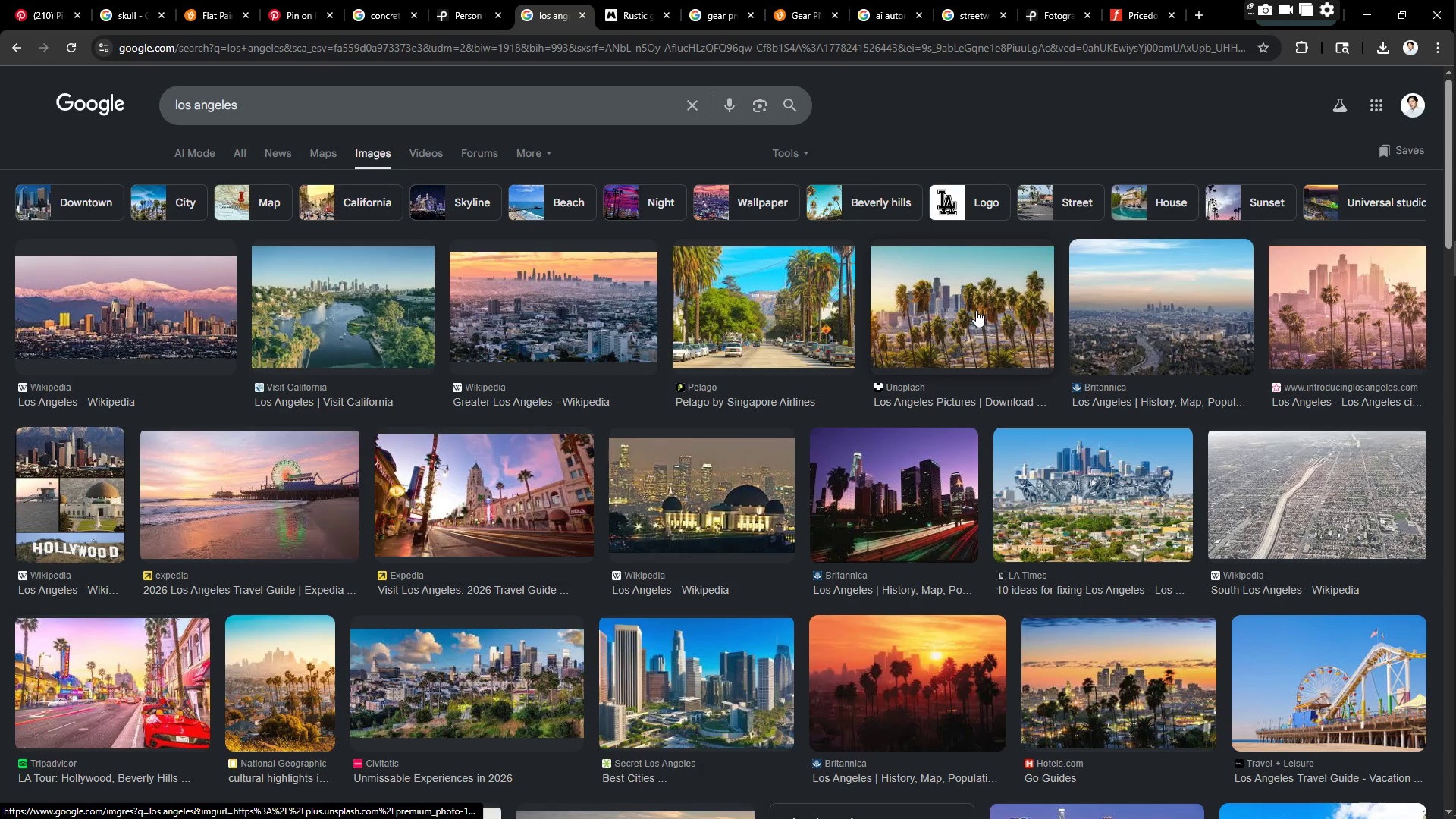 
left_click([976, 310])
 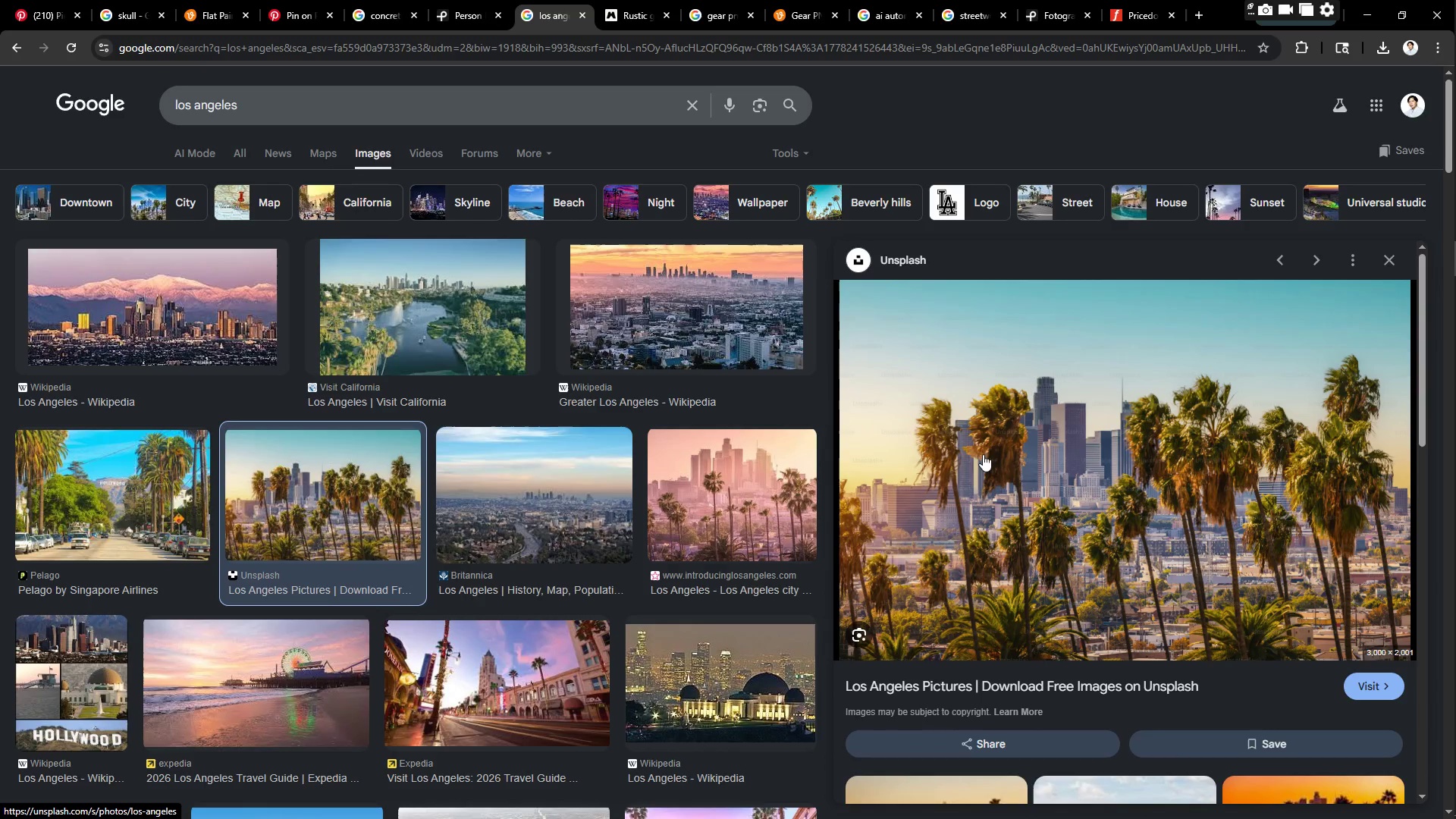 
scroll: coordinate [1091, 453], scroll_direction: down, amount: 4.0
 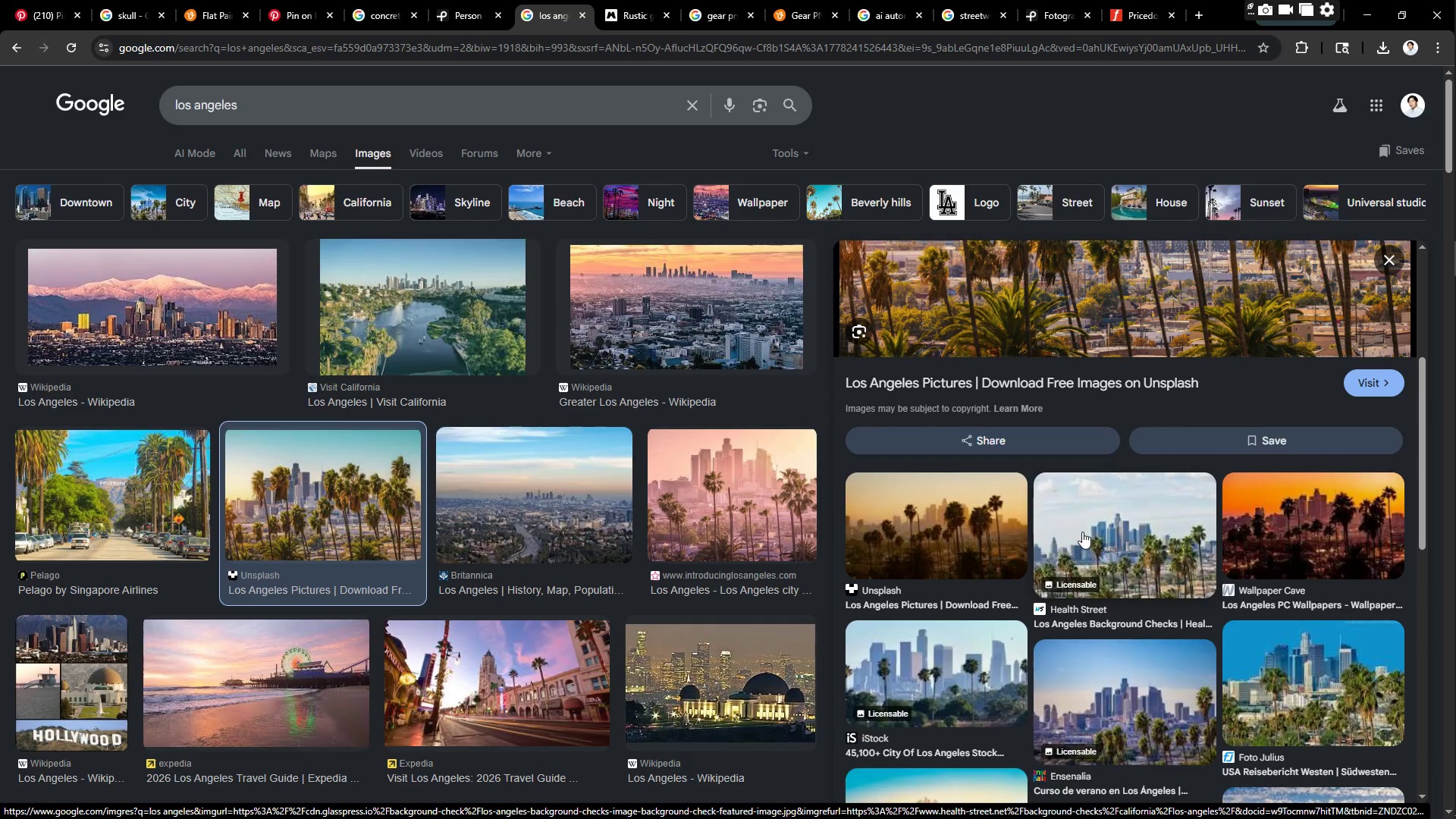 
scroll: coordinate [1082, 528], scroll_direction: up, amount: 4.0
 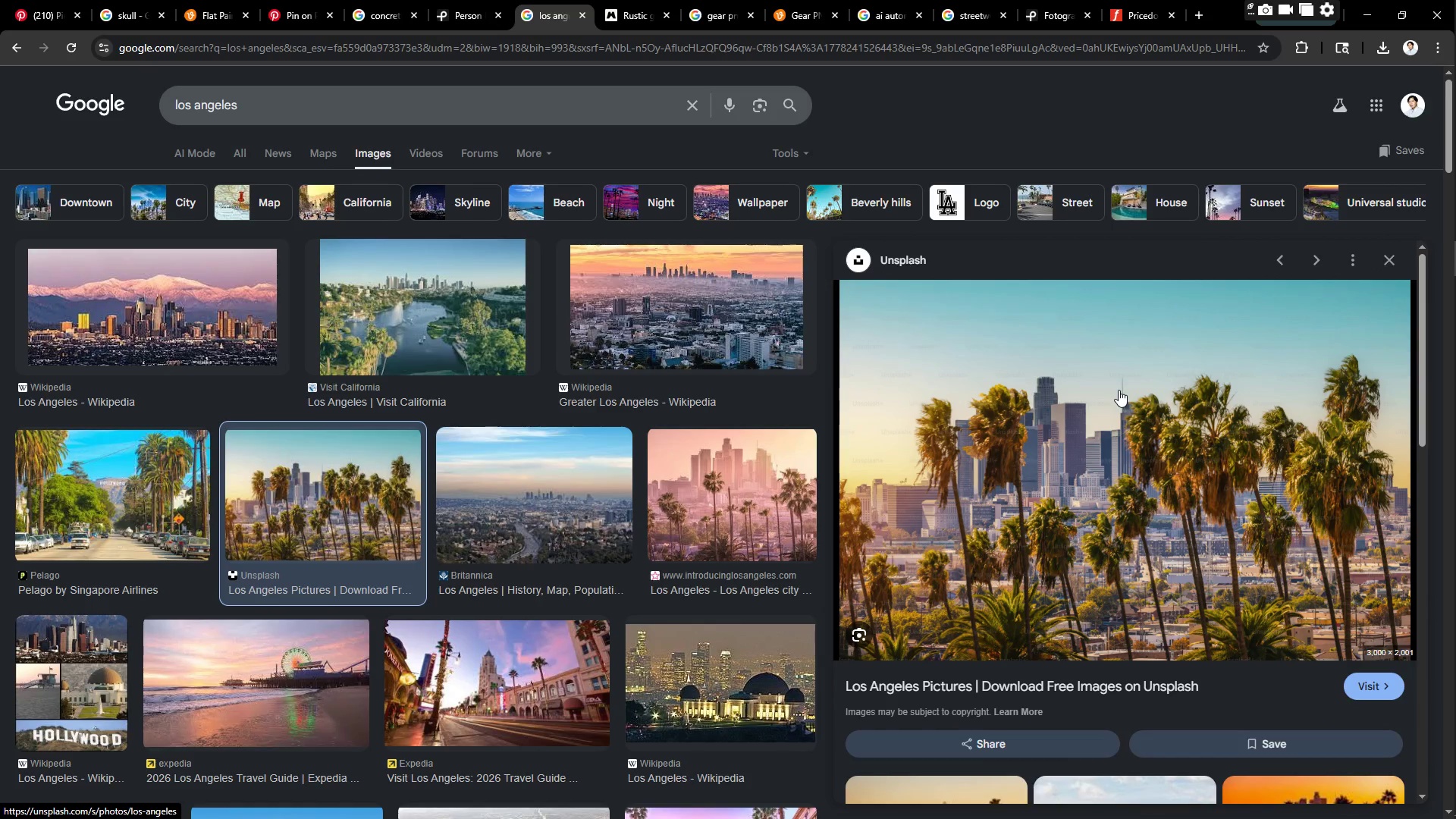 
right_click([1120, 391])
 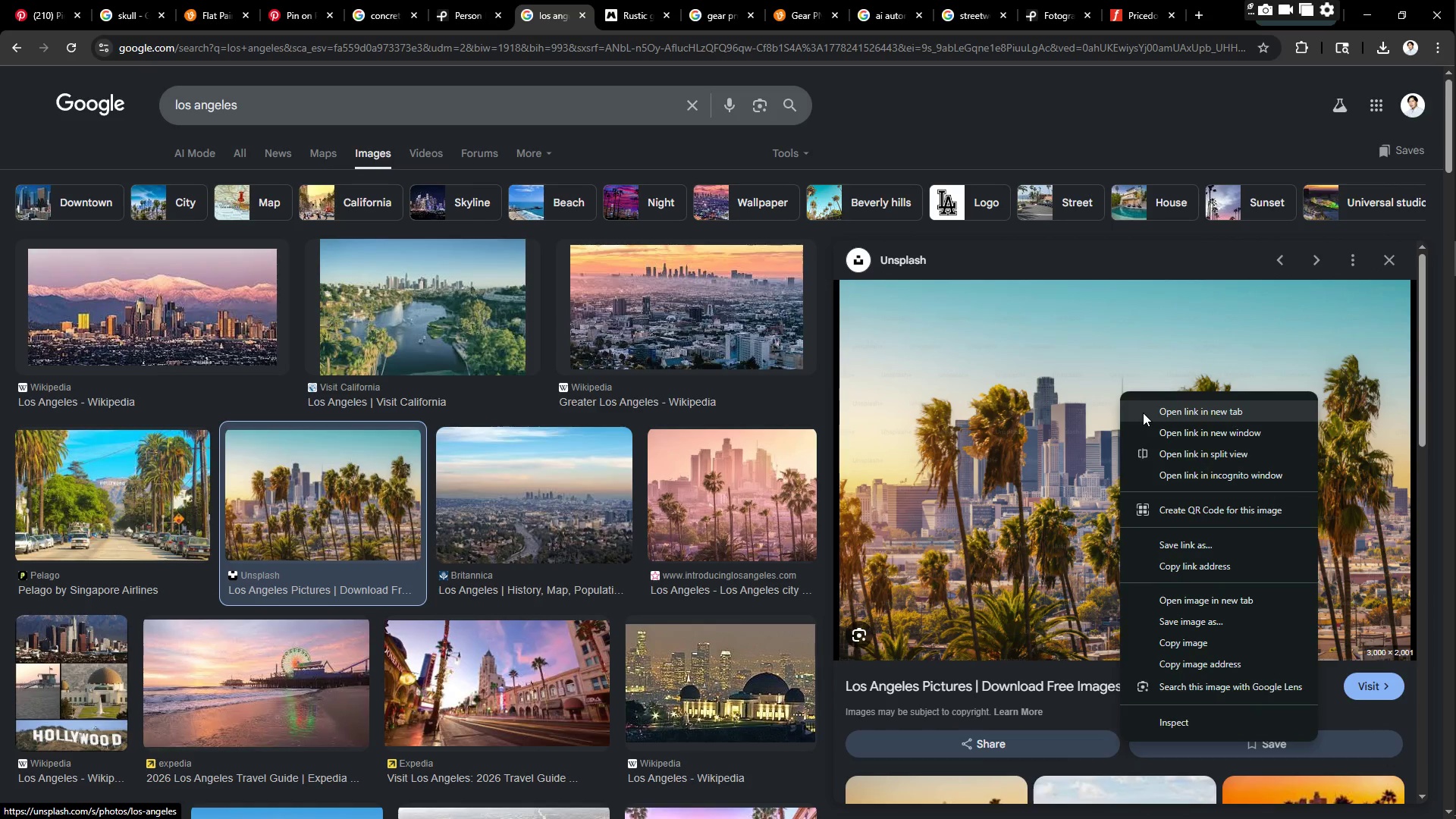 
left_click([1143, 413])
 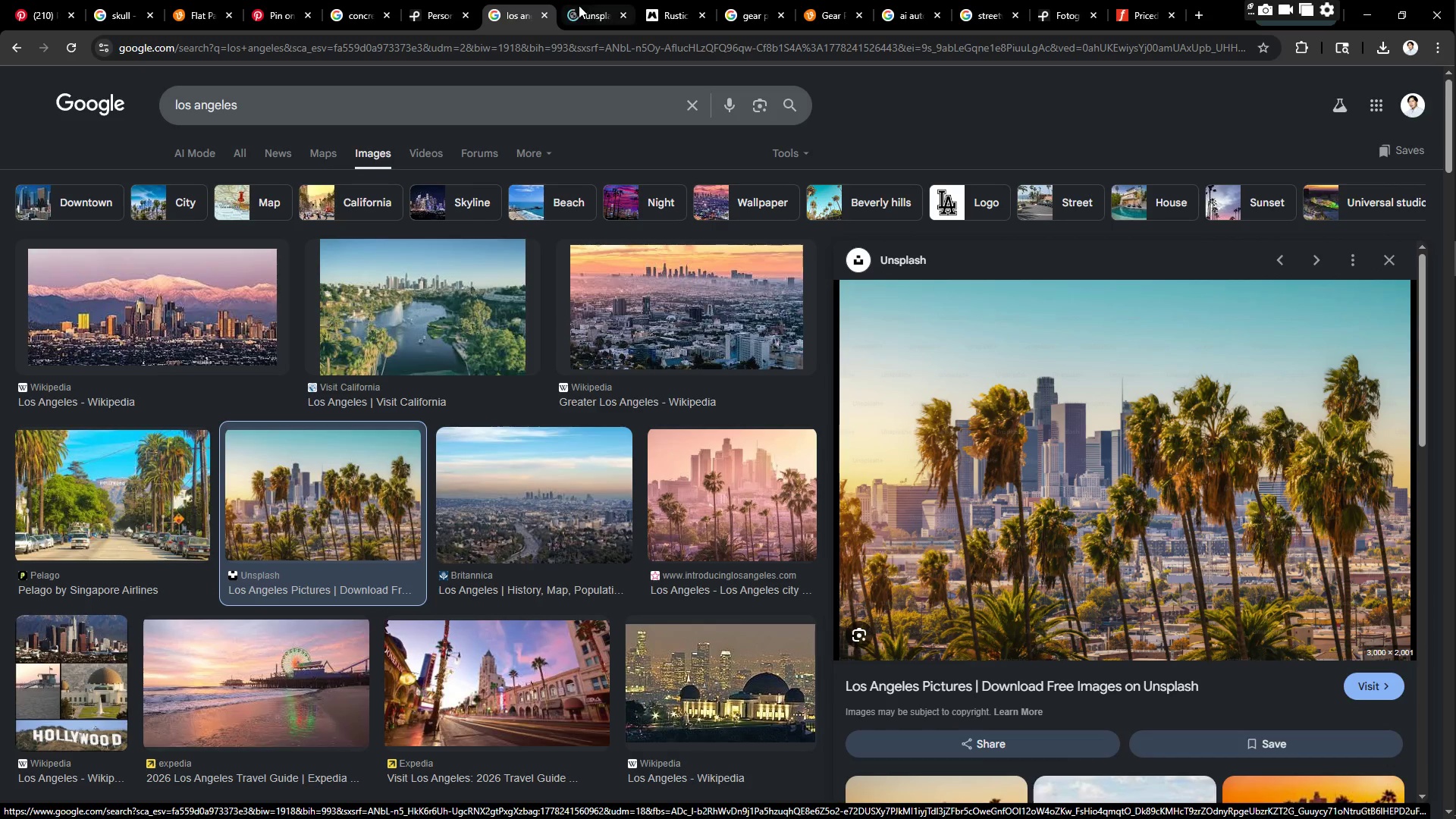 
left_click([590, 10])
 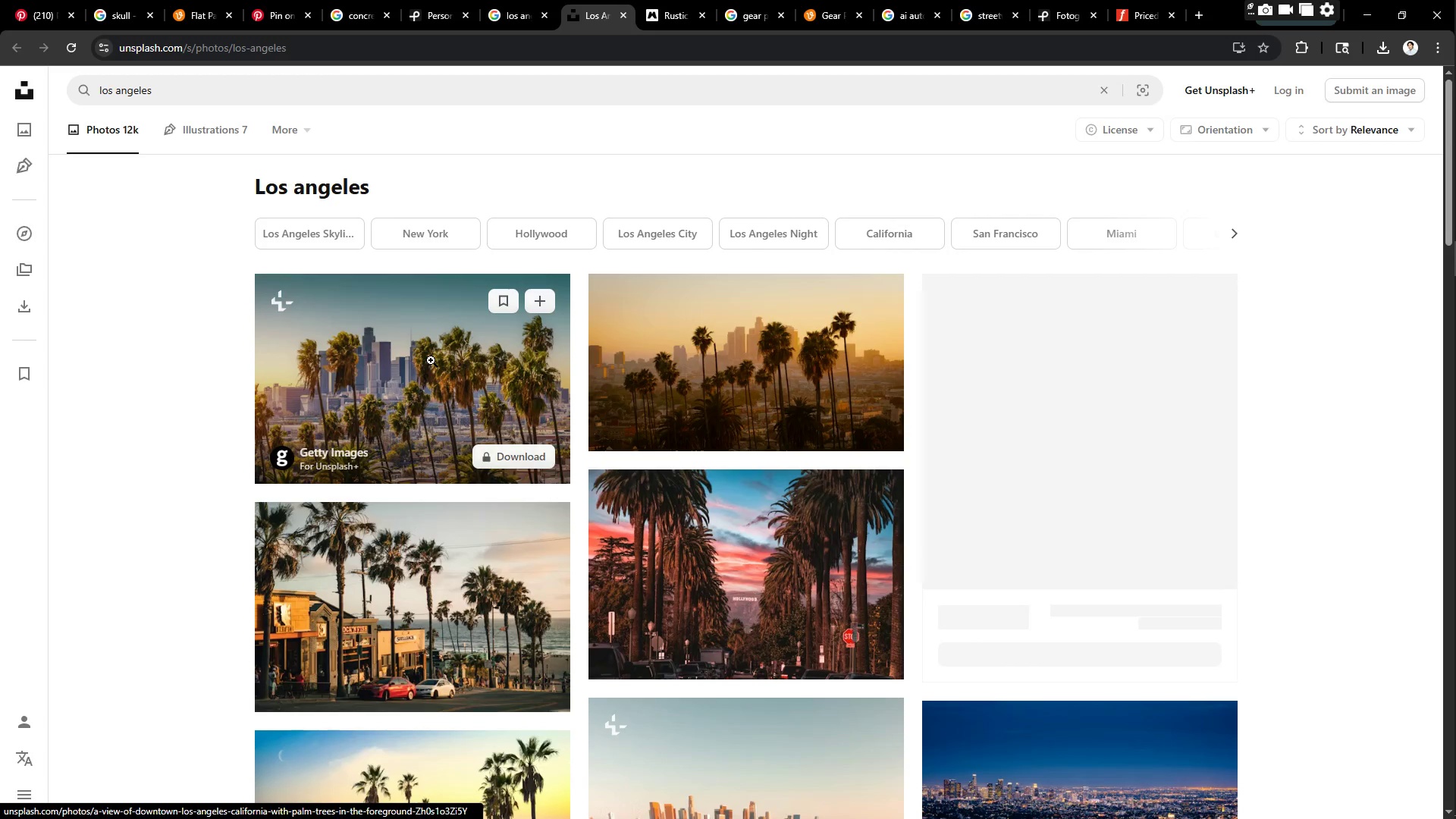 
scroll: coordinate [631, 407], scroll_direction: down, amount: 2.0
 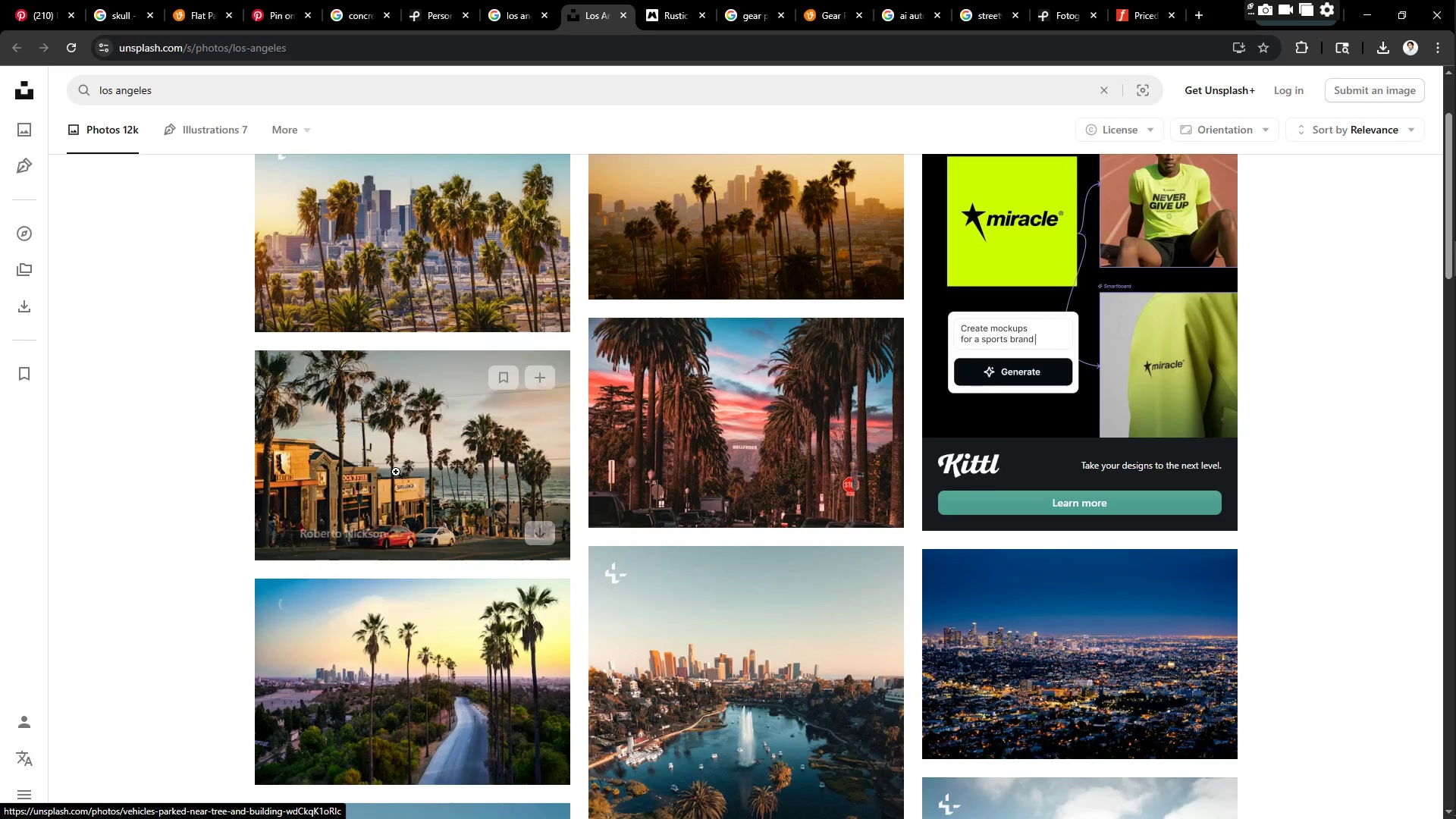 
left_click([355, 438])
 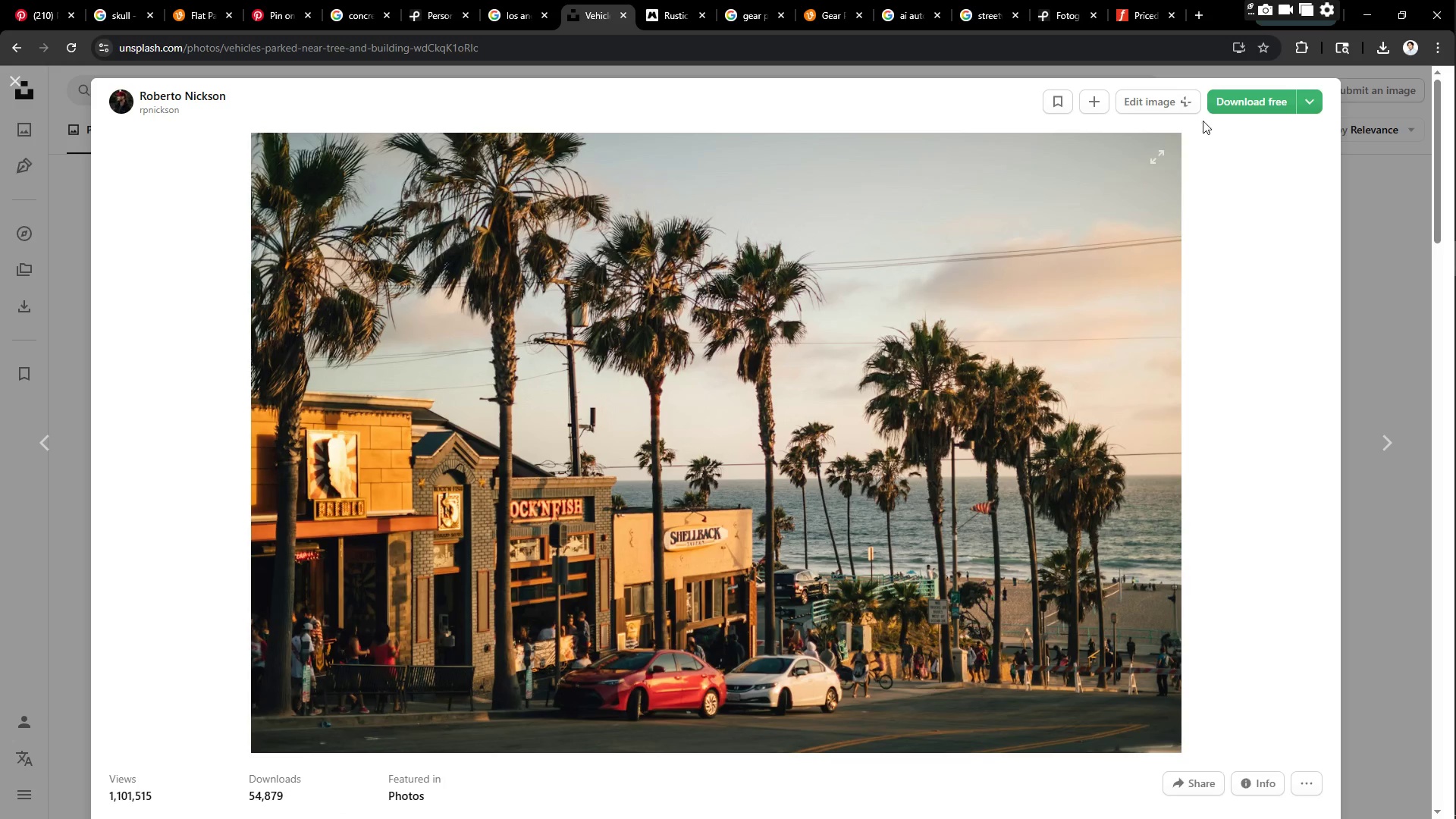 
left_click([1243, 99])
 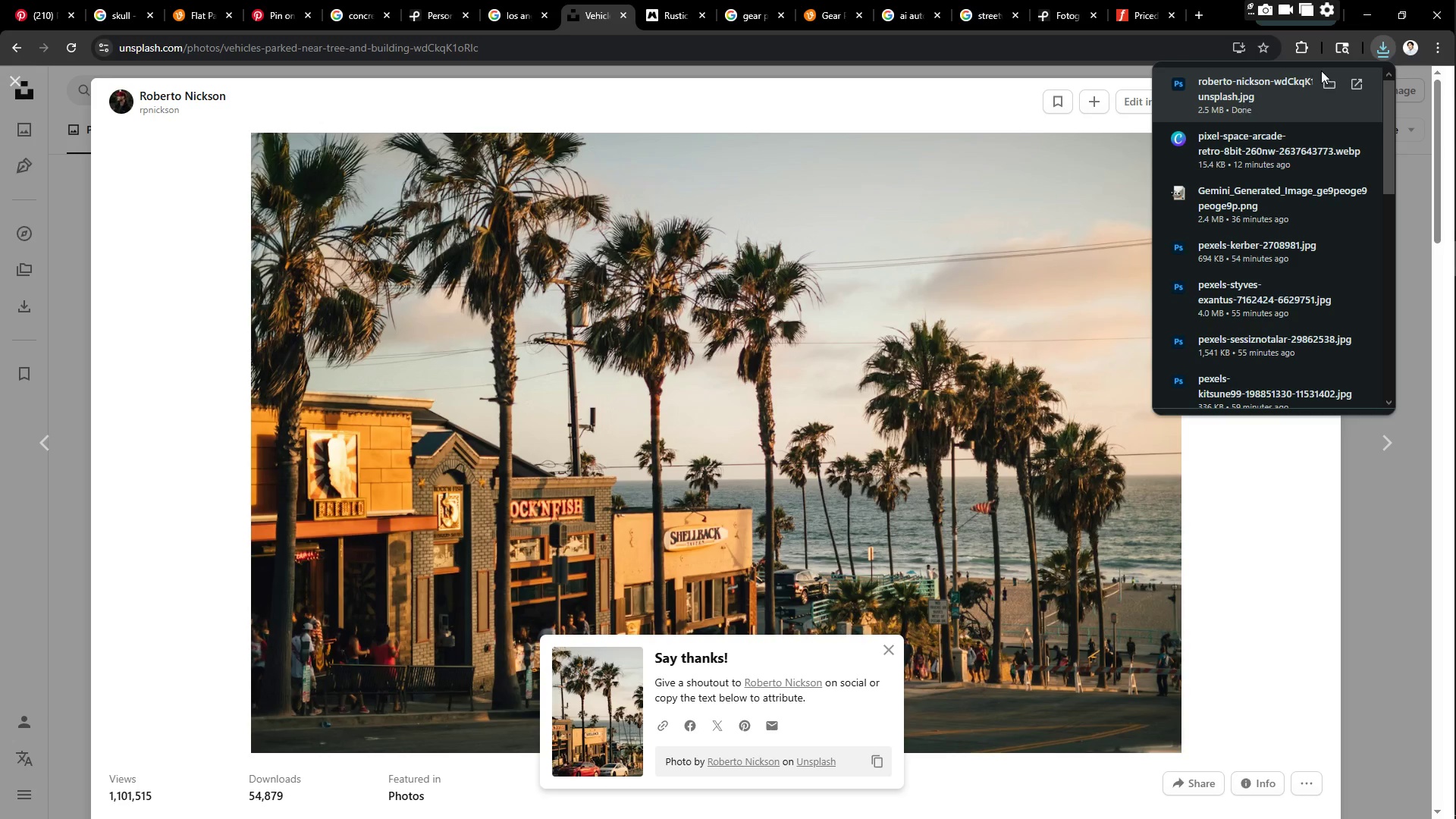 
left_click([1361, 19])
 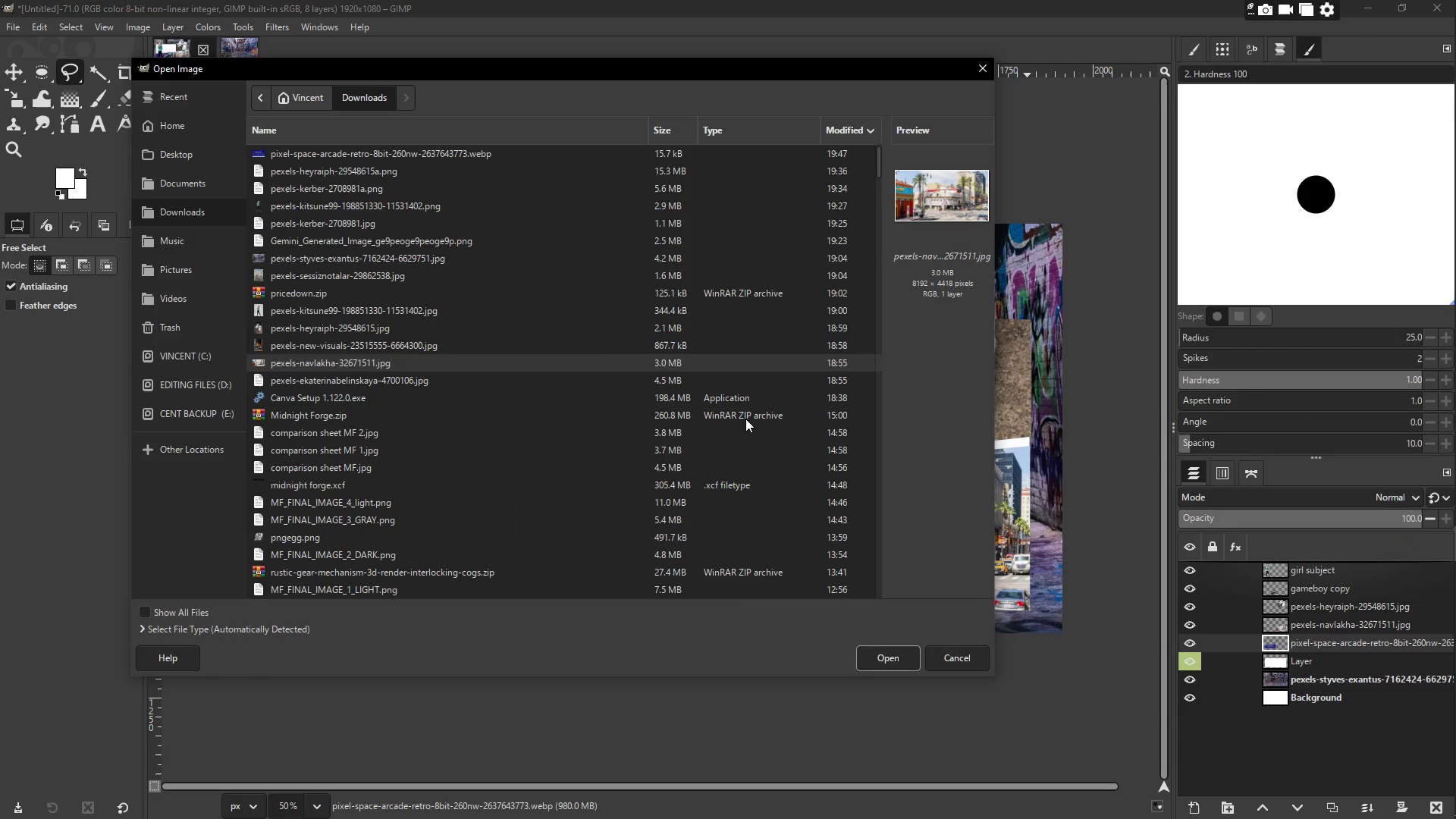 
left_click([328, 148])
 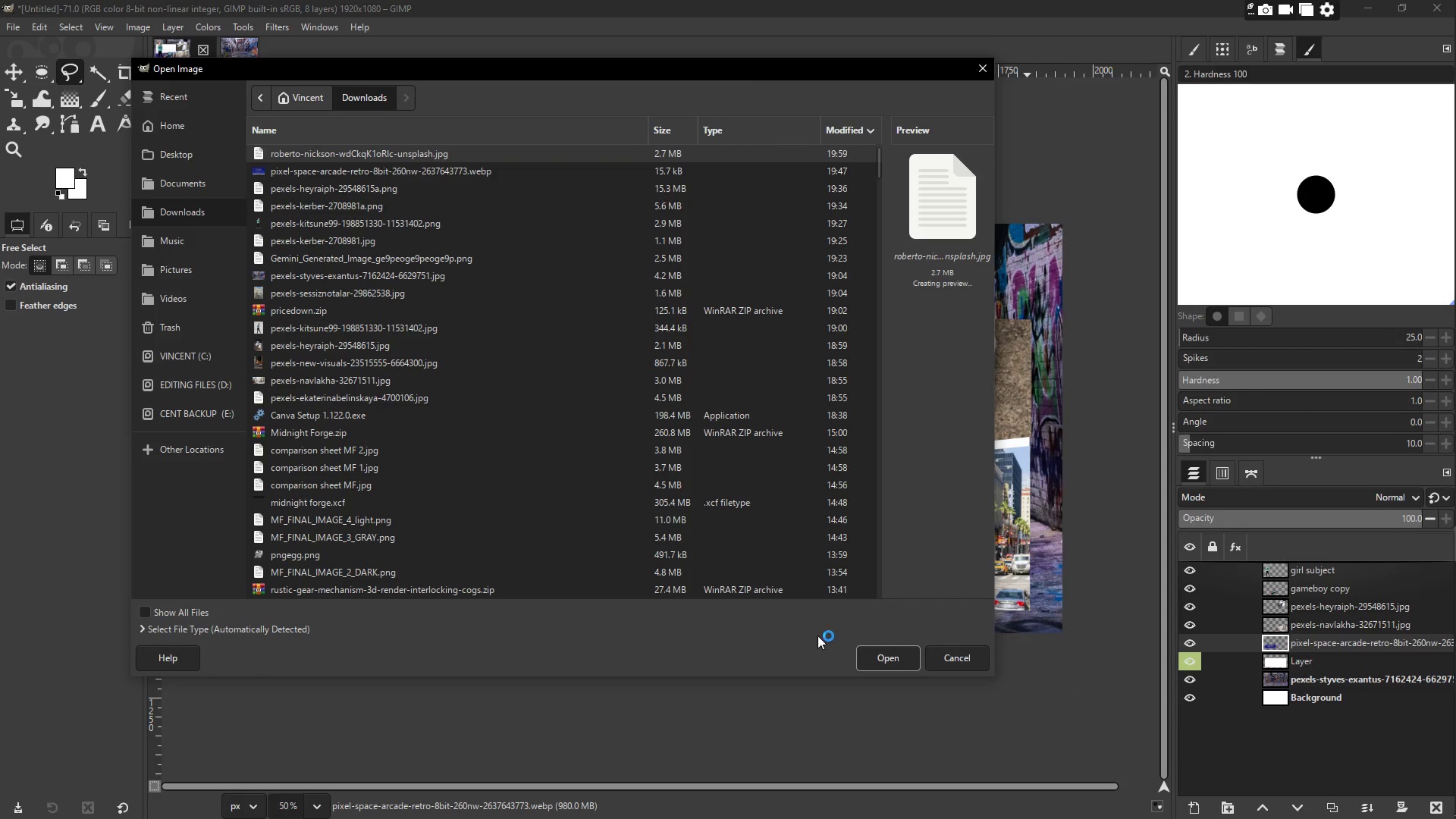 
scroll: coordinate [302, 195], scroll_direction: up, amount: 11.0
 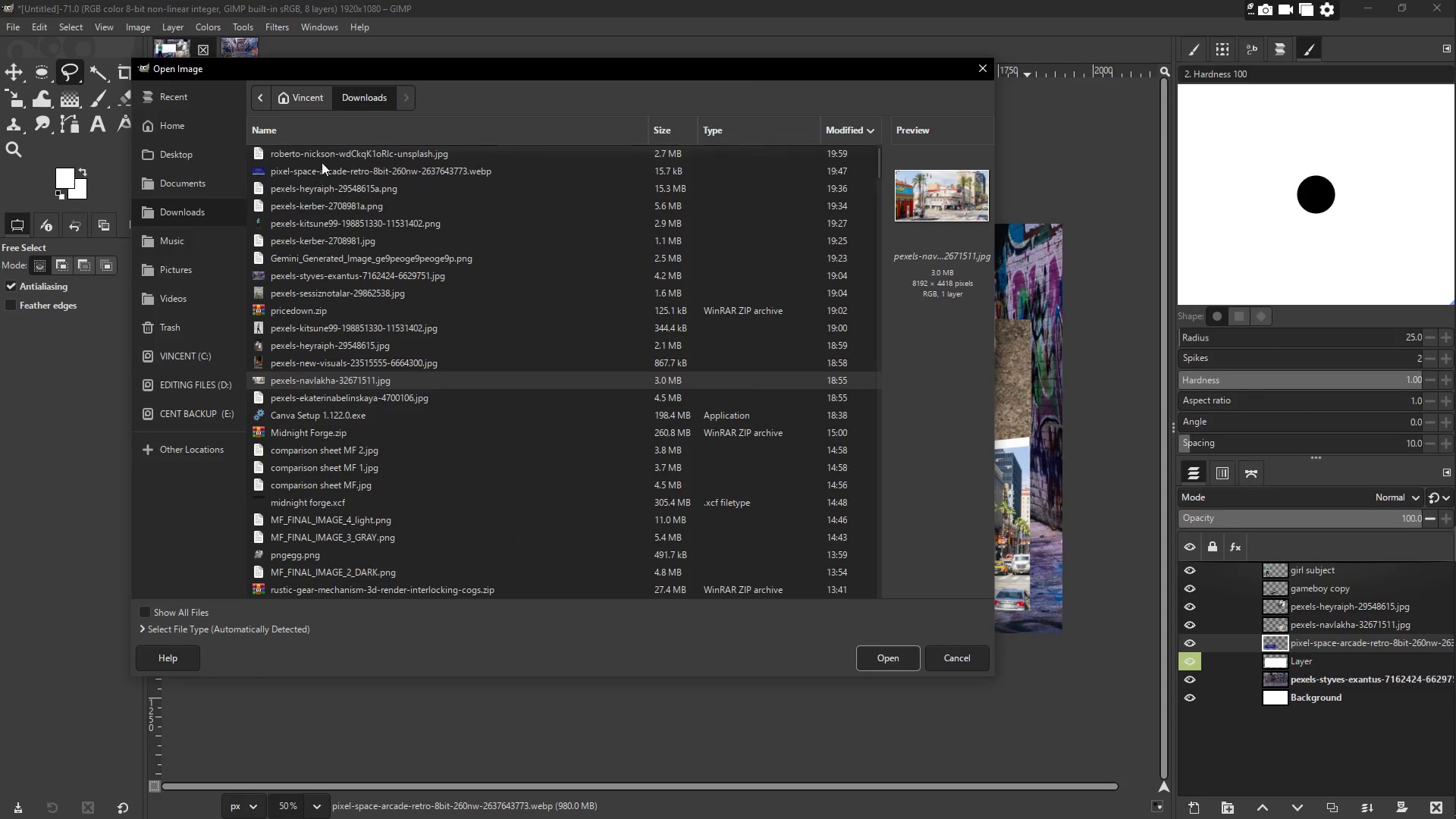 
left_click([864, 648])
 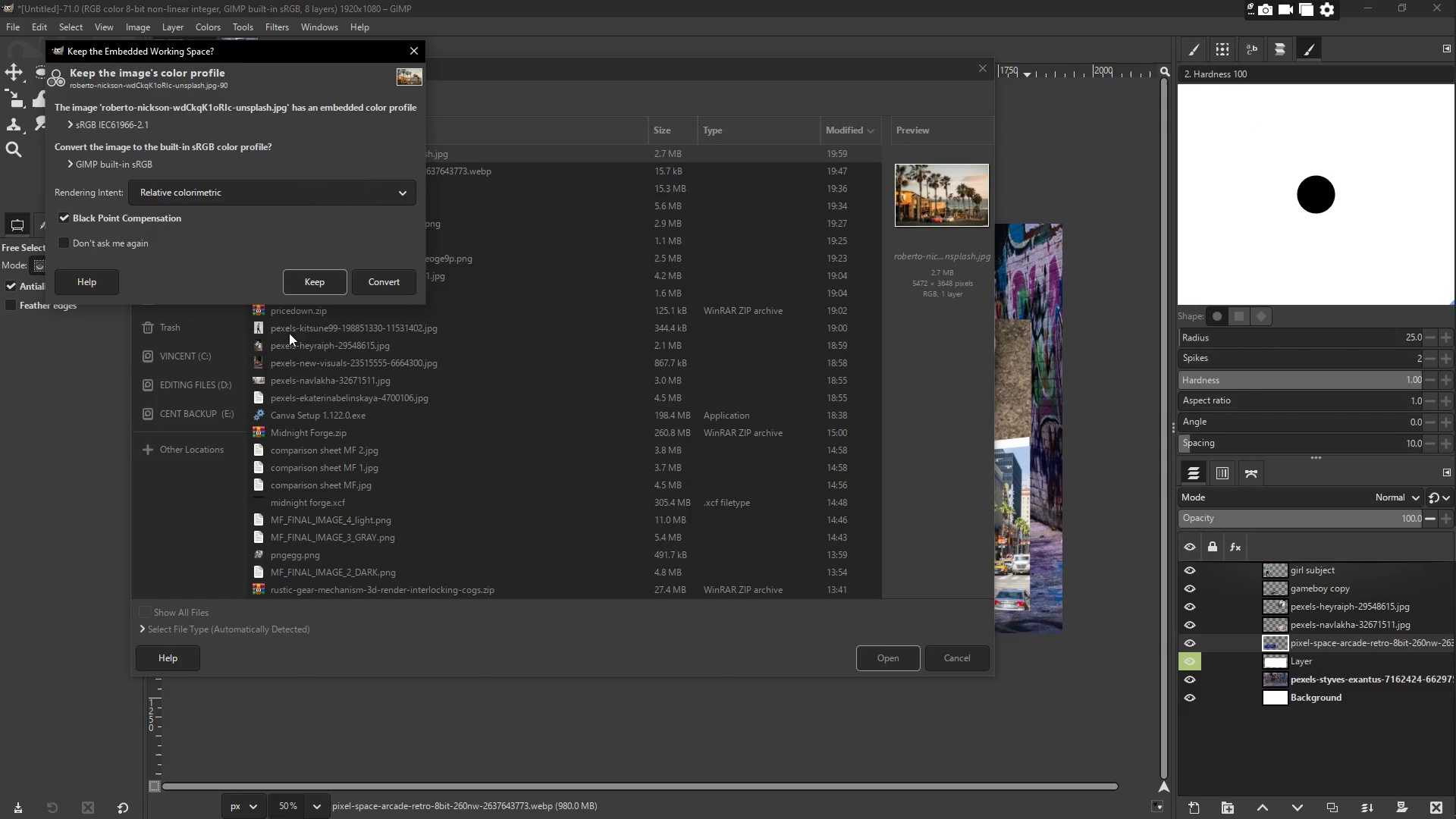 
left_click([286, 290])
 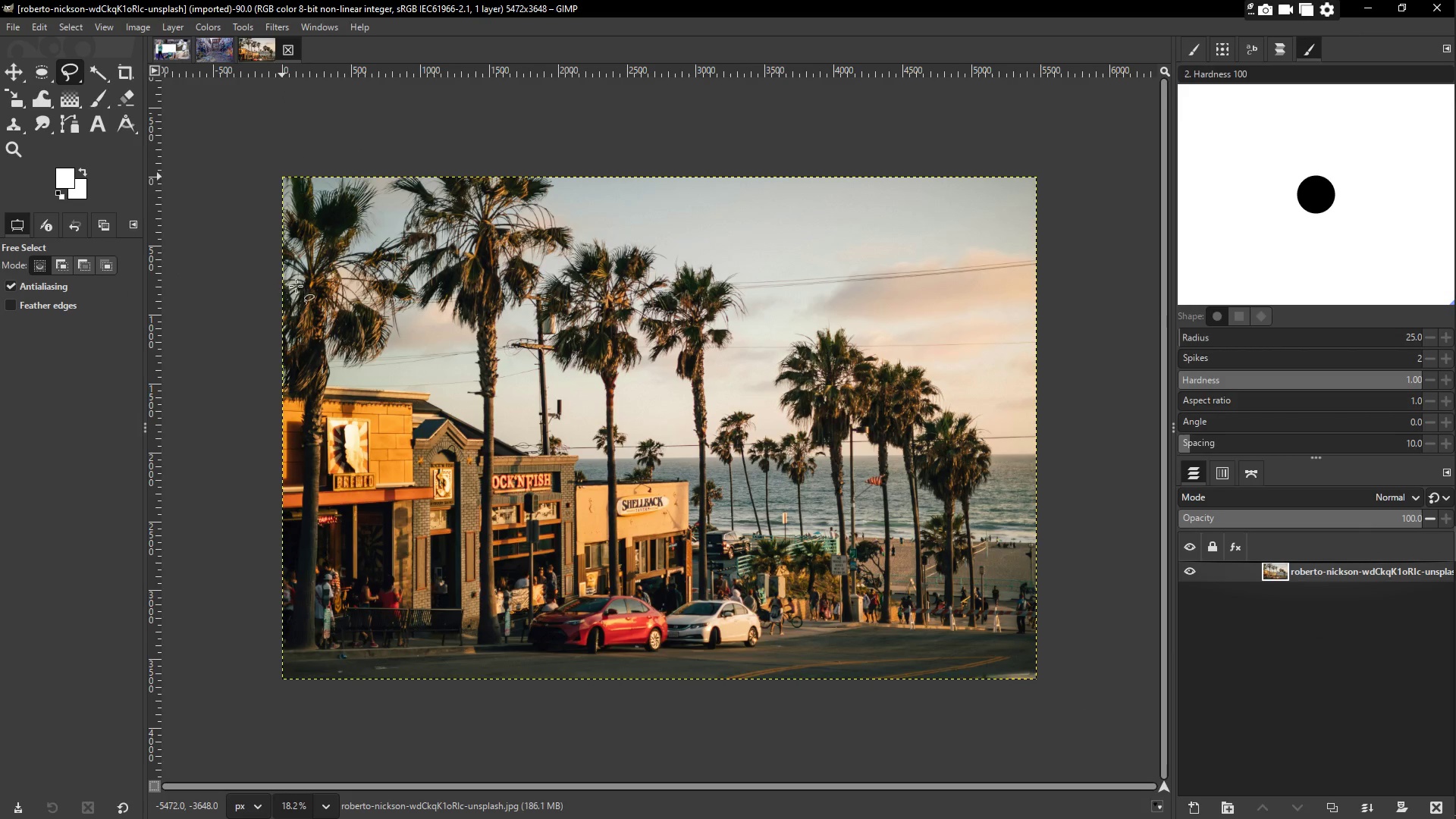 
left_click([1442, 258])
 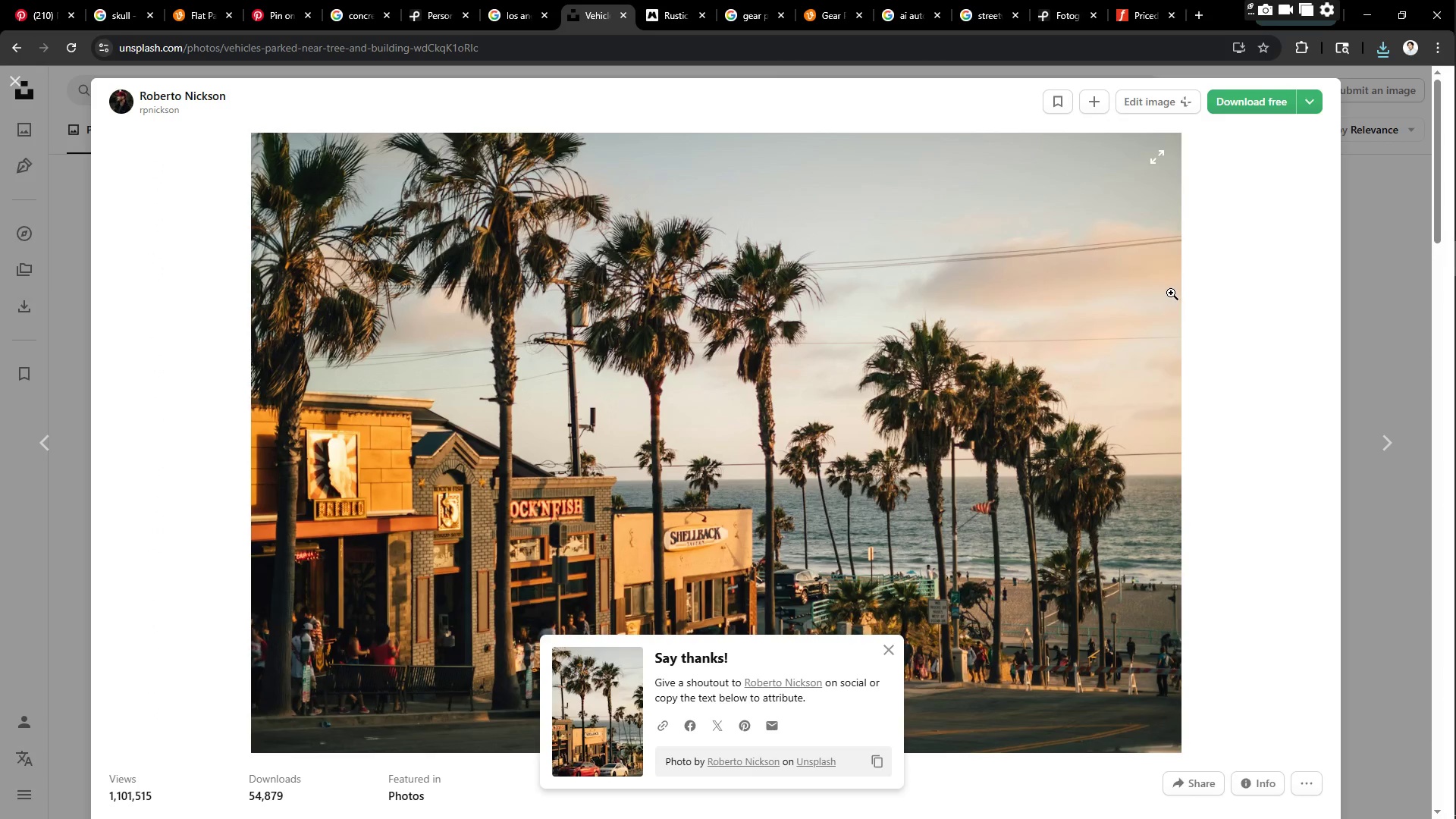 
left_click([1387, 224])
 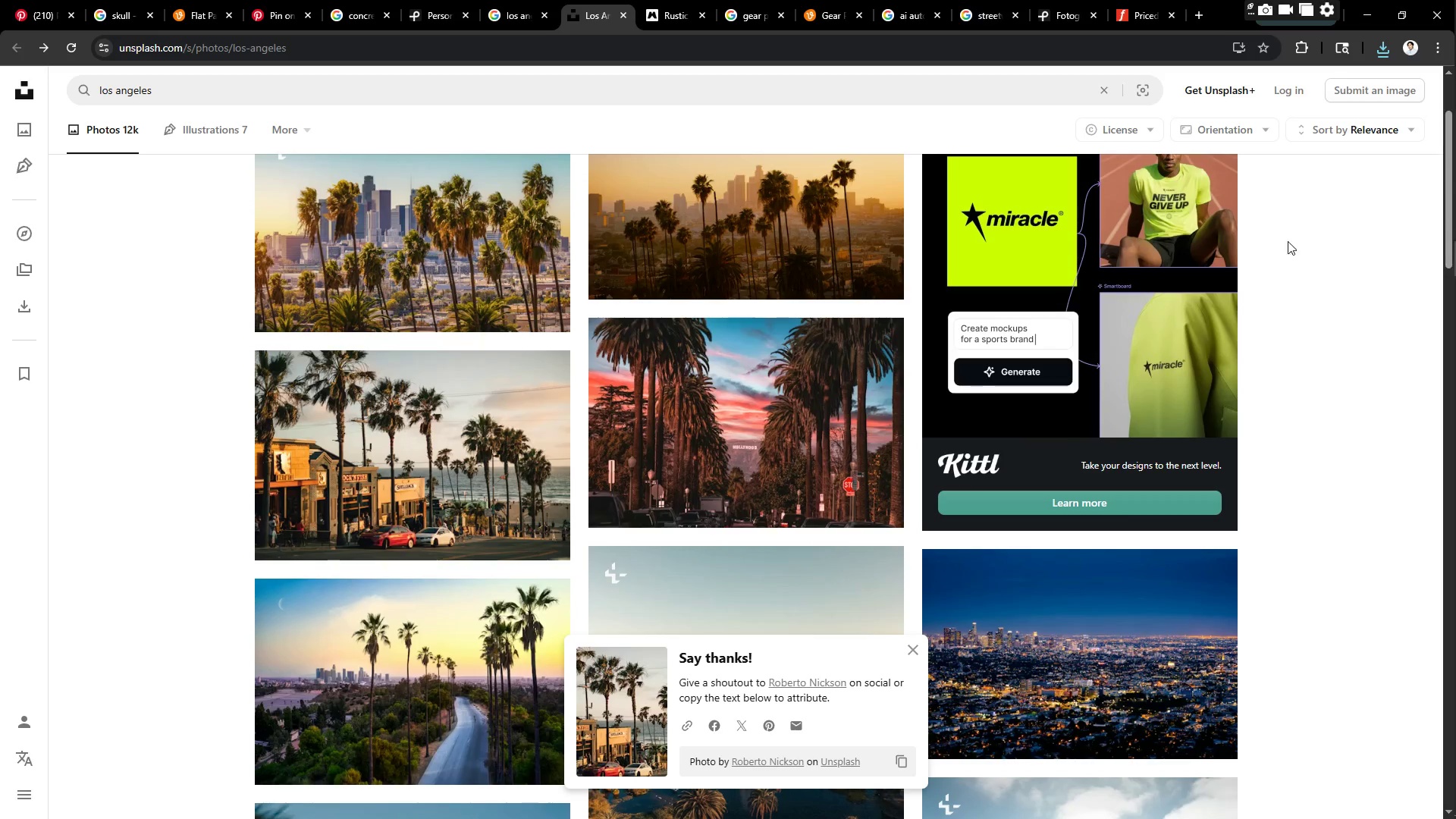 
scroll: coordinate [806, 326], scroll_direction: up, amount: 1.0
 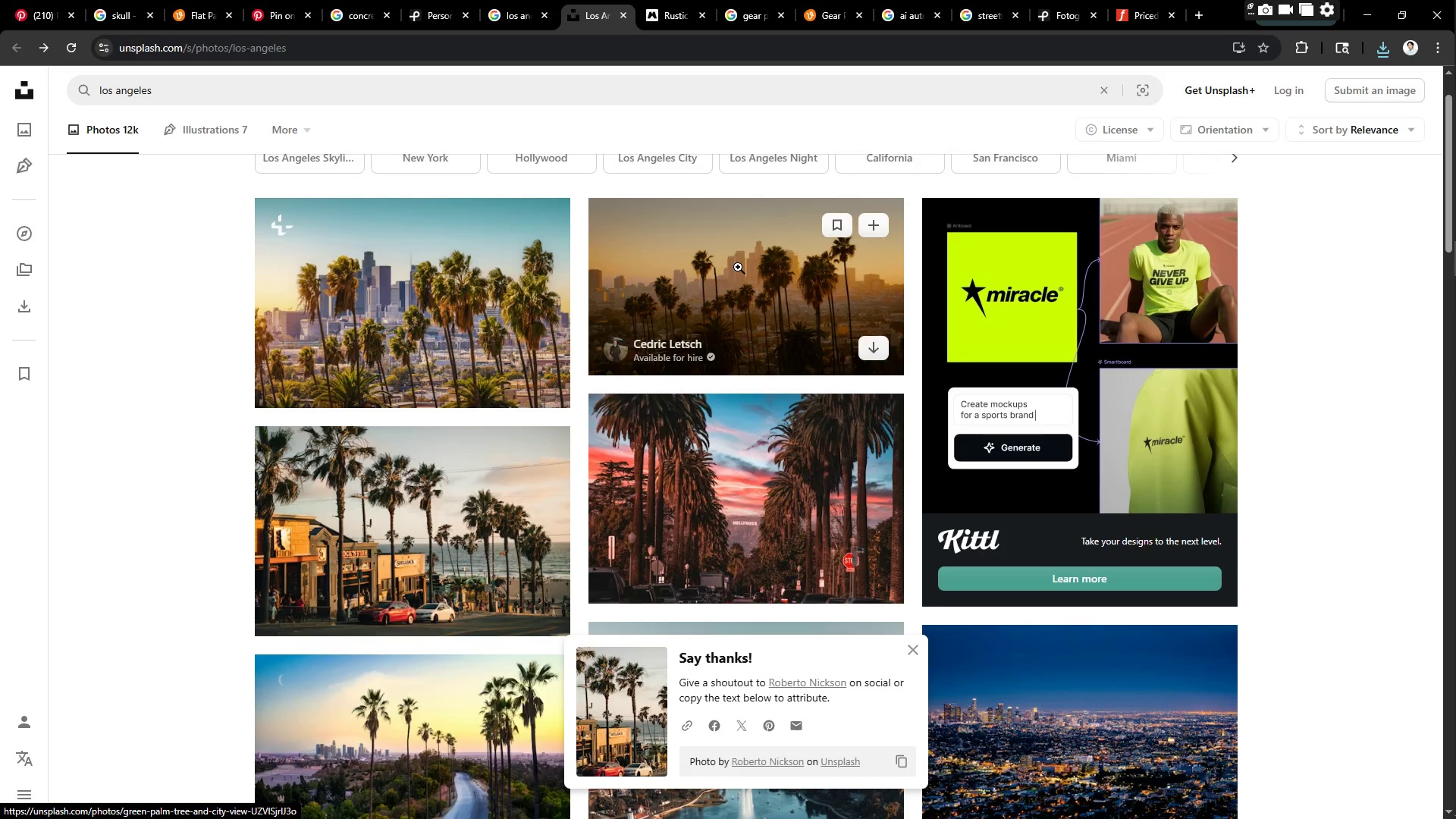 
left_click([738, 267])
 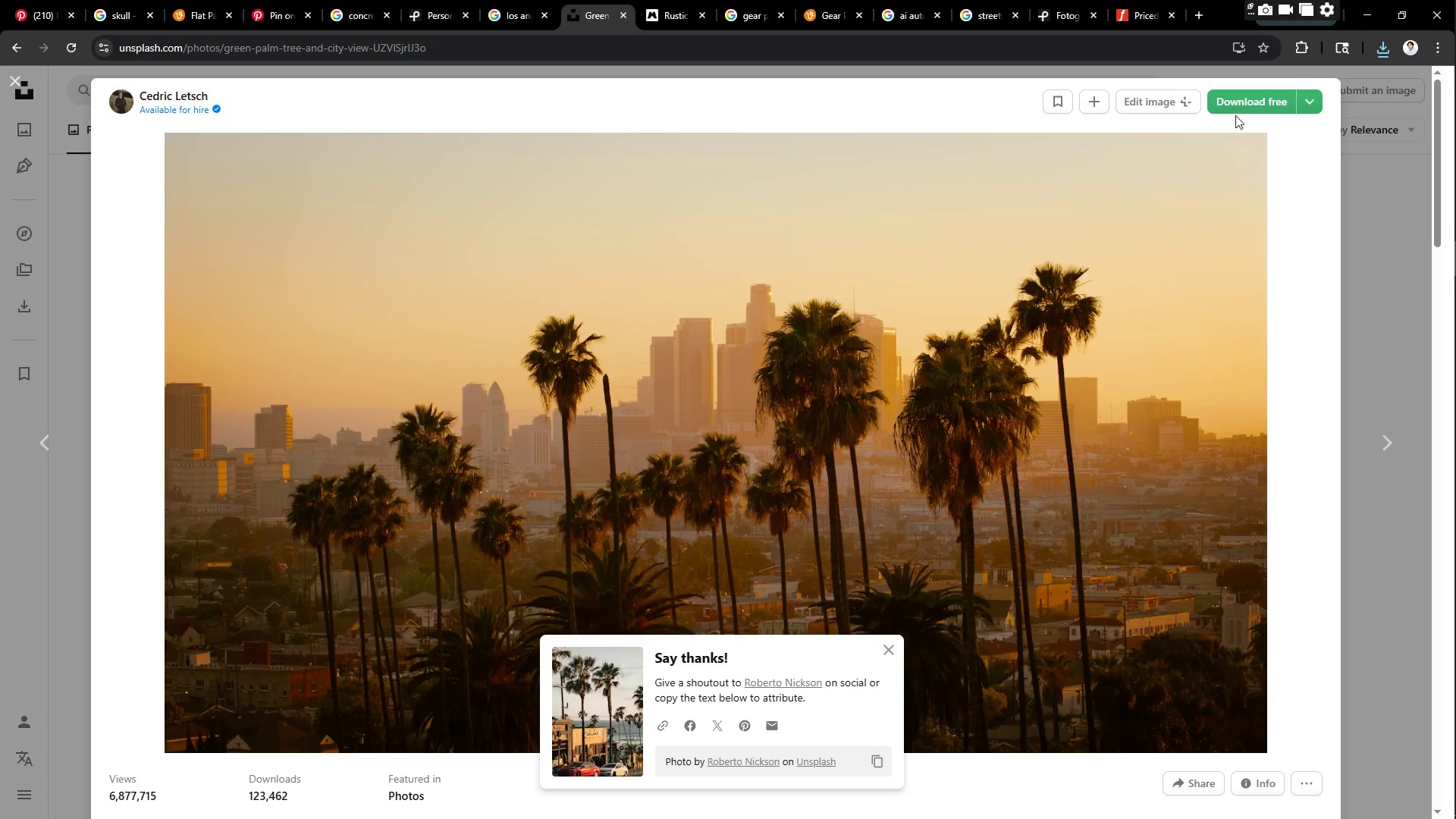 
left_click([1238, 102])
 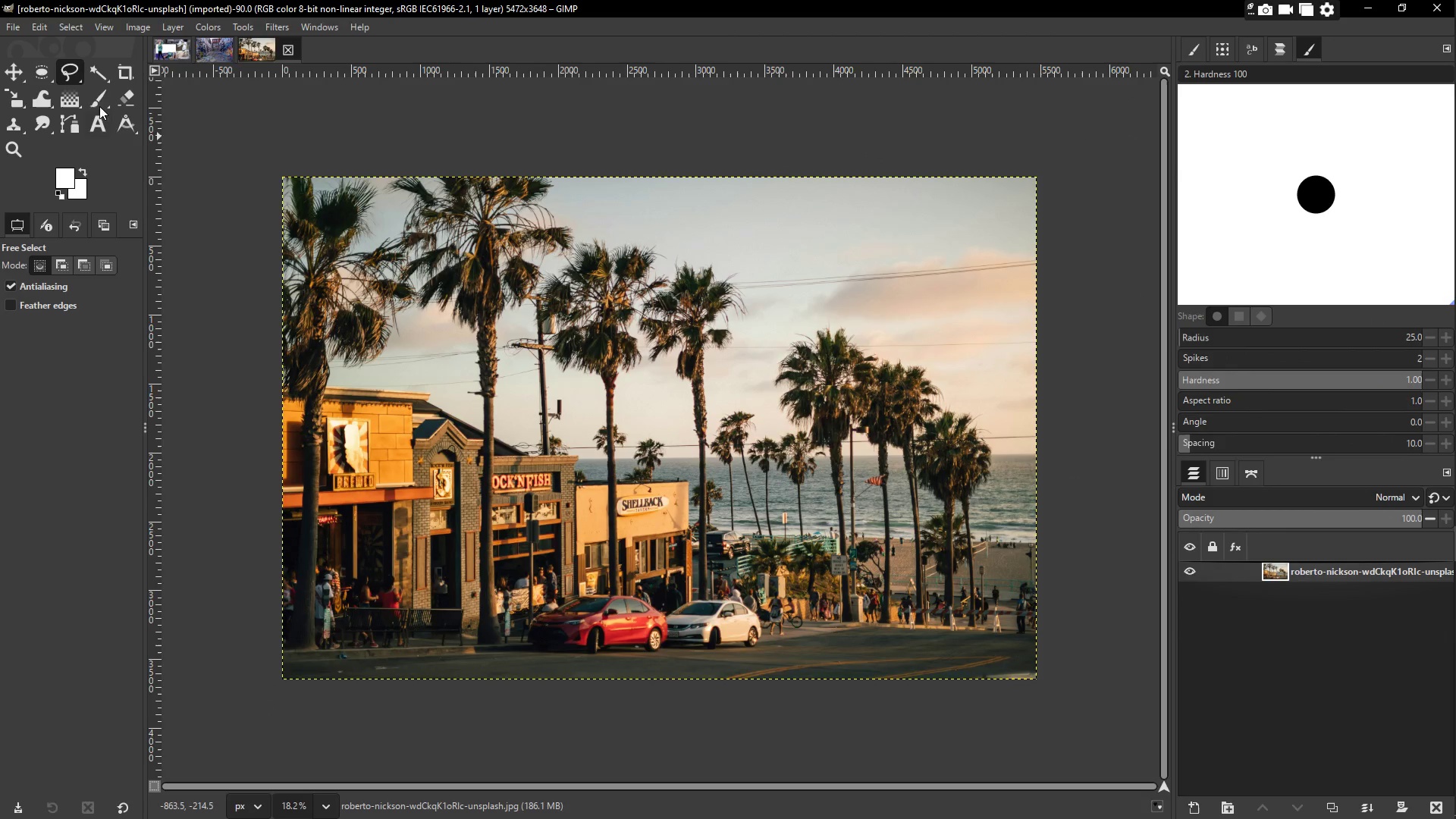 
wait(5.48)
 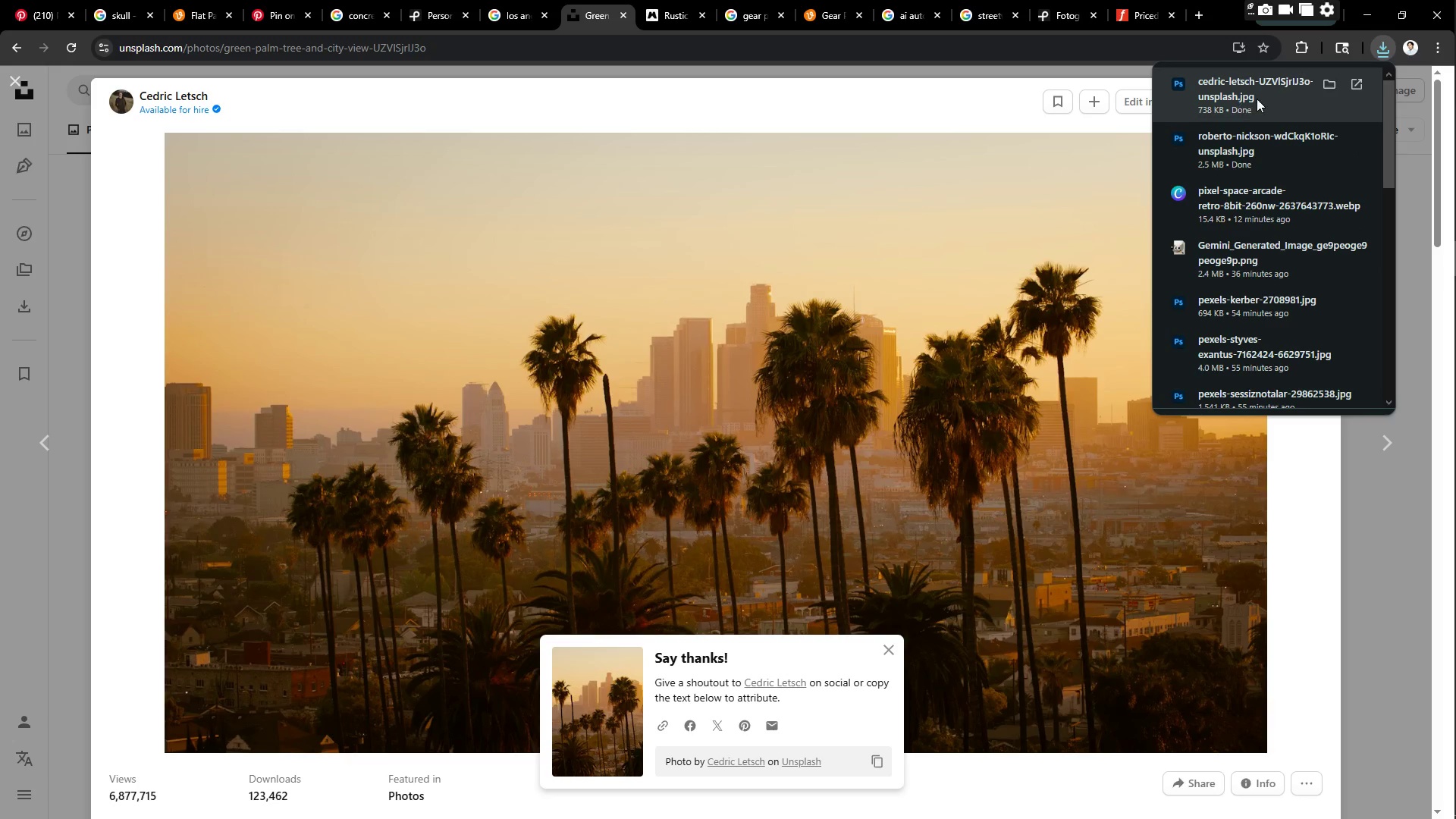 
left_click([162, 50])
 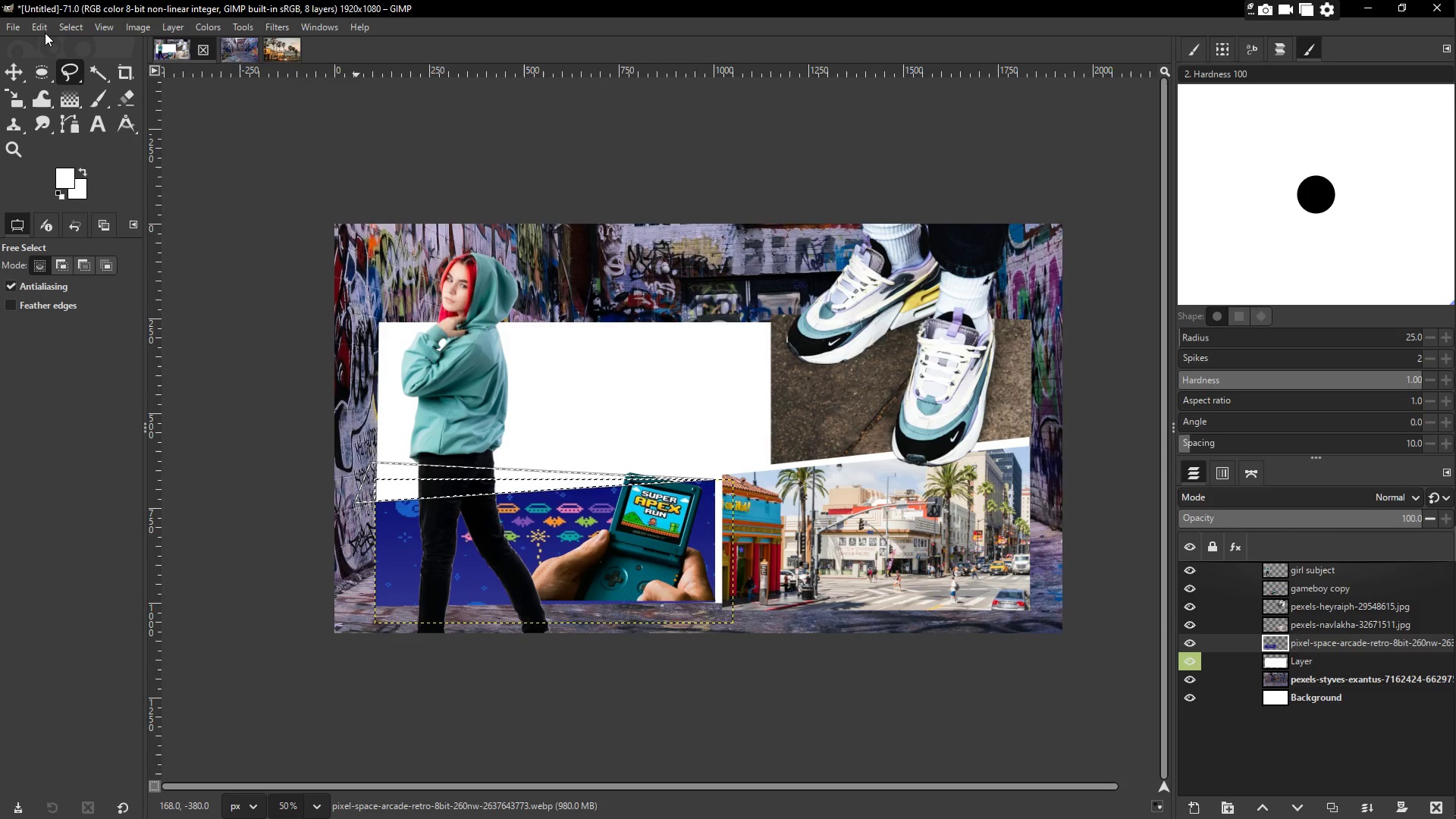 
wait(7.22)
 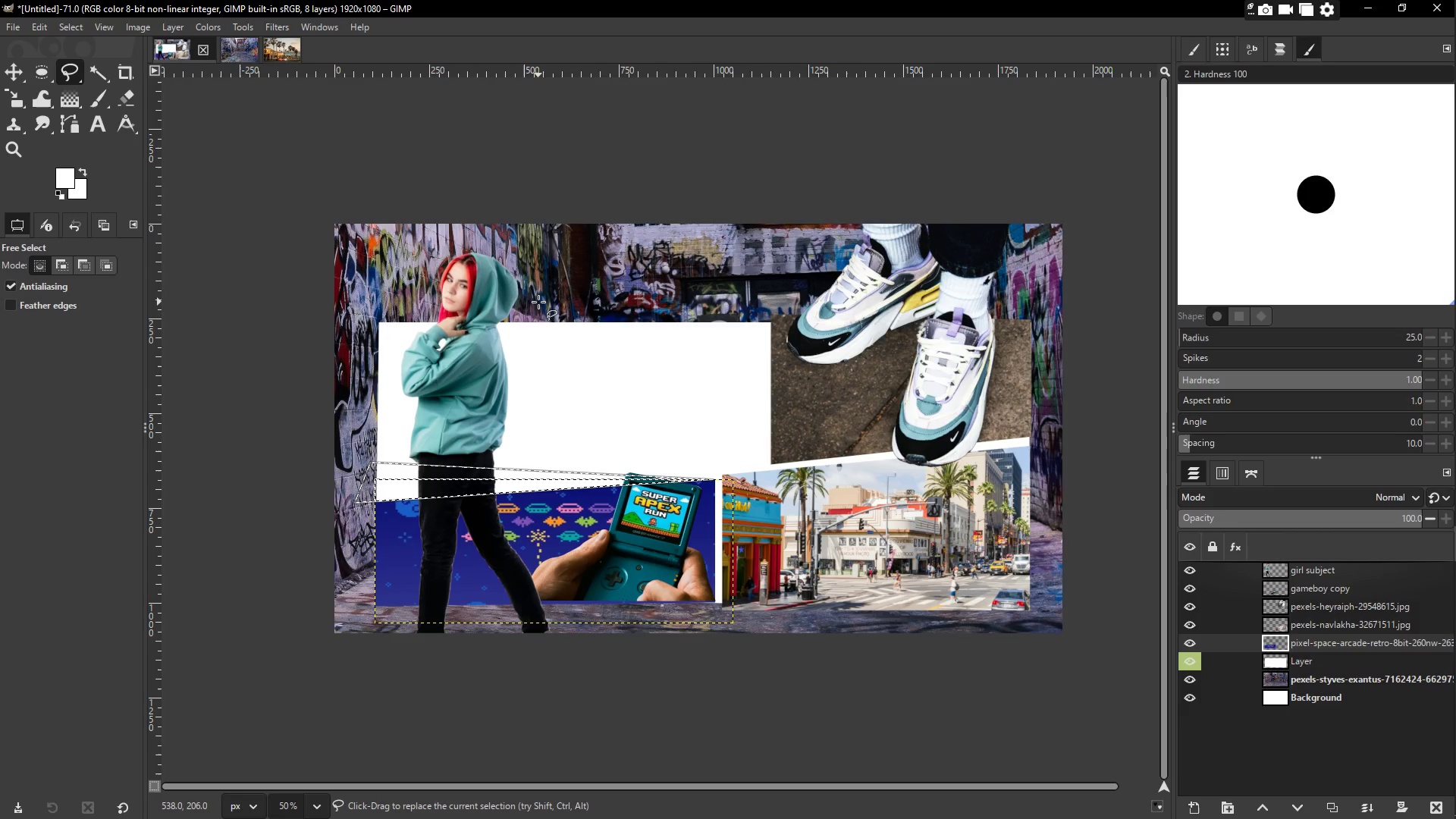 
left_click([74, 99])
 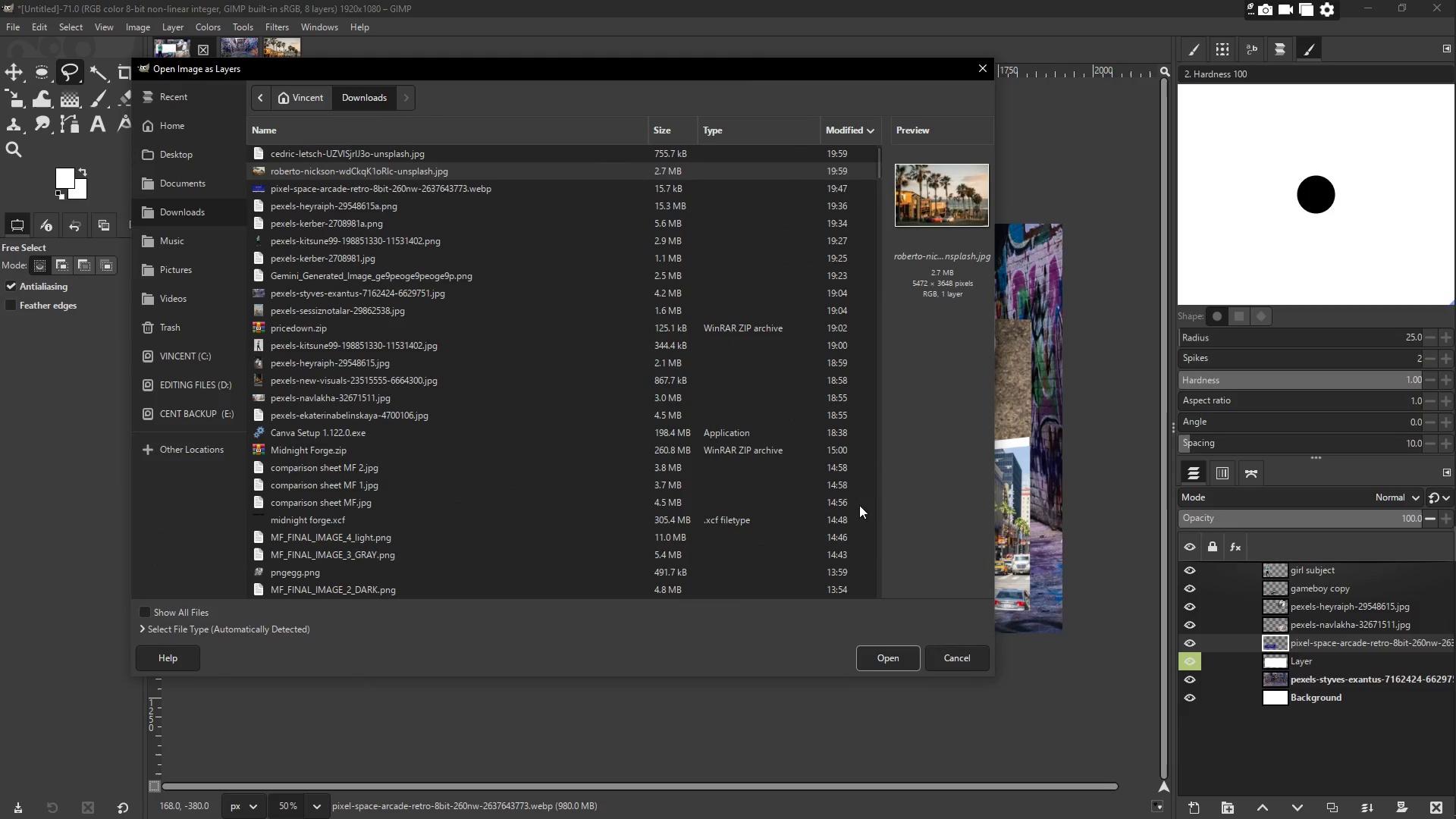 
left_click([382, 155])
 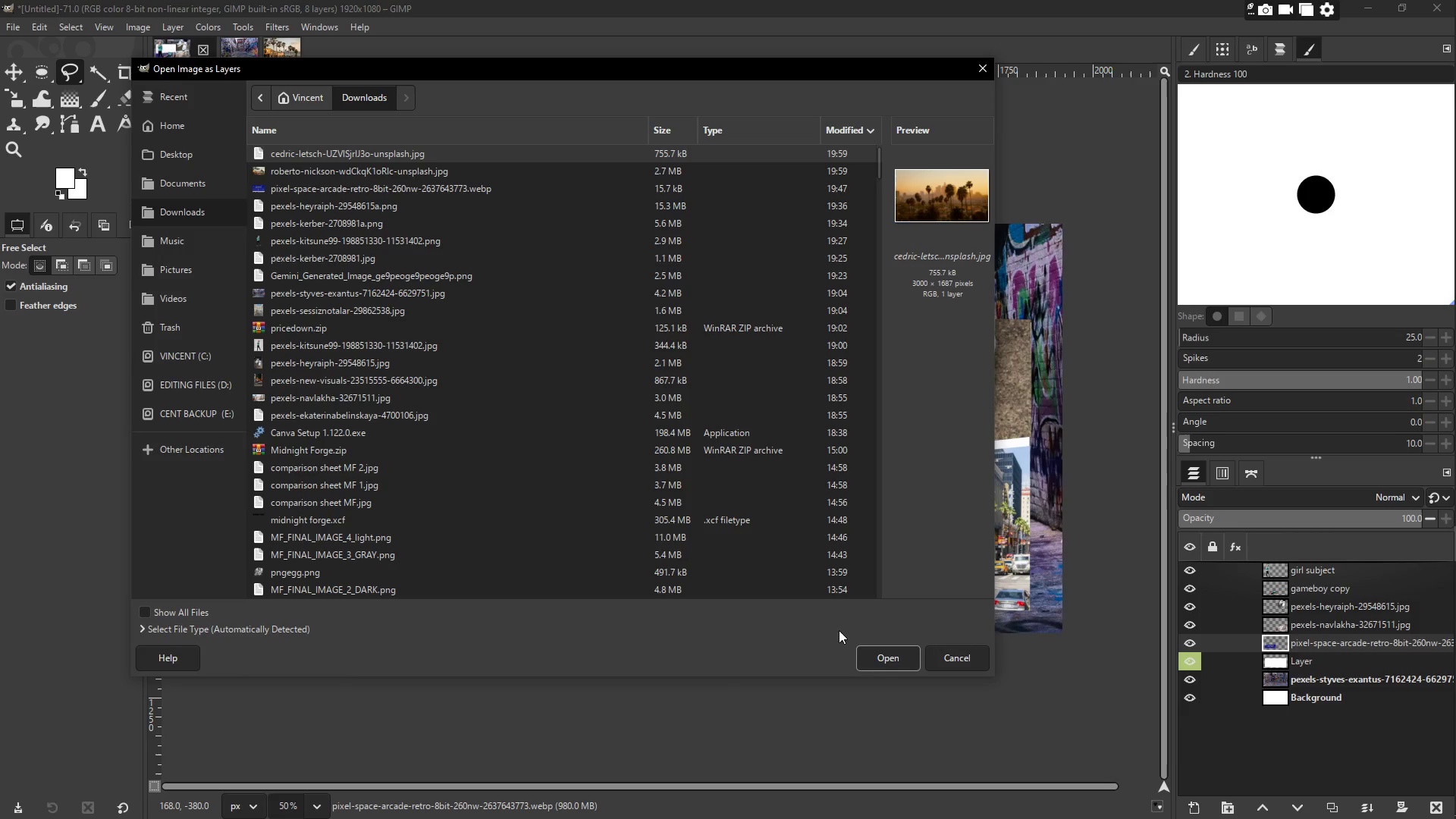 
left_click([889, 660])
 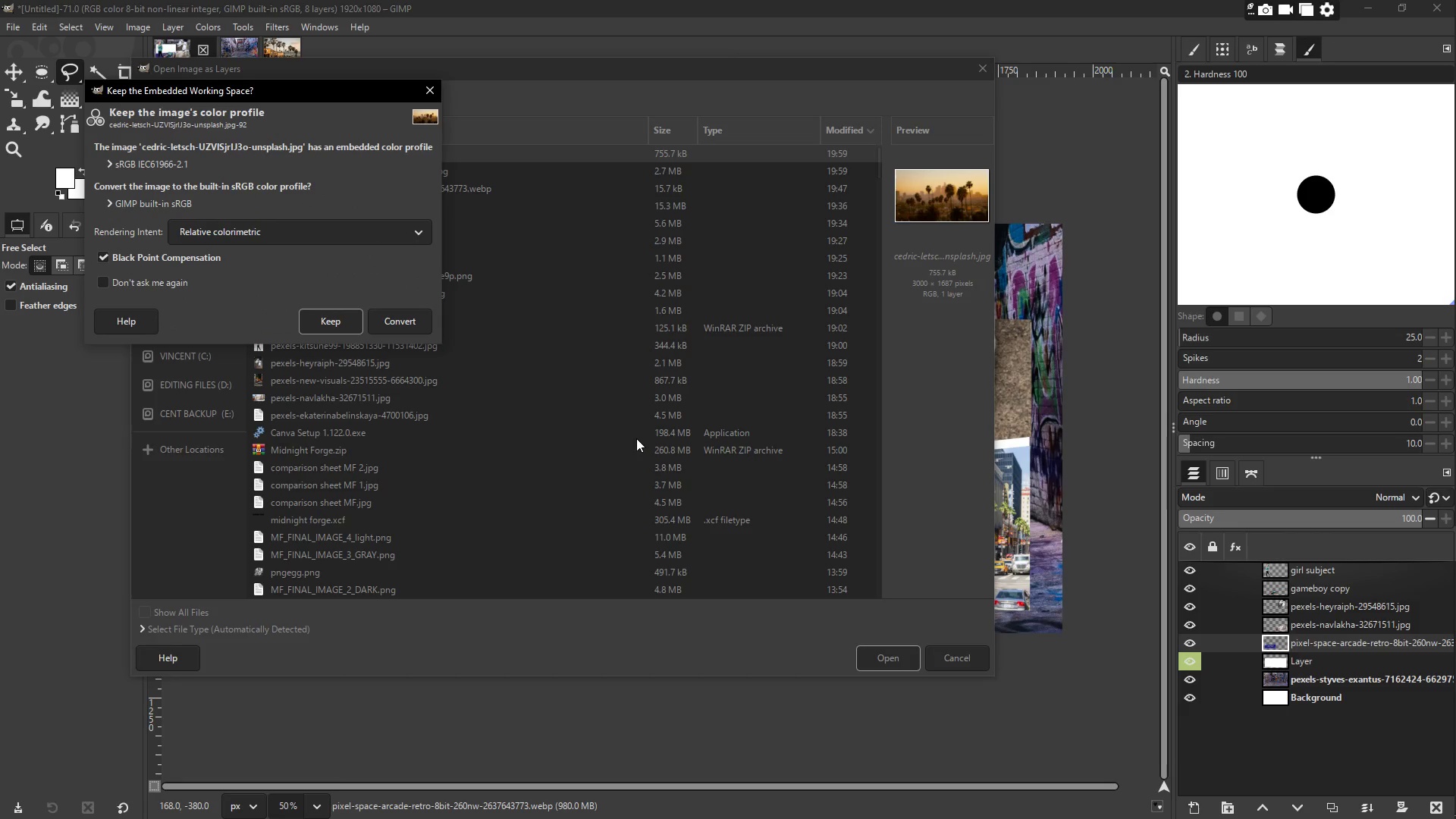 
left_click([337, 318])
 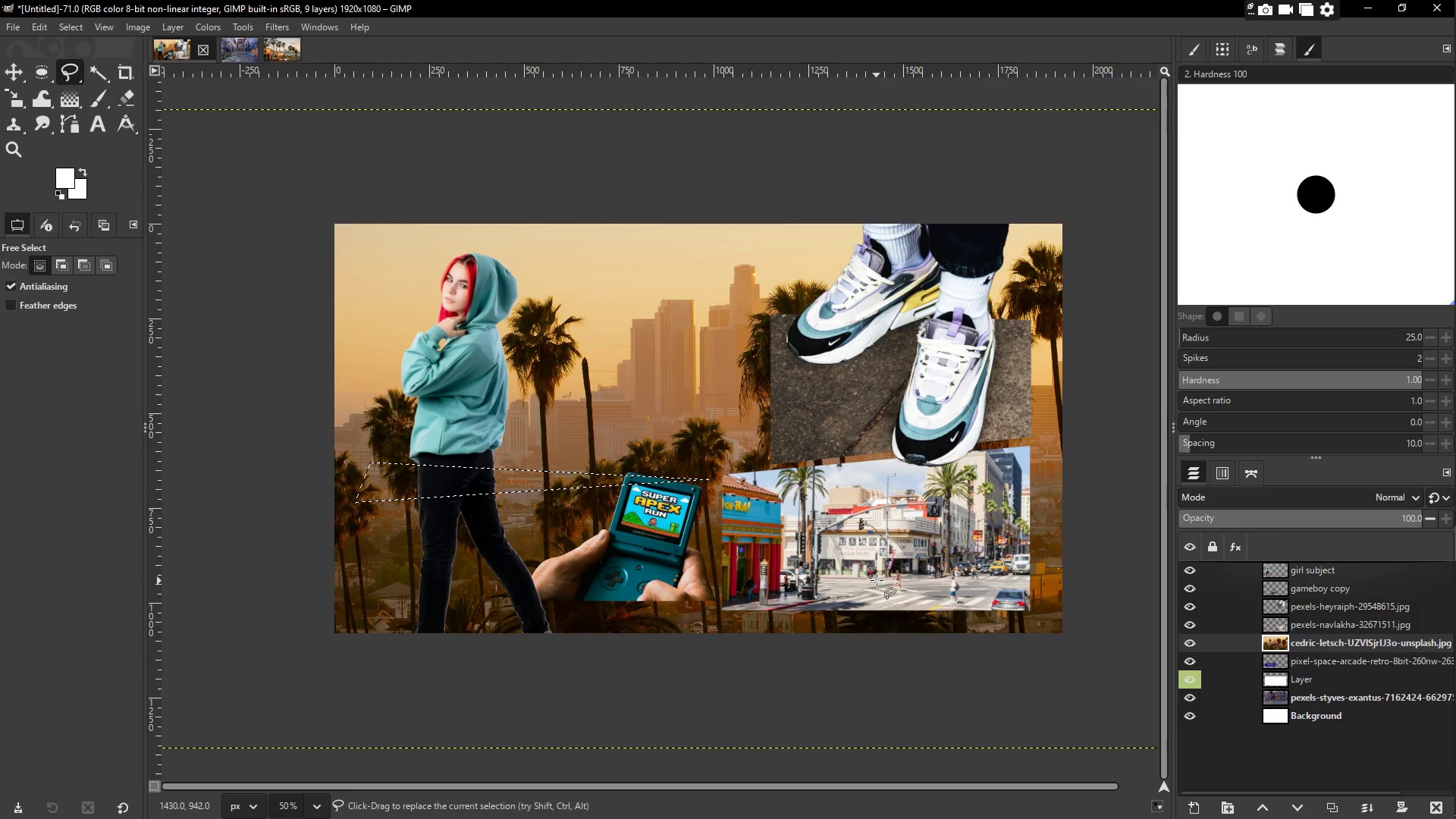 
key(Shift+S)
 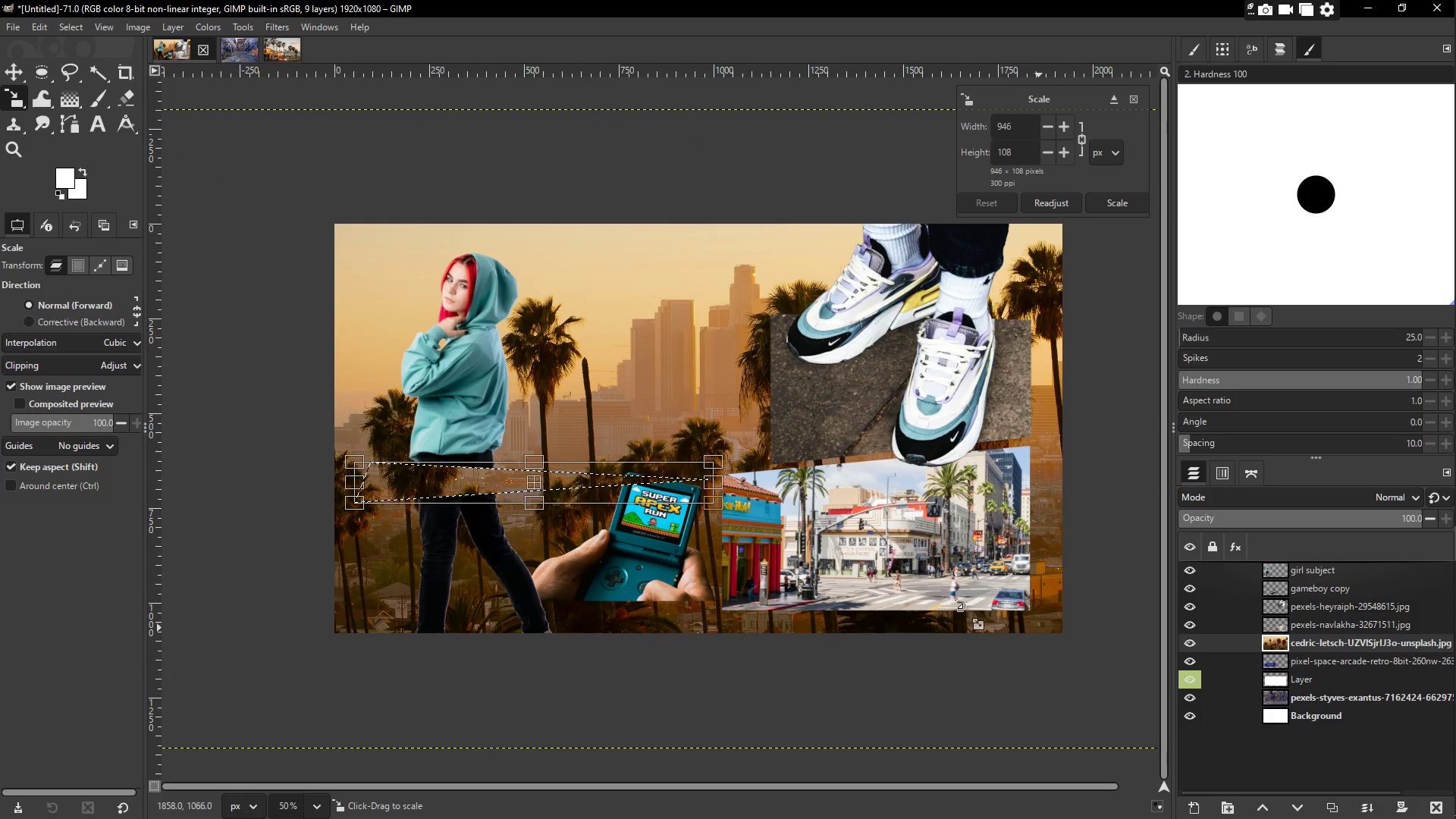 
key(Control+Shift+A)
 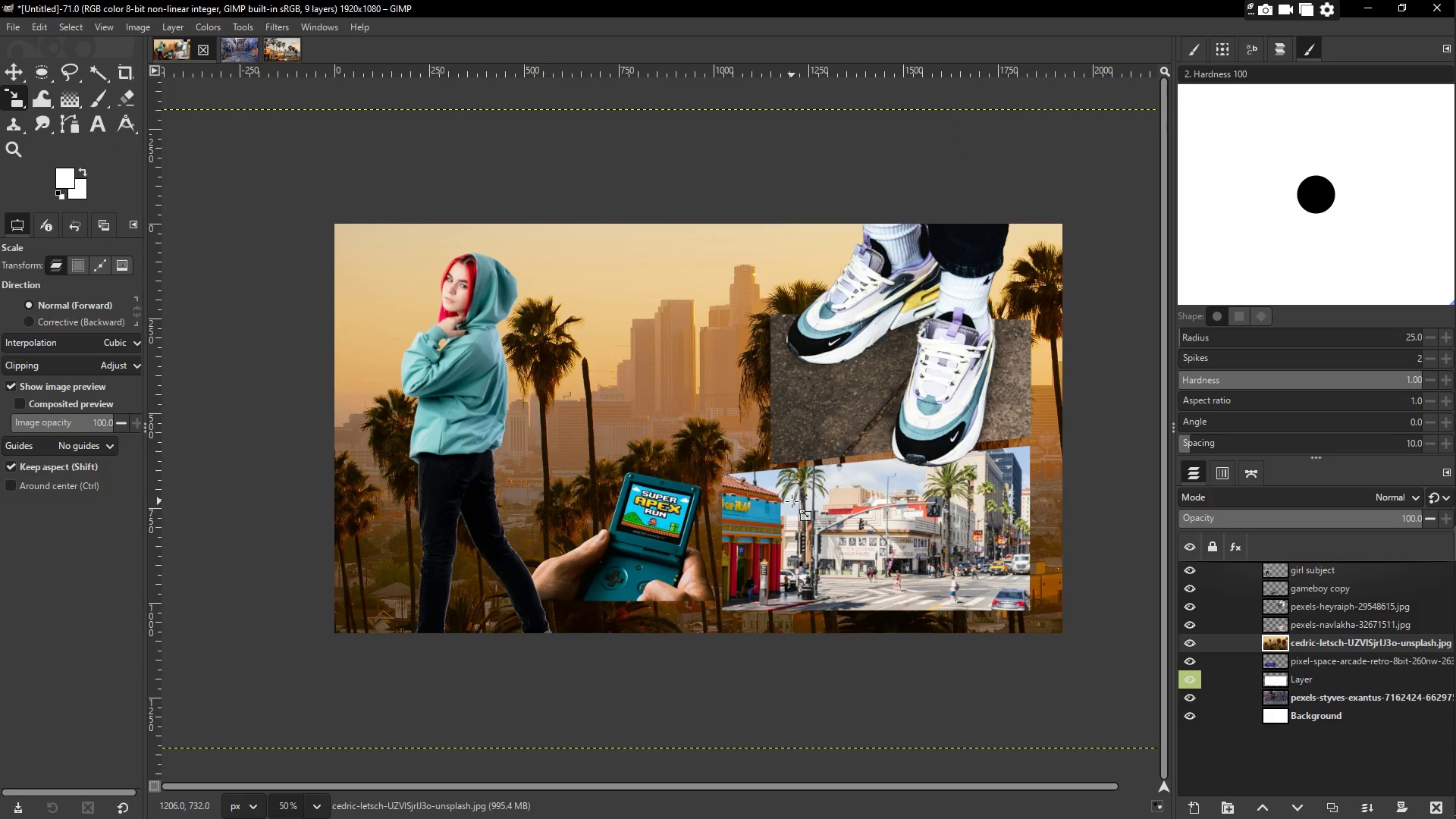 
key(Control+Shift+ShiftLeft)
 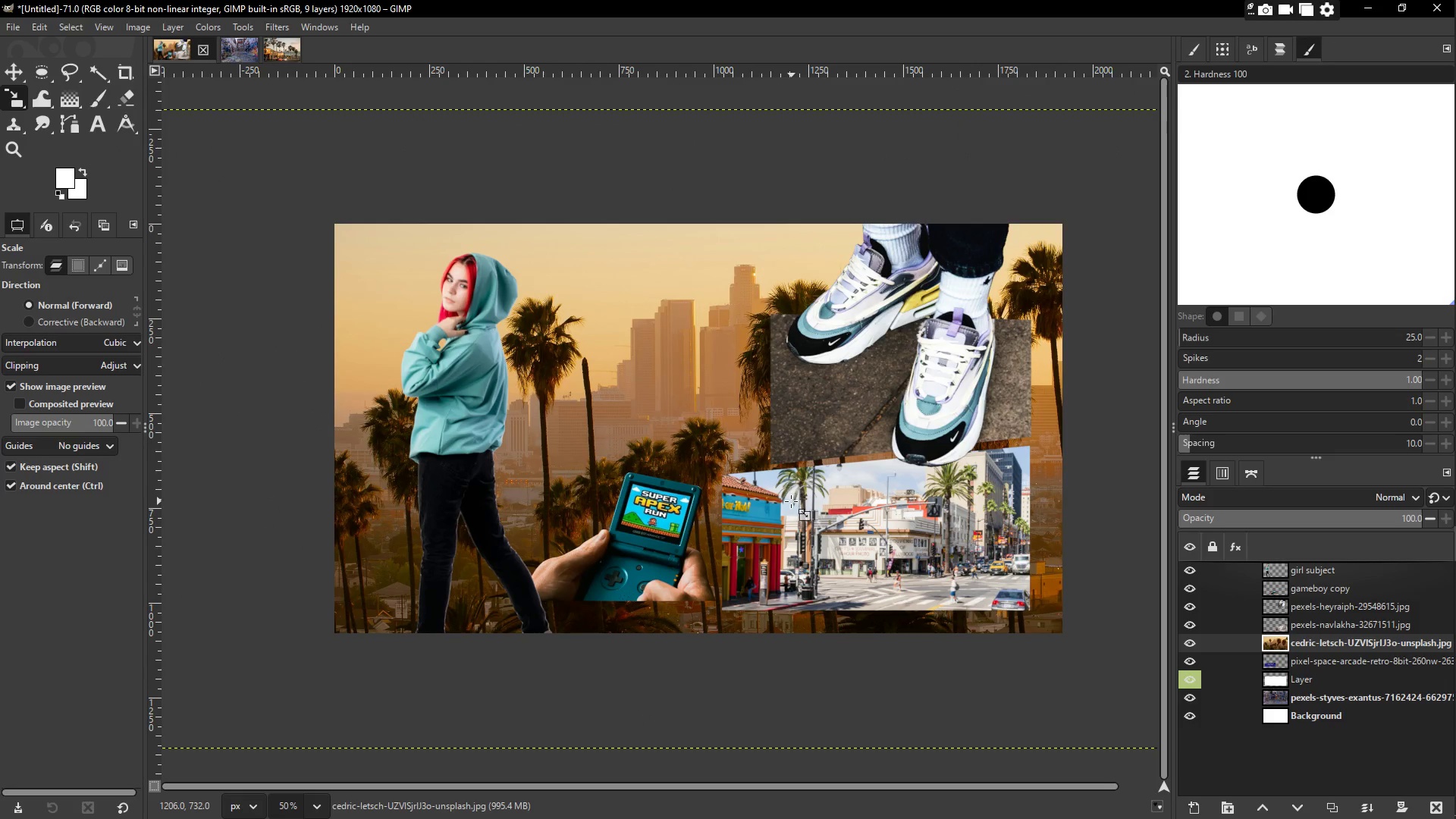 
key(Control+S)
 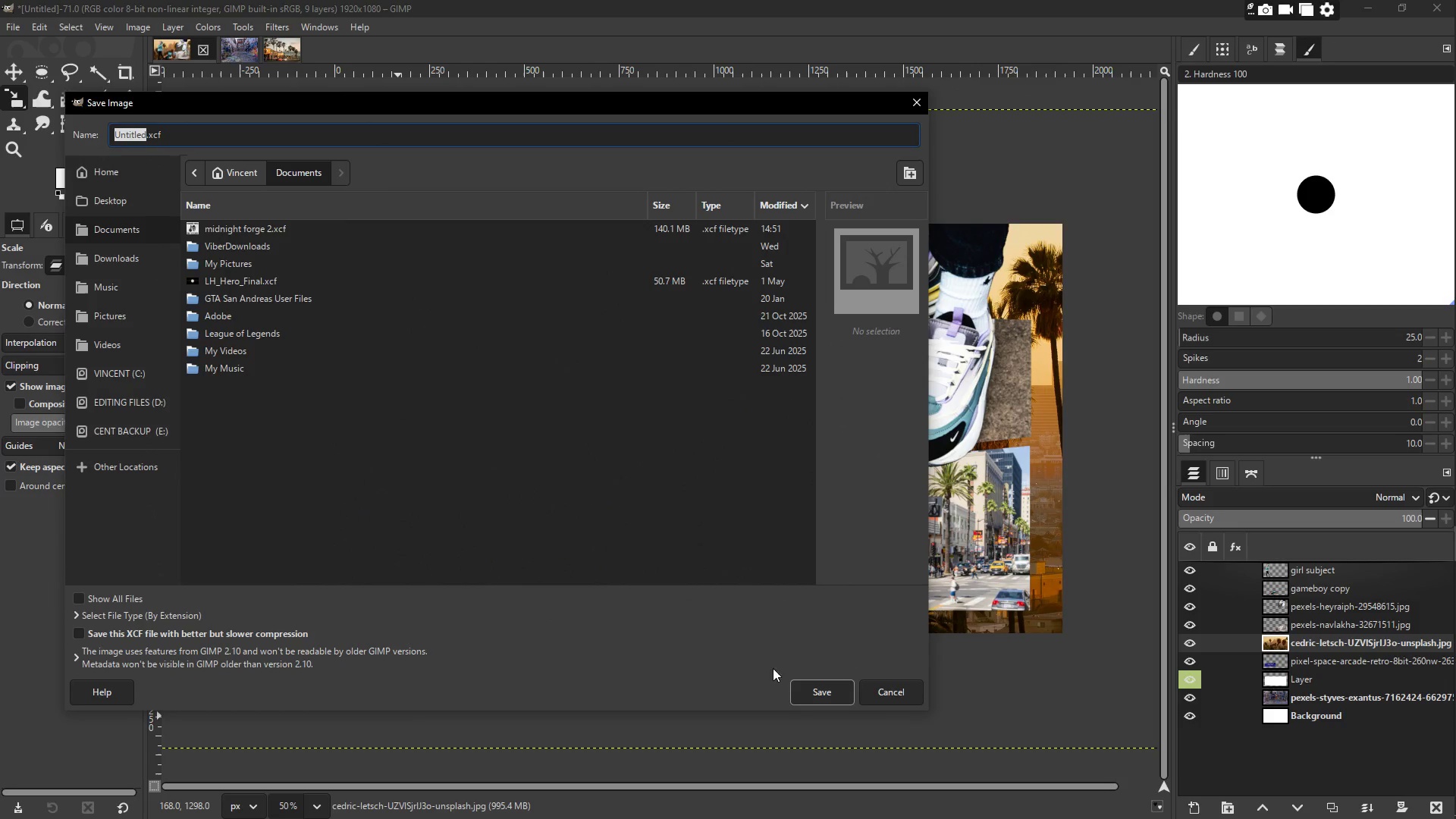 
left_click([880, 689])
 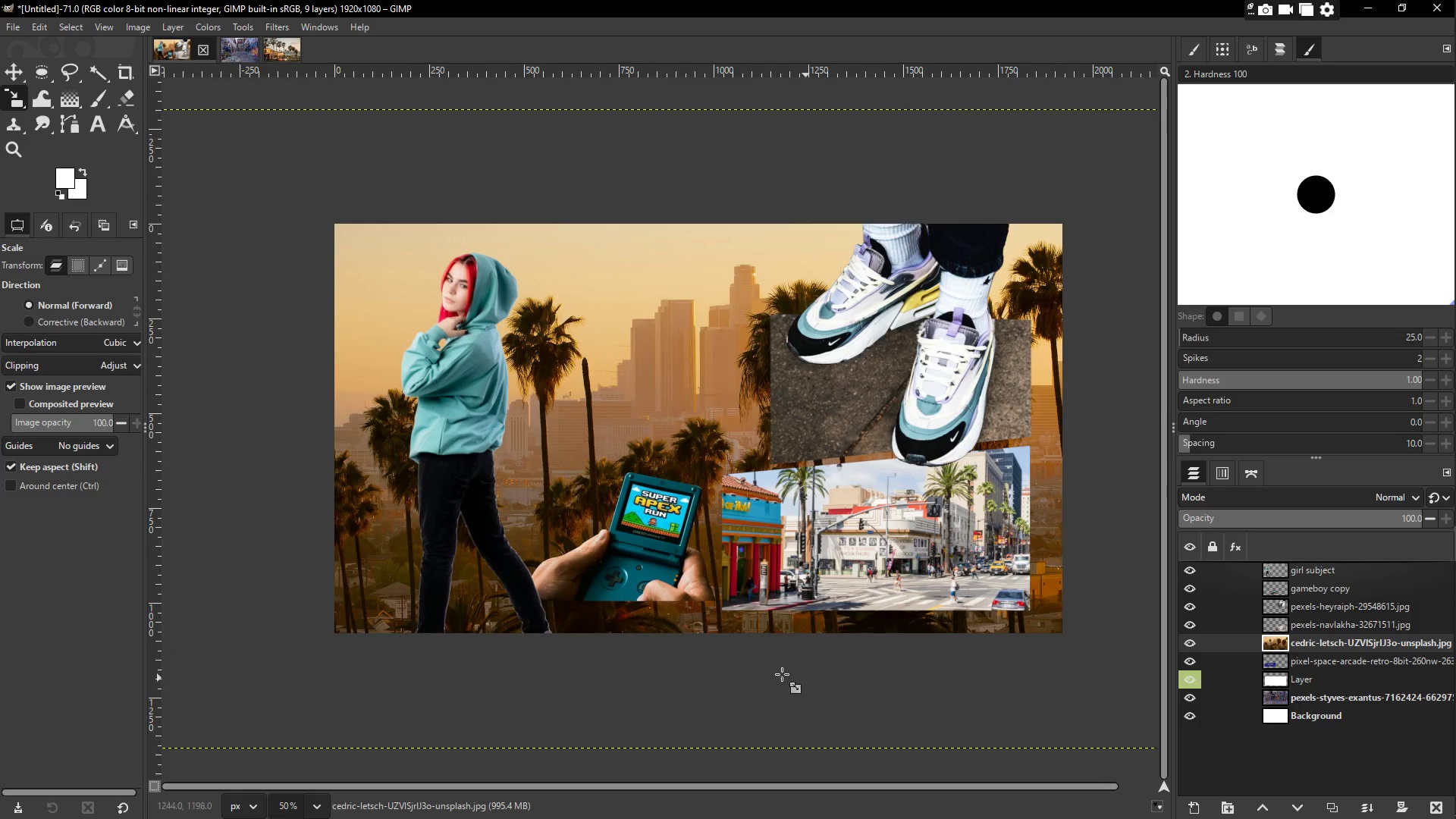 
key(Shift+S)
 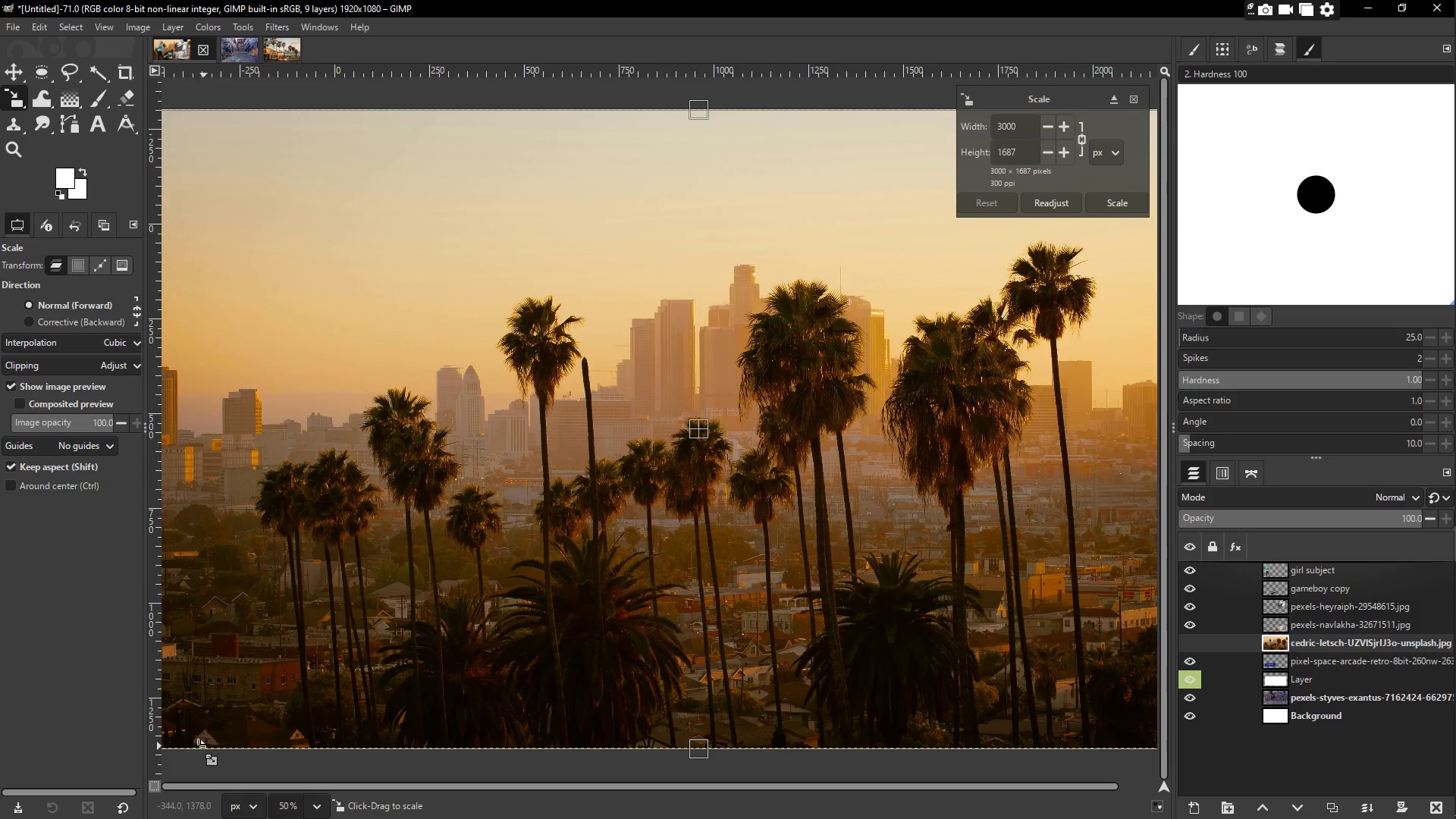 
left_click_drag(start_coordinate=[190, 740], to_coordinate=[449, 480])
 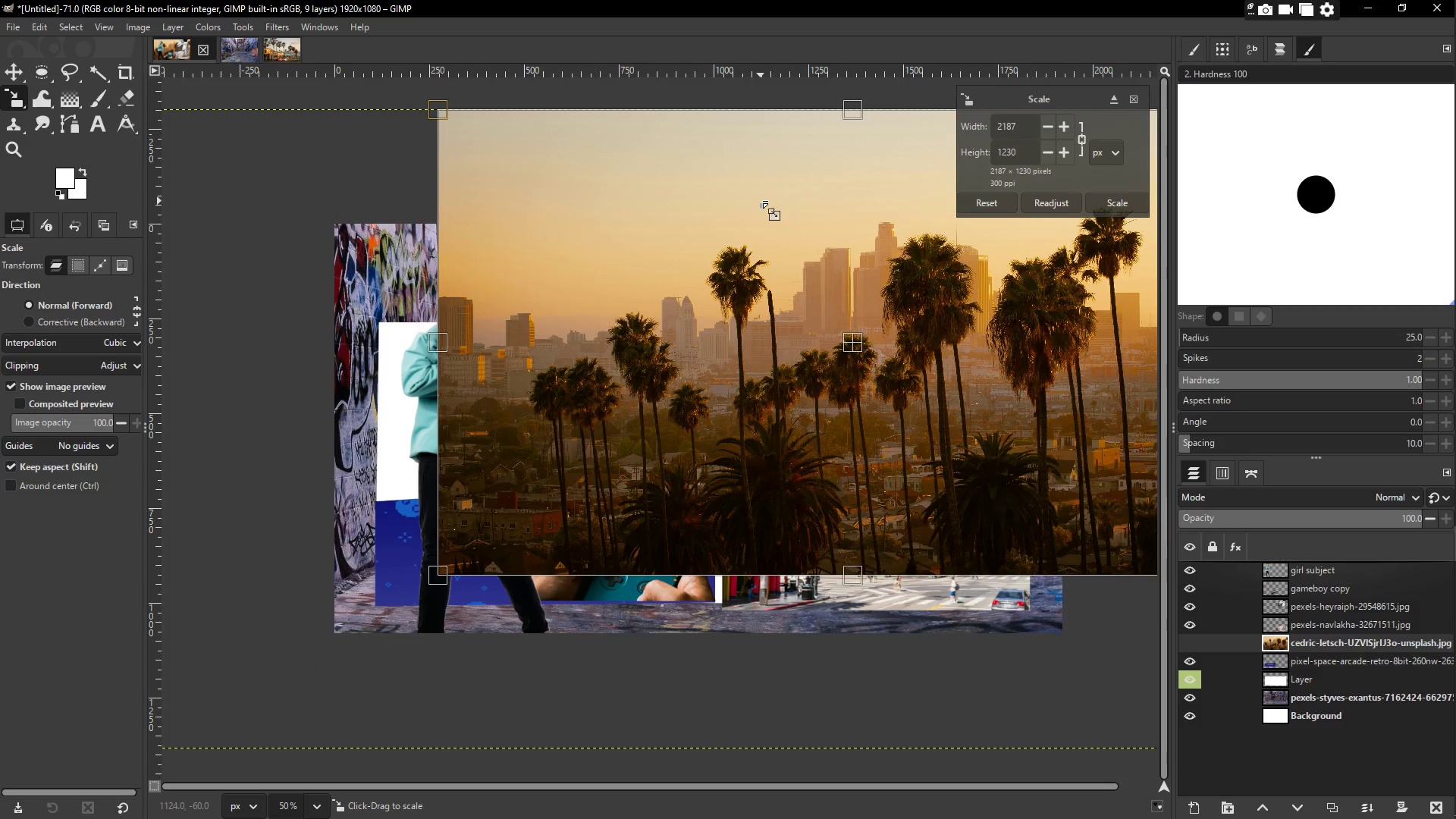 
left_click_drag(start_coordinate=[466, 542], to_coordinate=[506, 496])
 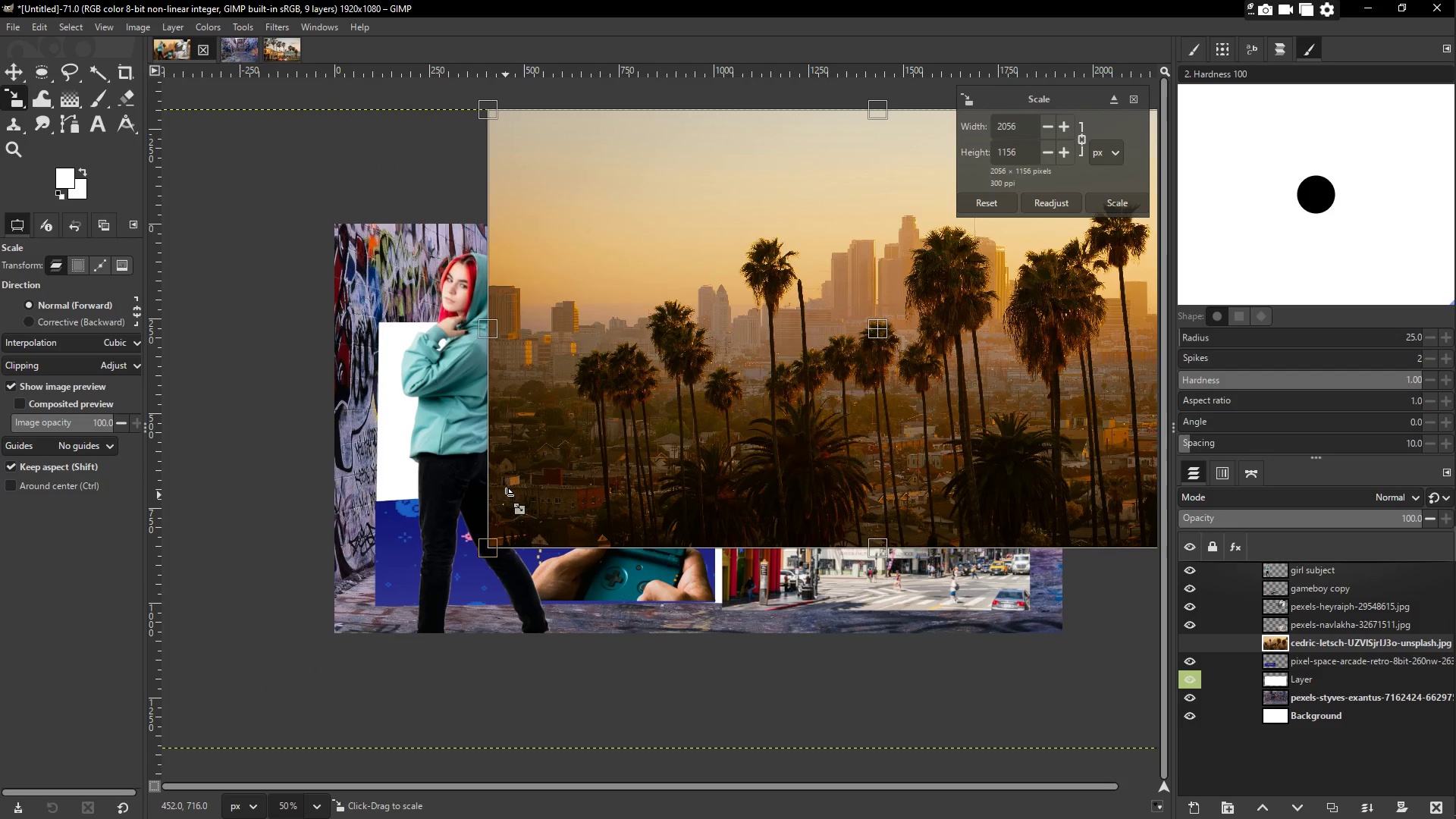 
key(Enter)
 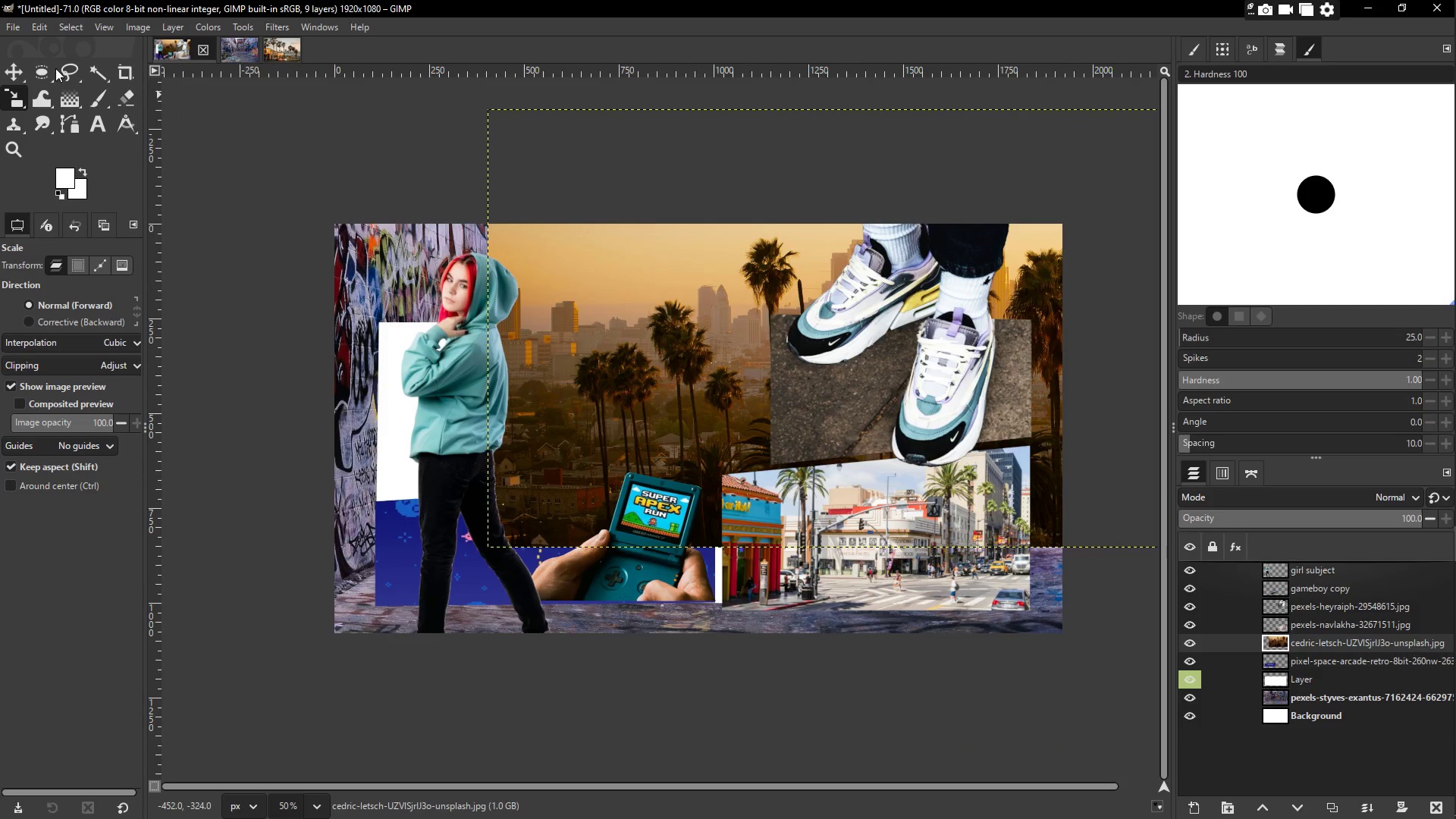 
left_click([11, 74])
 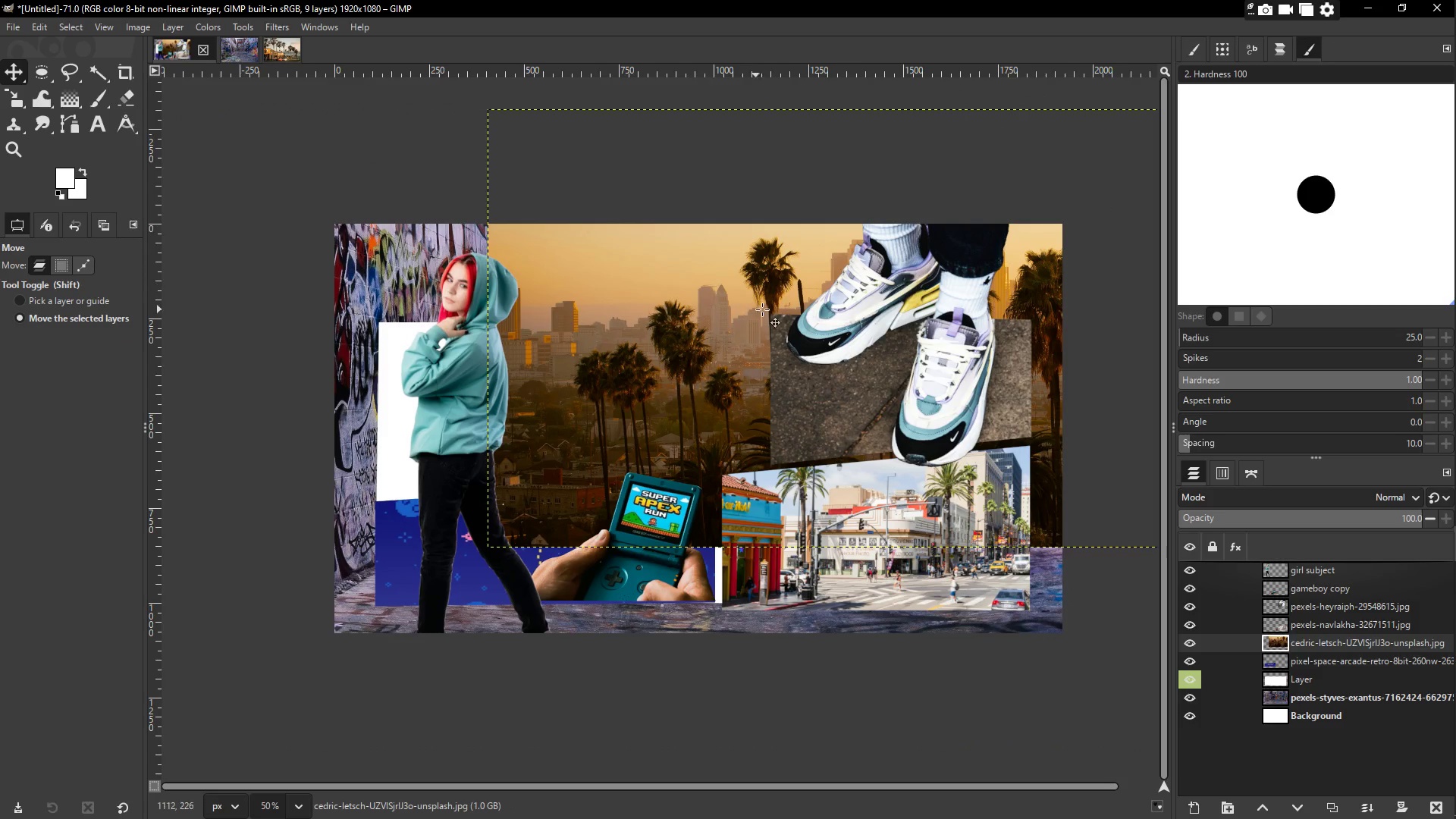 
left_click_drag(start_coordinate=[758, 293], to_coordinate=[583, 380])
 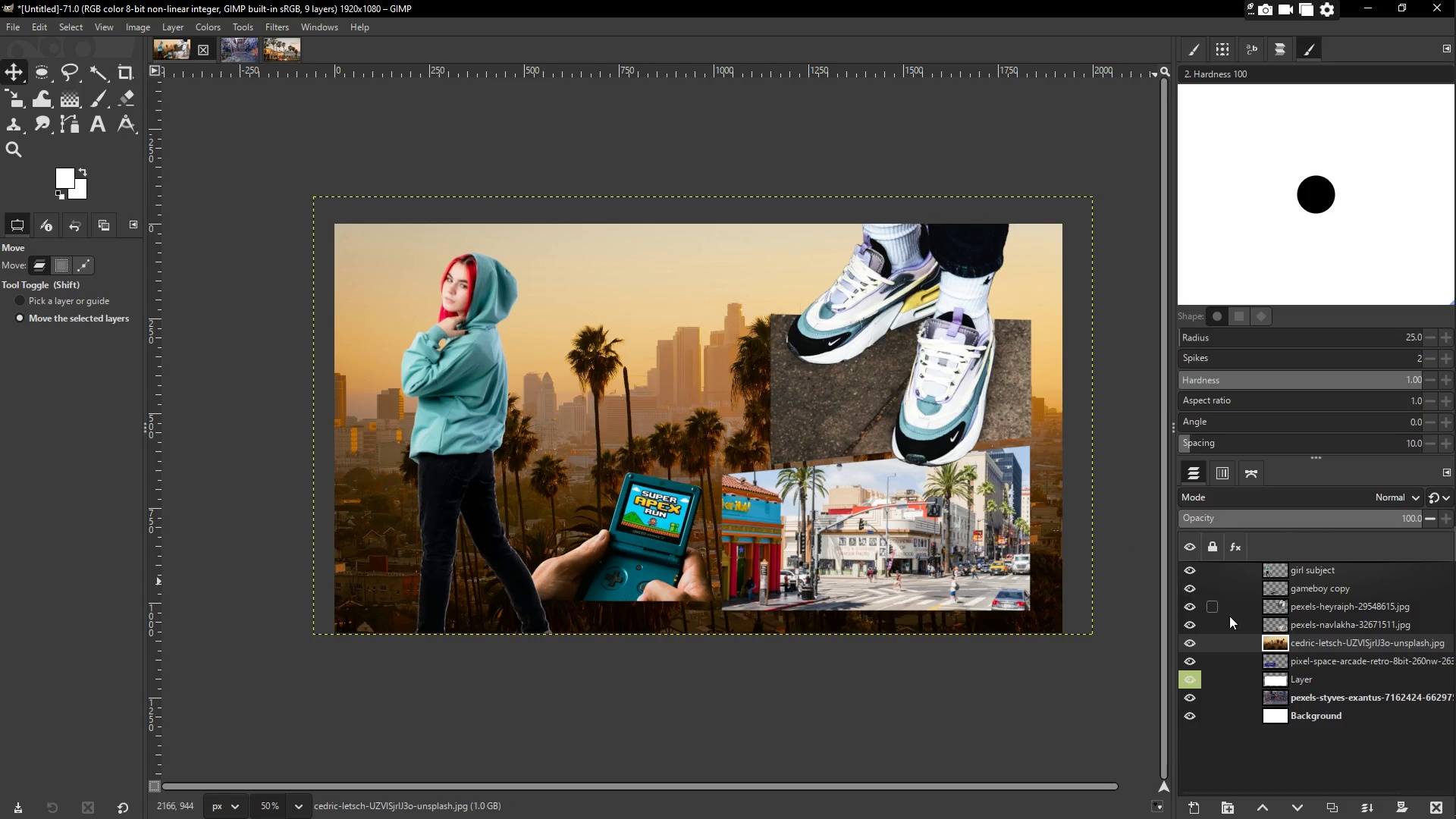 
left_click_drag(start_coordinate=[1323, 637], to_coordinate=[1329, 693])
 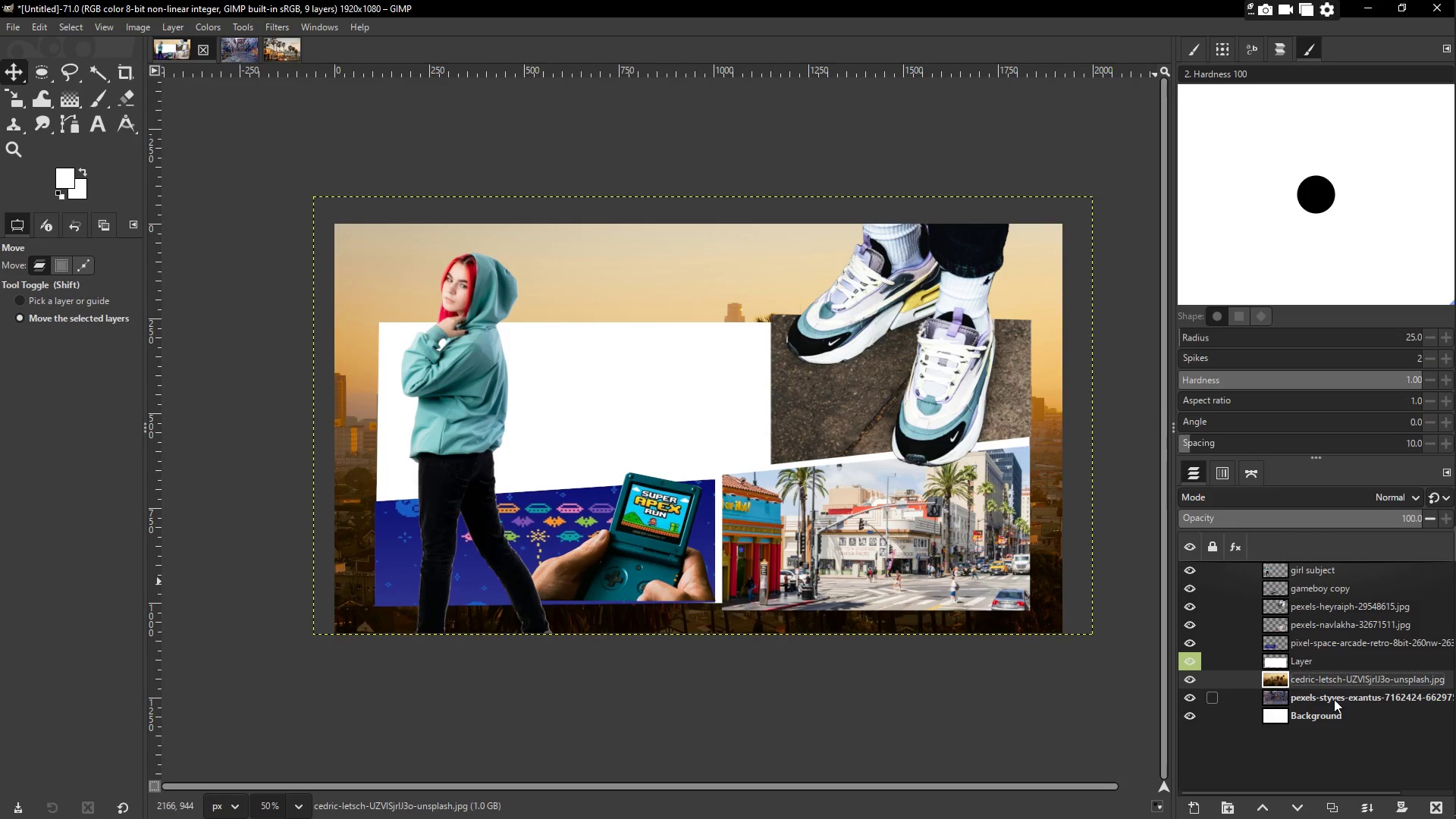 
left_click([1337, 699])
 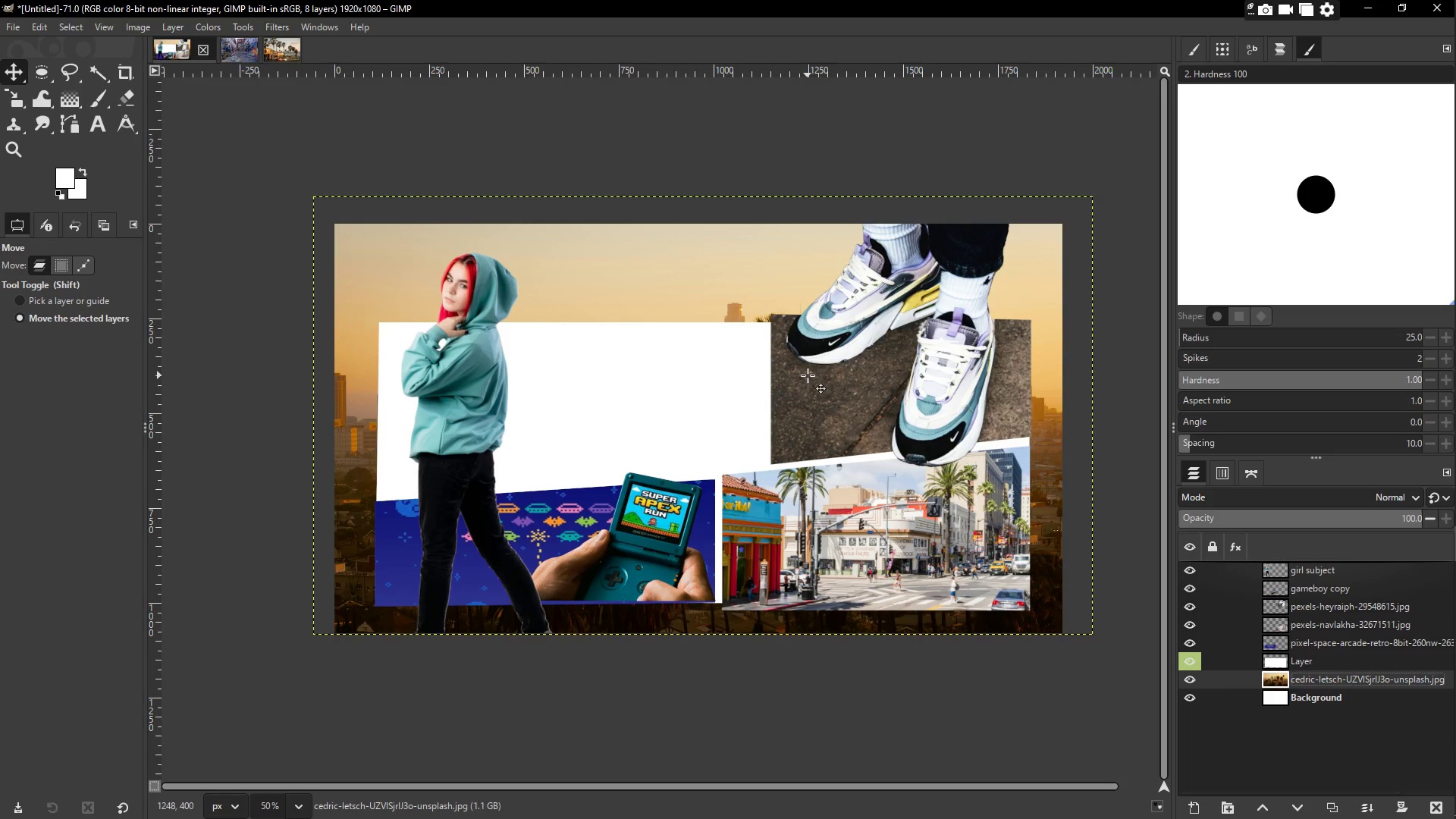 
wait(6.33)
 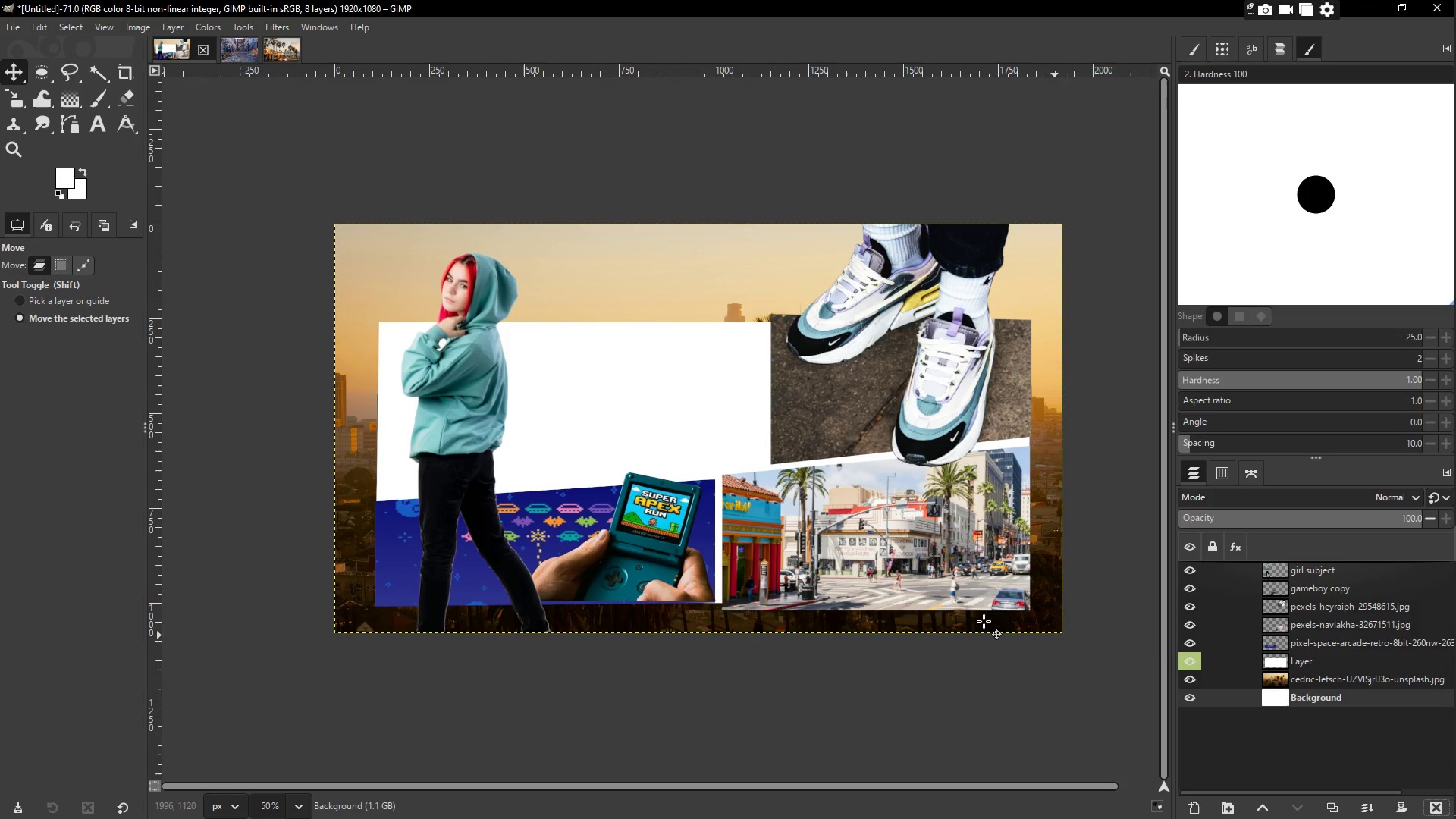 
left_click([10, 24])
 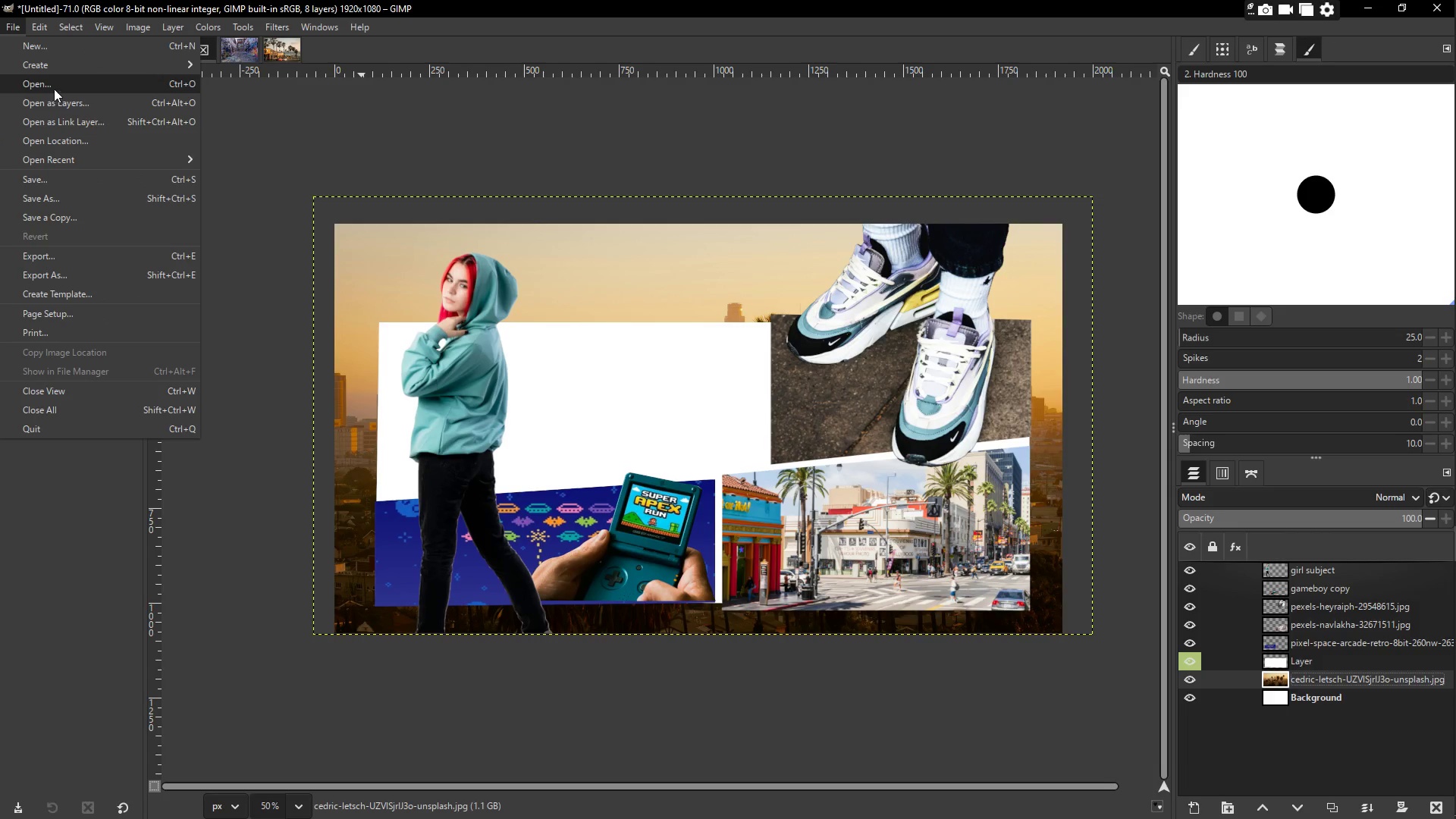 
left_click([82, 102])
 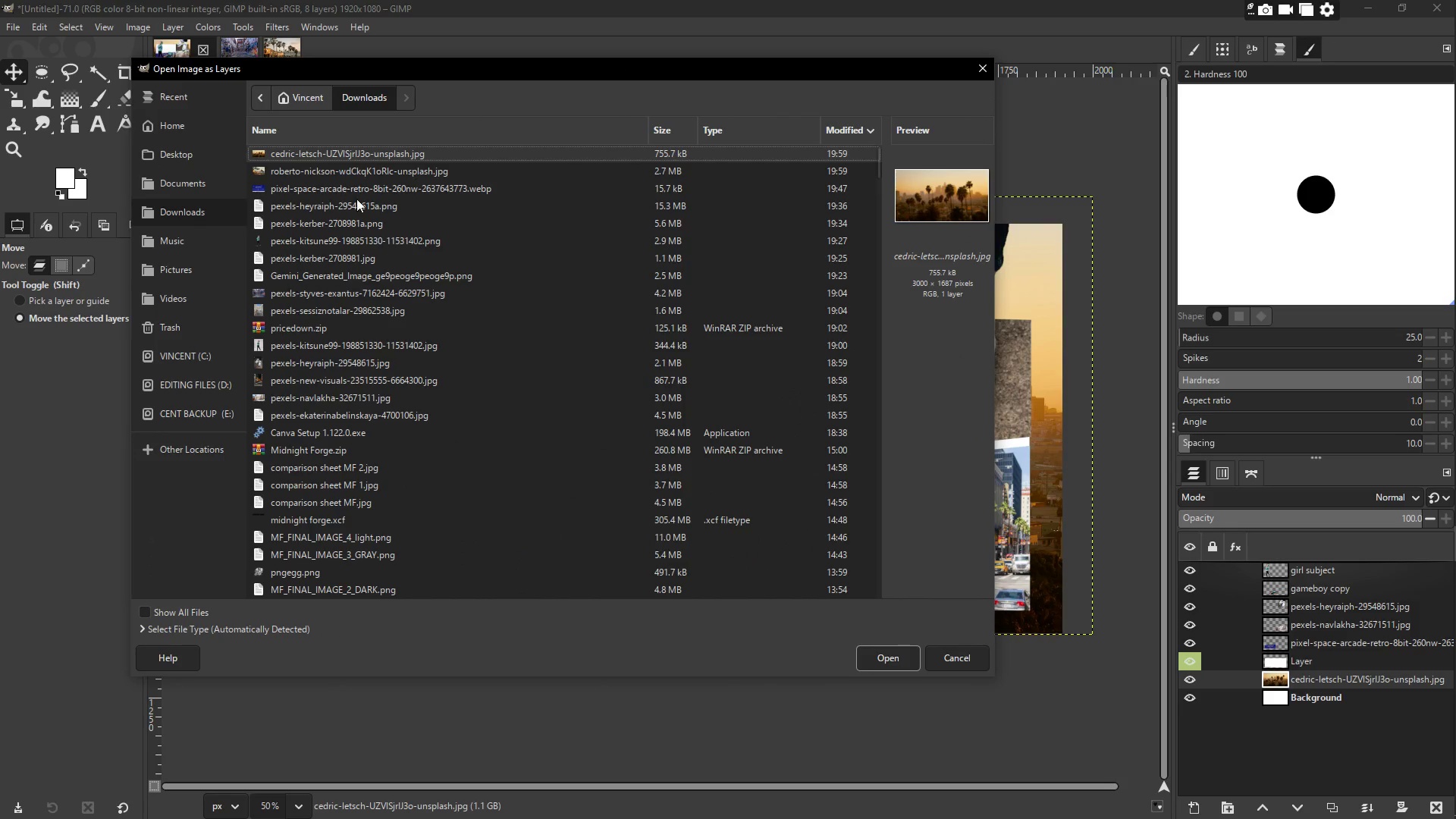 
left_click([356, 168])
 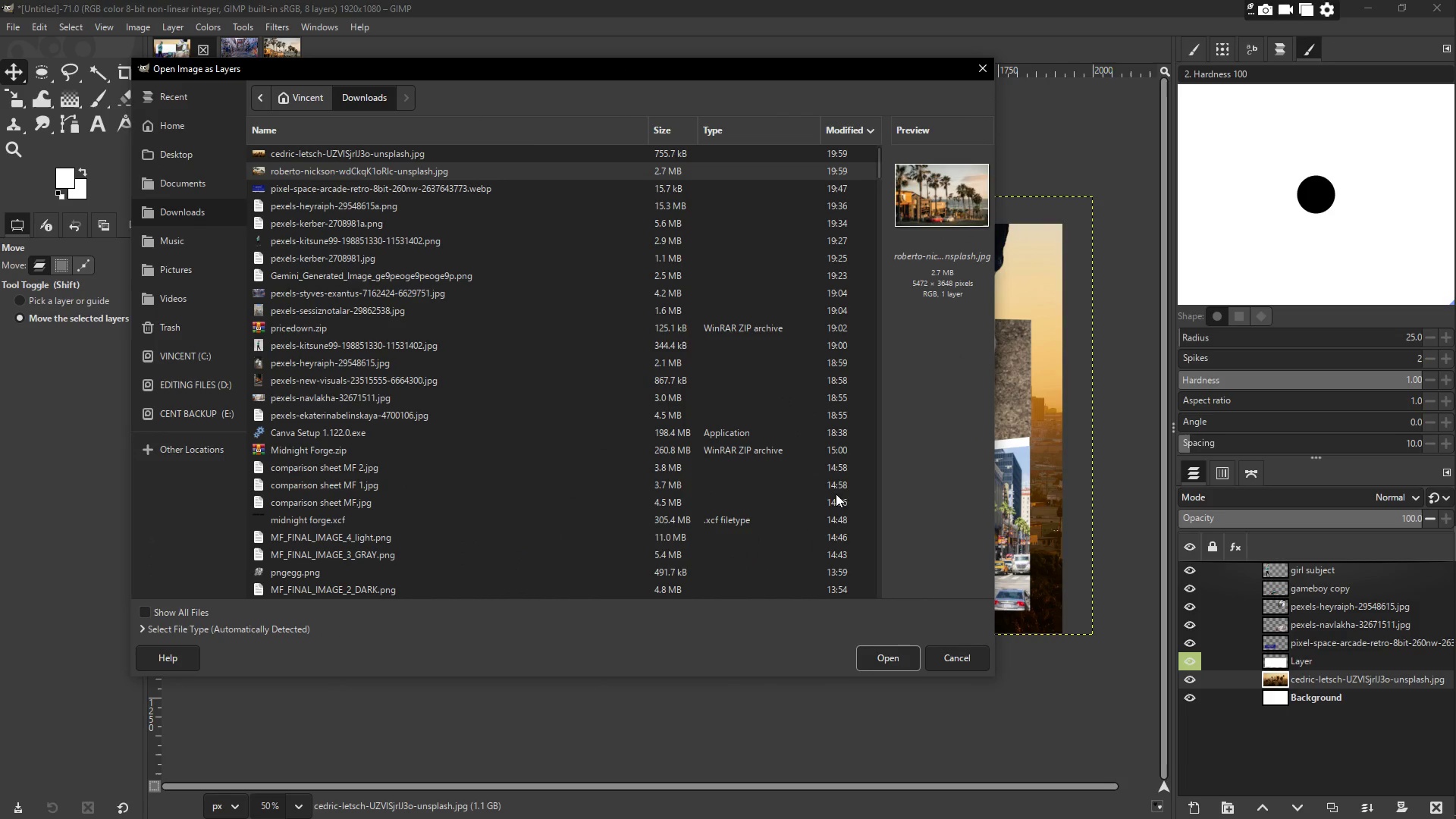 
left_click([883, 654])
 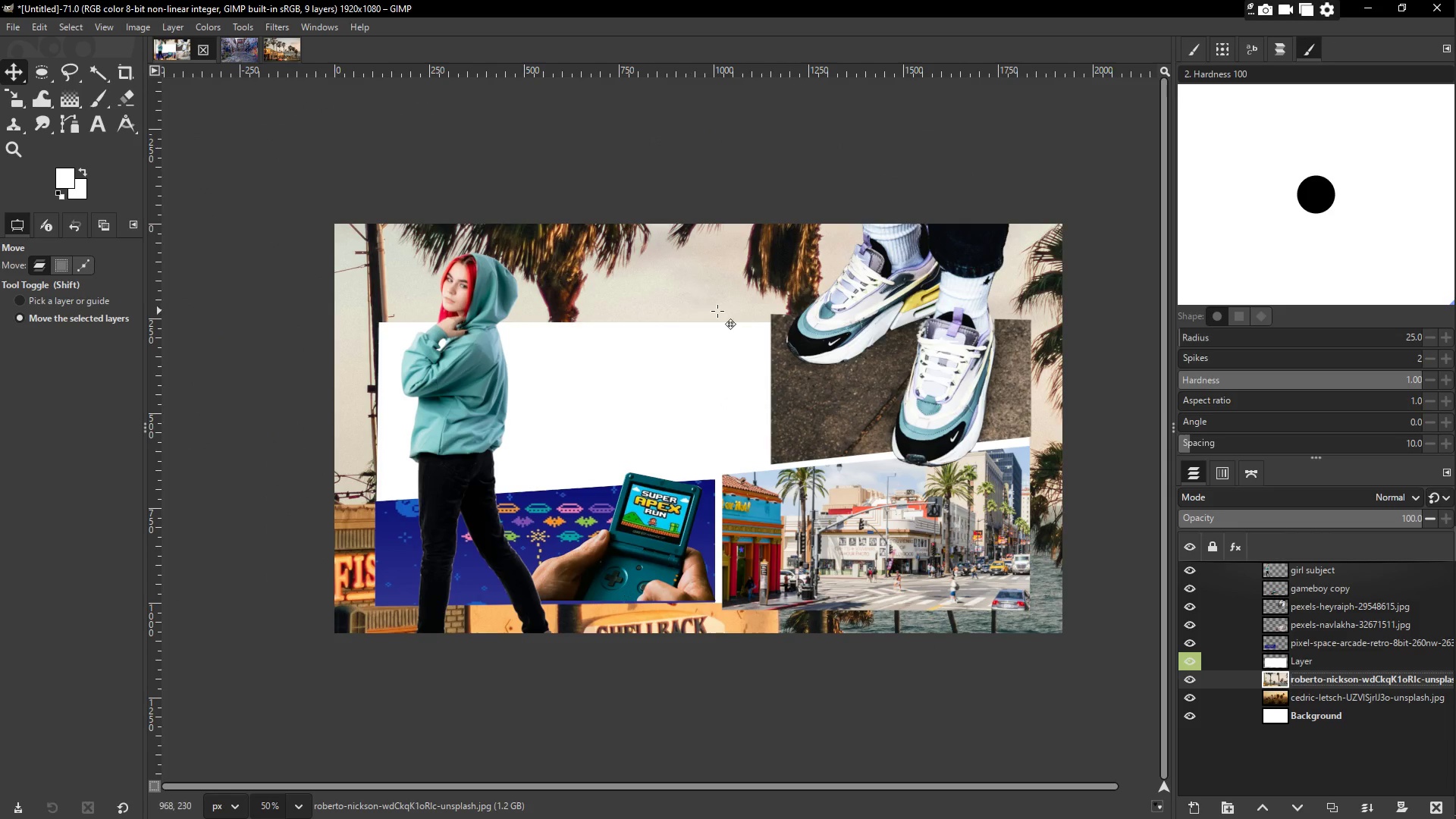 
key(Shift+S)
 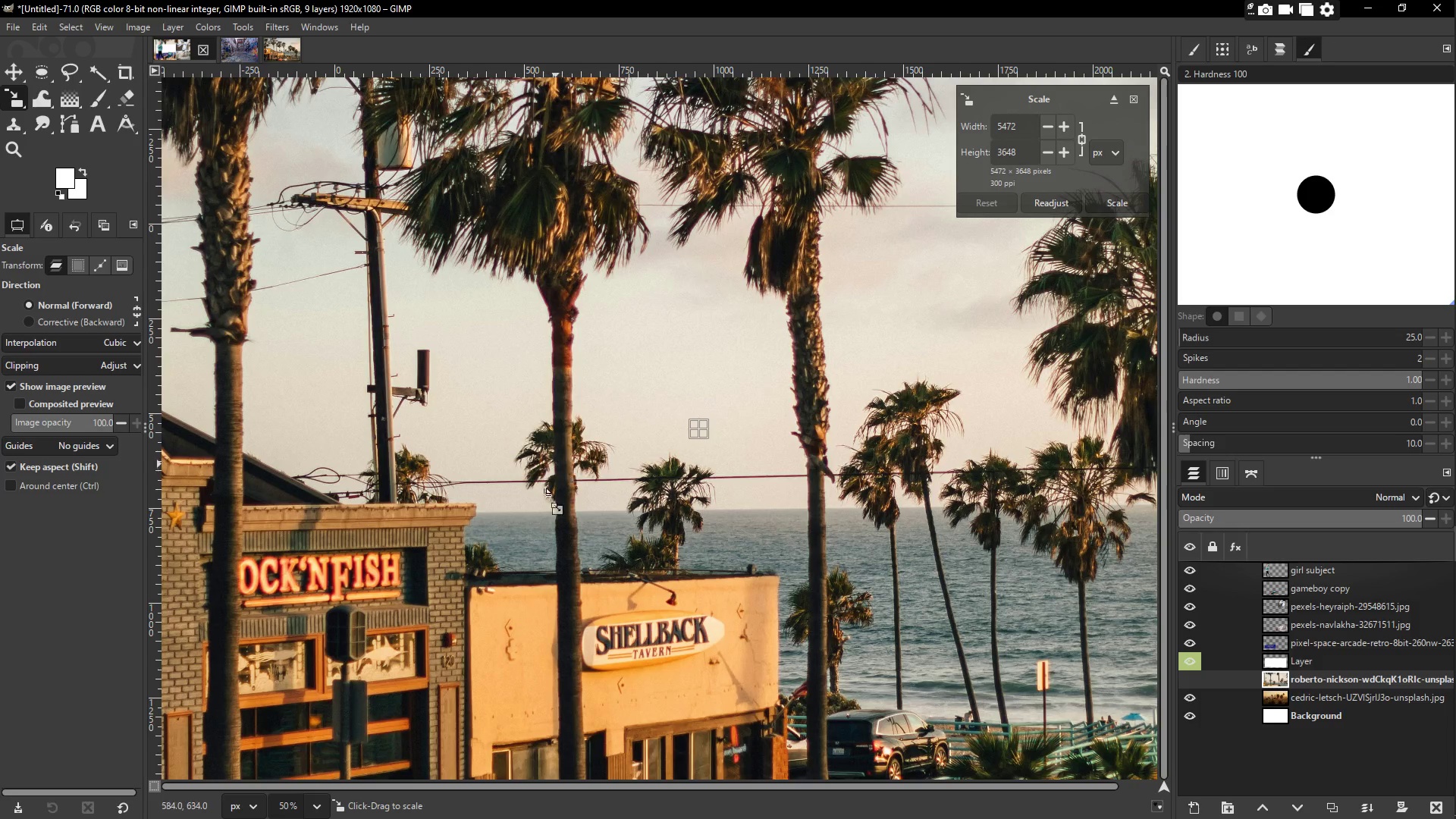 
scroll: coordinate [530, 590], scroll_direction: down, amount: 5.0
 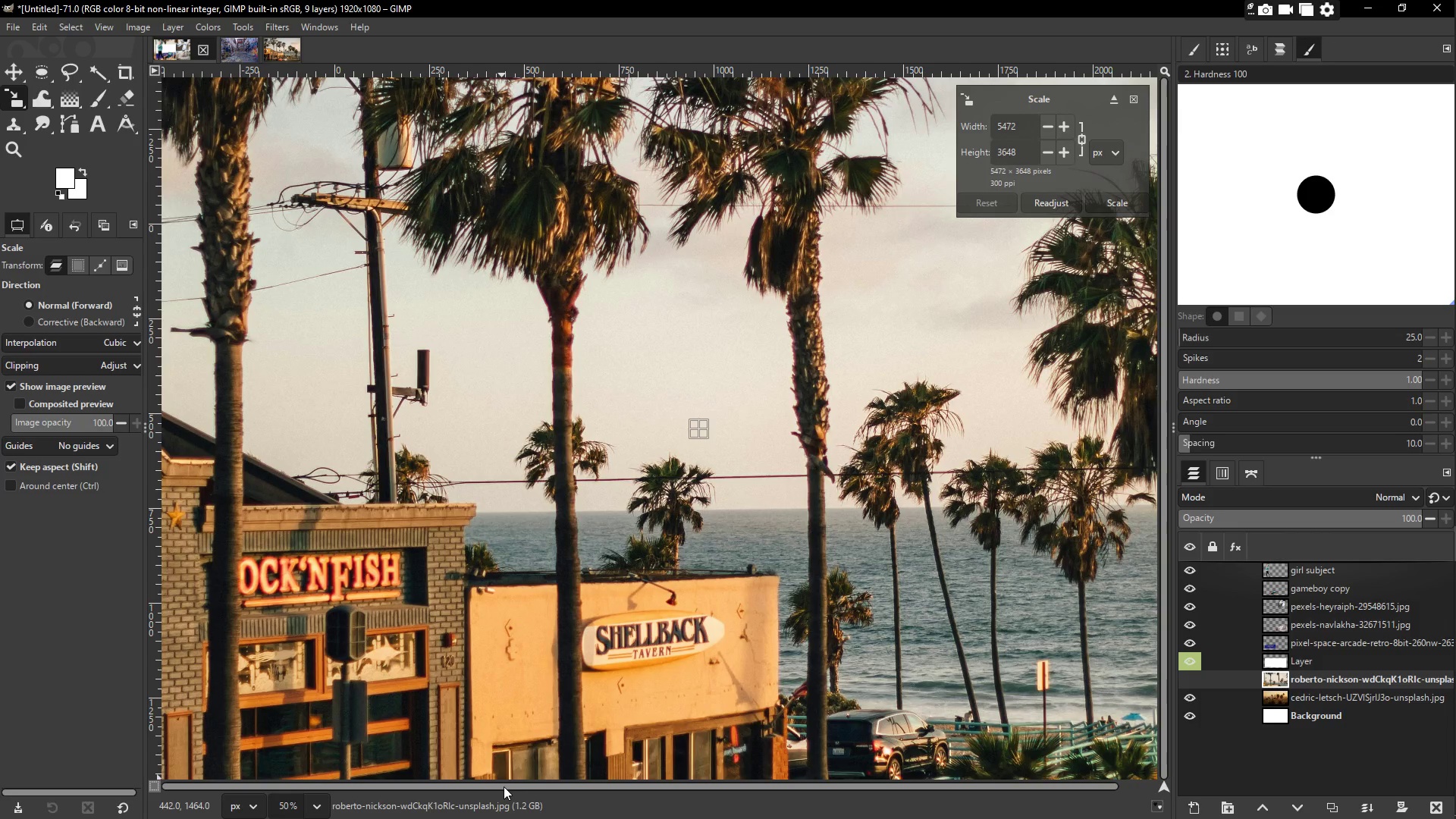 
left_click_drag(start_coordinate=[504, 785], to_coordinate=[425, 780])
 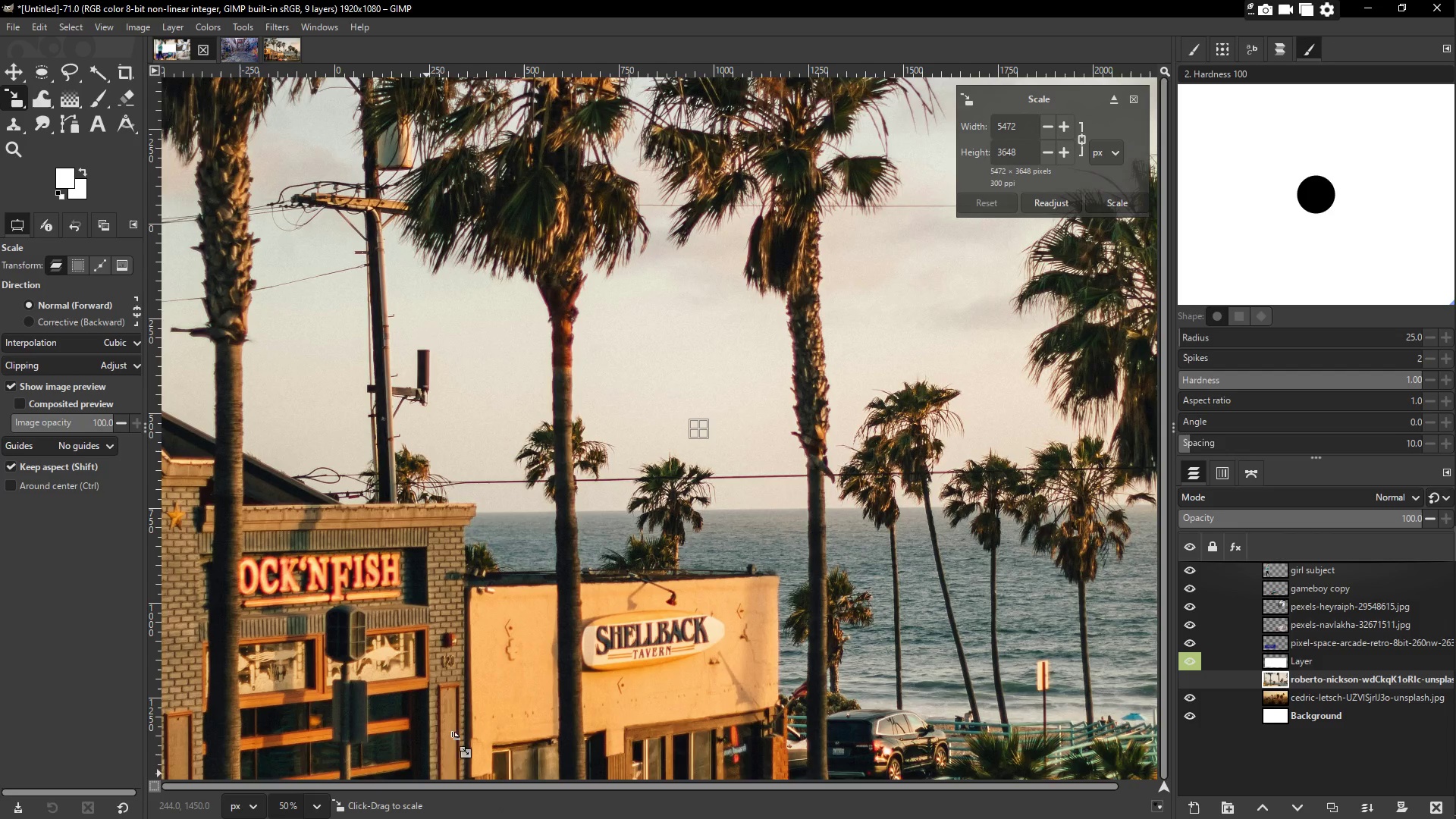 
scroll: coordinate [519, 642], scroll_direction: down, amount: 3.0
 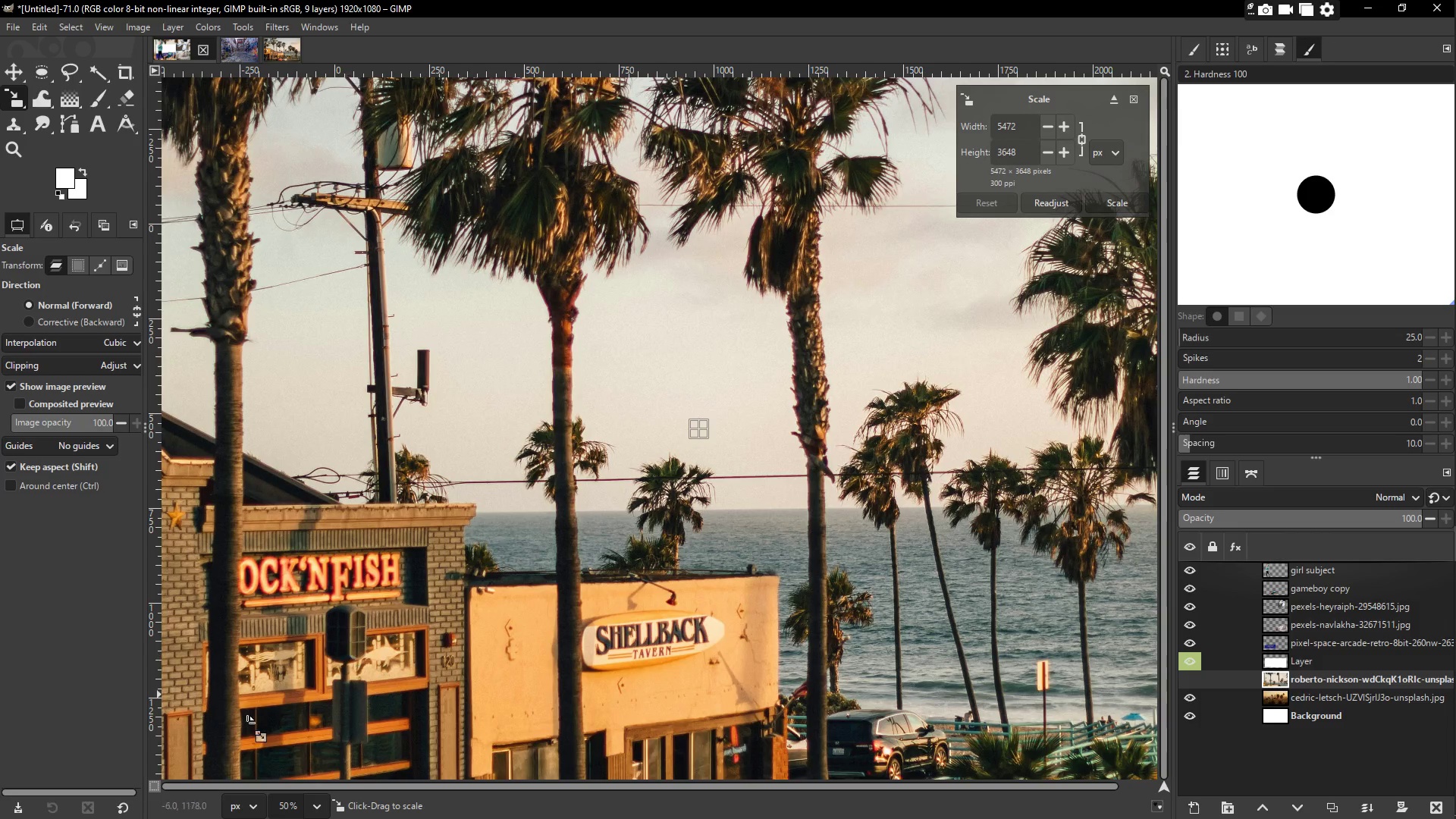 
left_click_drag(start_coordinate=[213, 757], to_coordinate=[530, 369])
 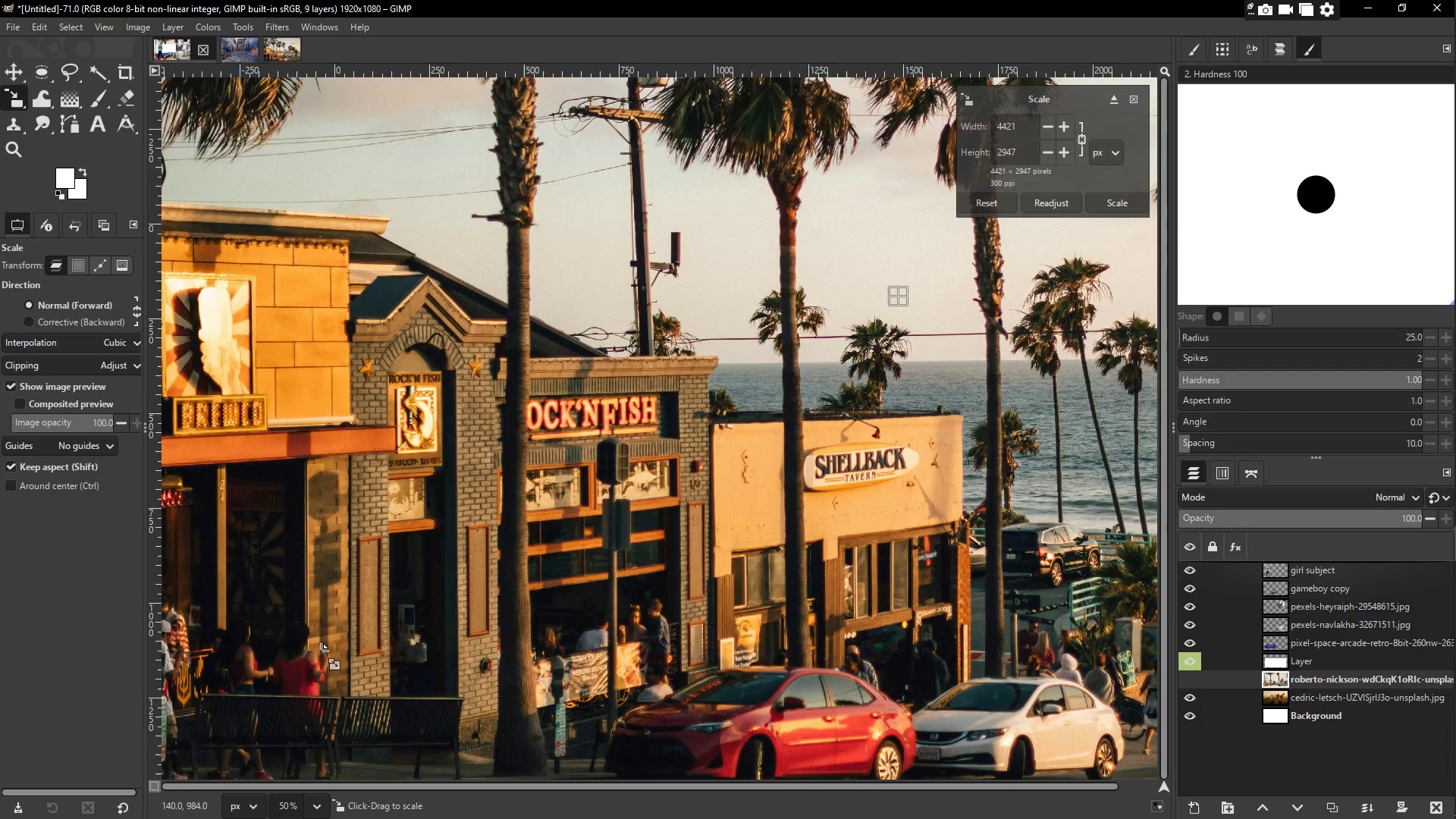 
left_click_drag(start_coordinate=[306, 682], to_coordinate=[595, 438])
 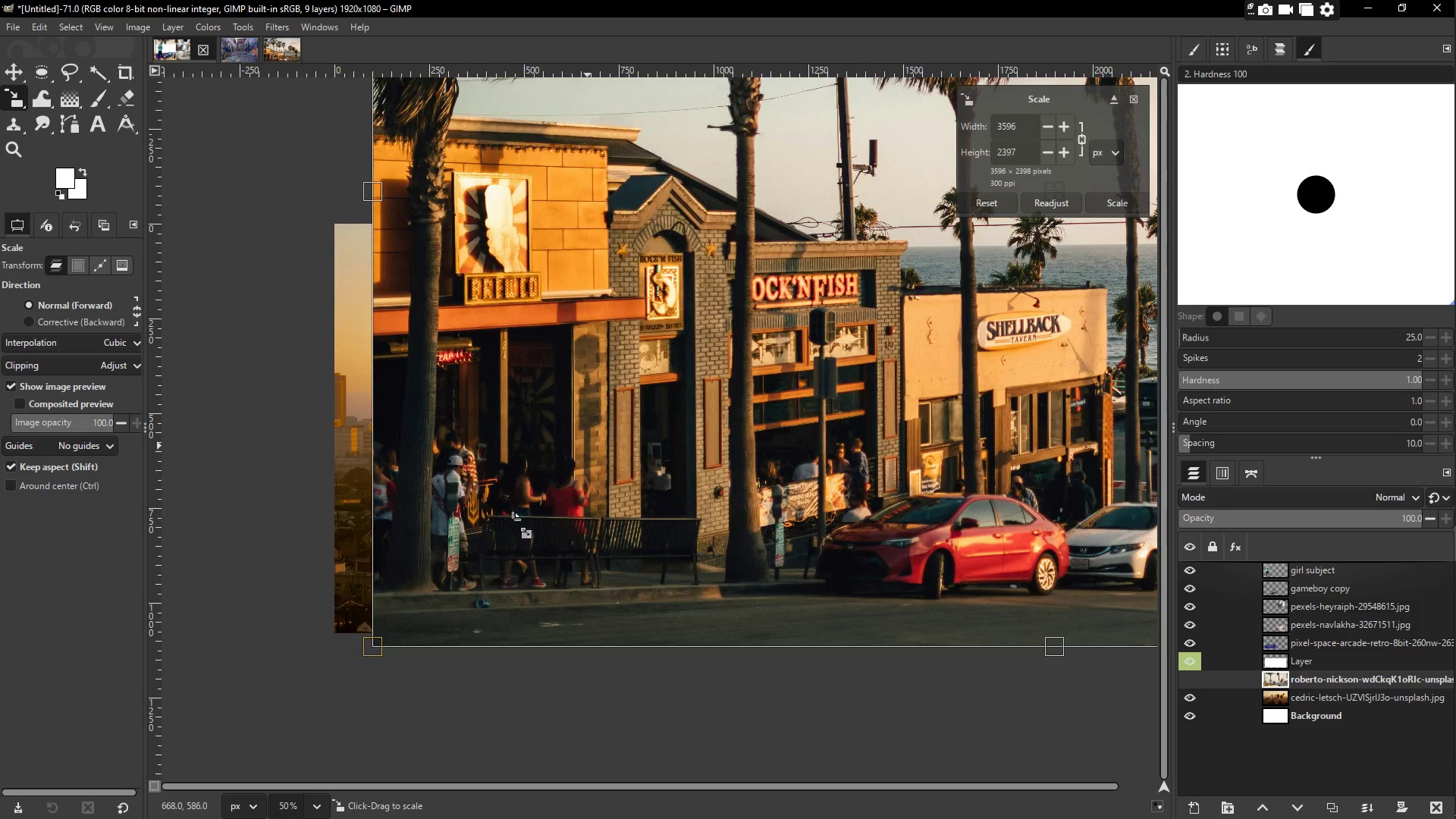 
left_click_drag(start_coordinate=[380, 606], to_coordinate=[659, 333])
 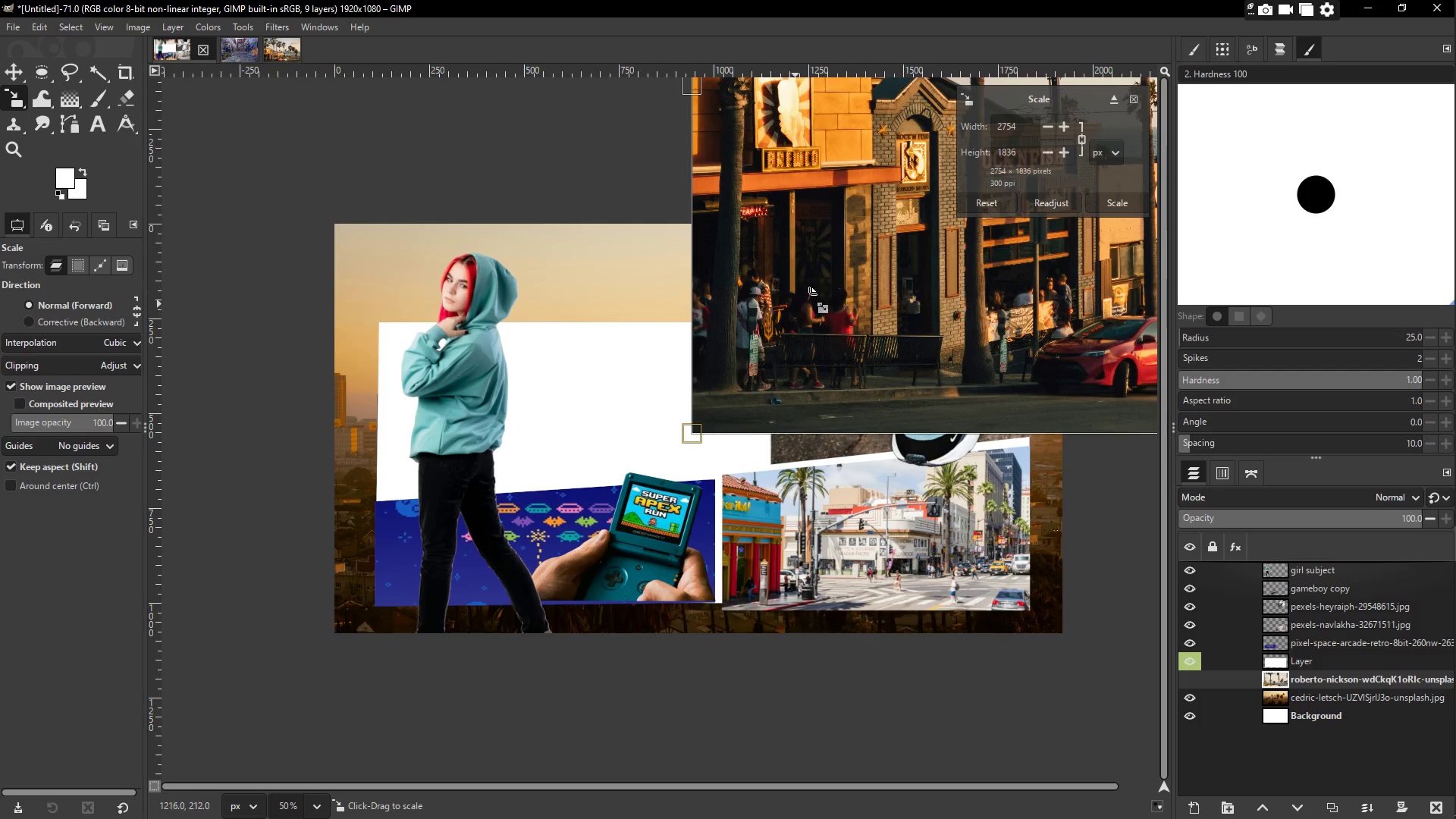 
left_click_drag(start_coordinate=[809, 321], to_coordinate=[918, 160])
 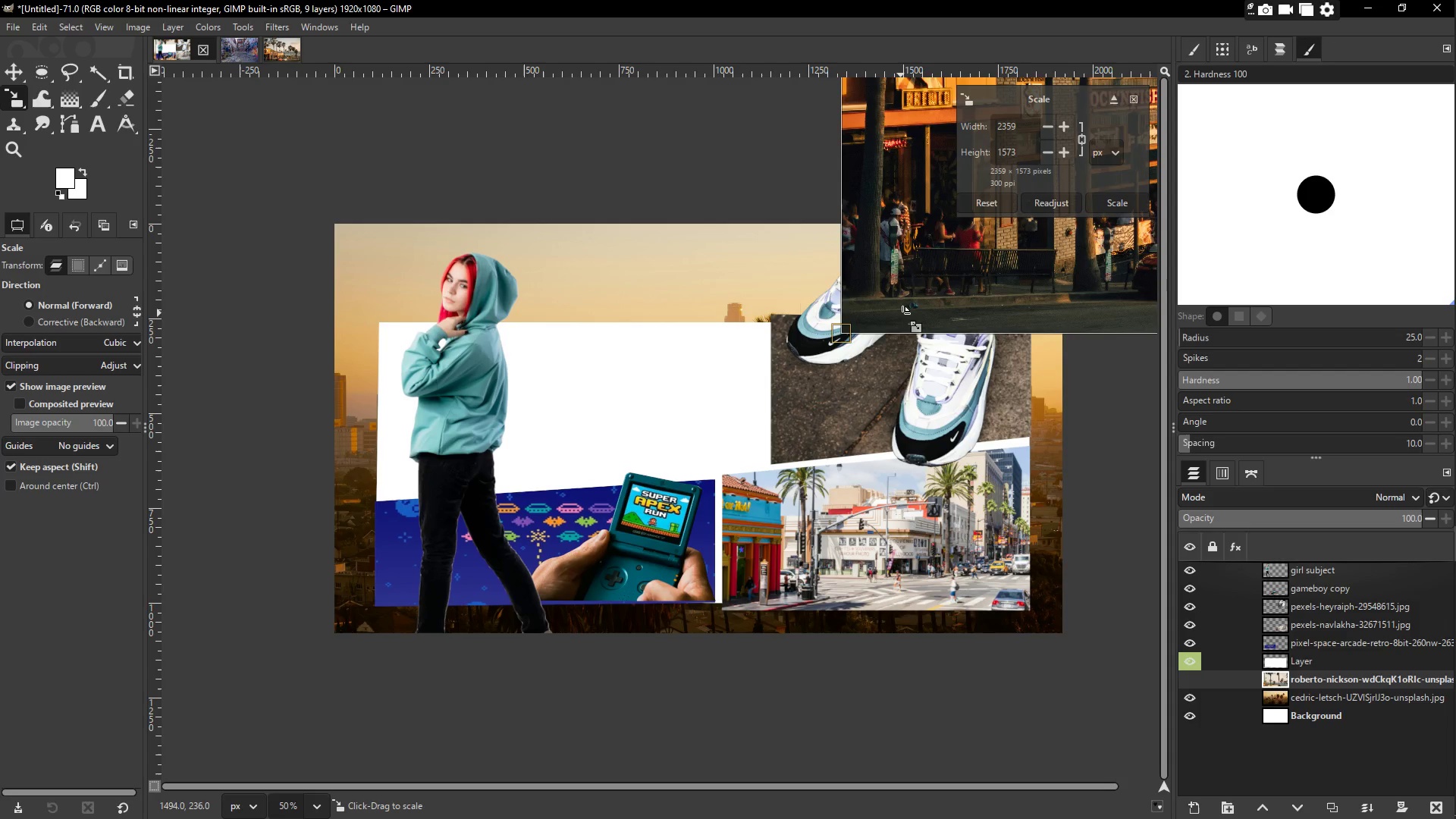 
key(Enter)
 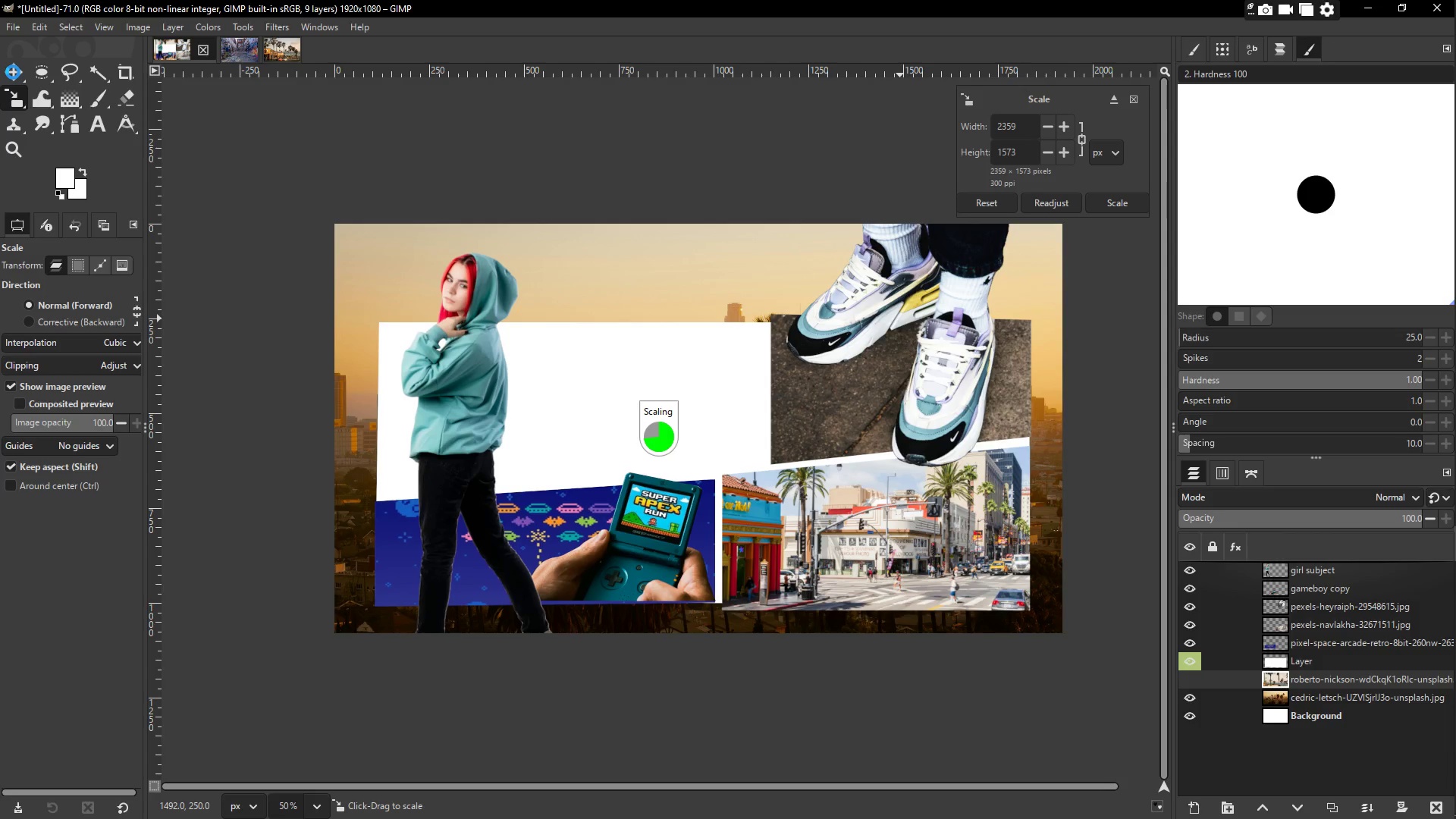 
left_click([13, 72])
 